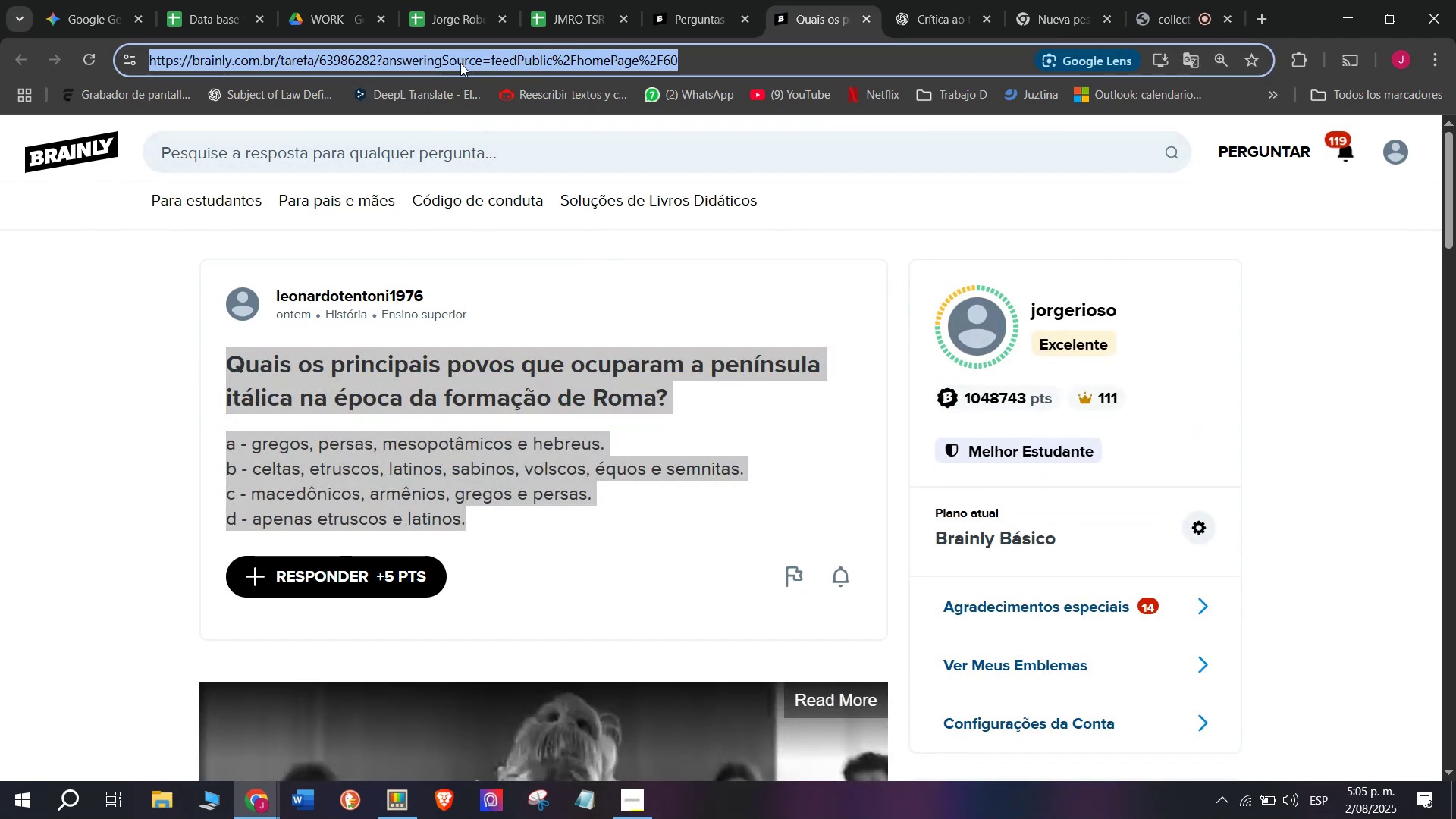 
hold_key(key=ControlLeft, duration=0.66)
 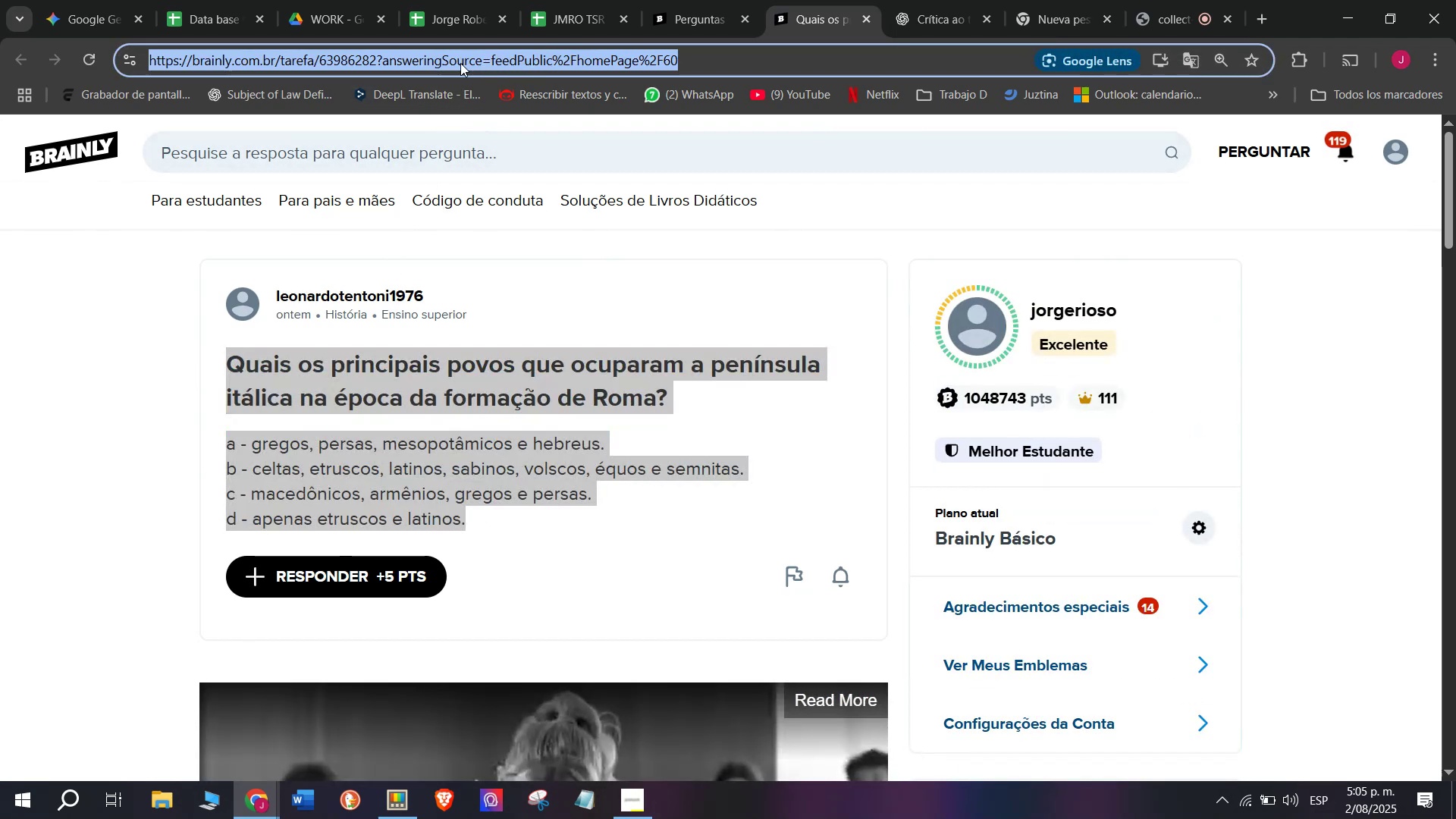 
key(Control+Meta+MetaLeft)
 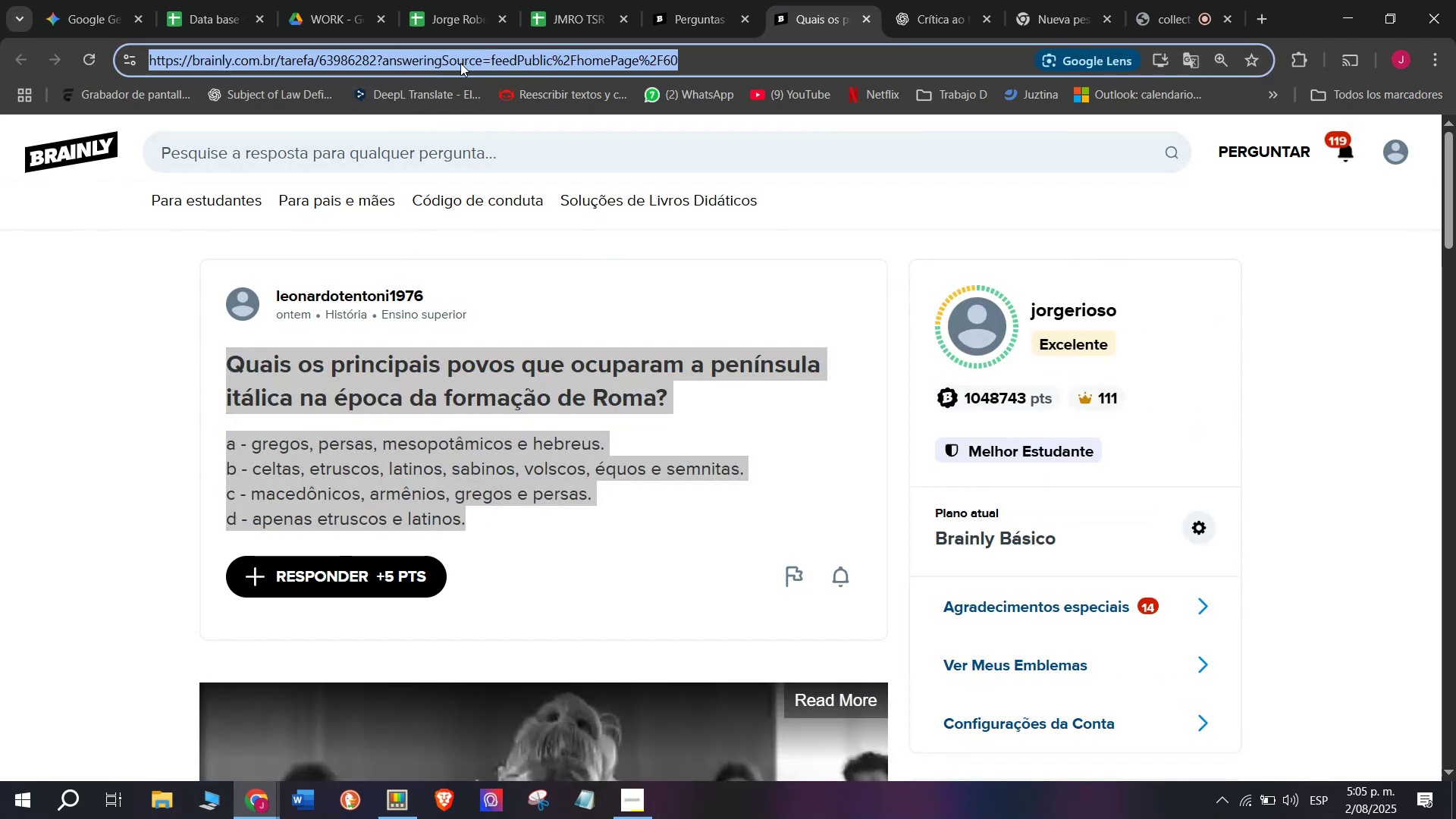 
key(Control+C)
 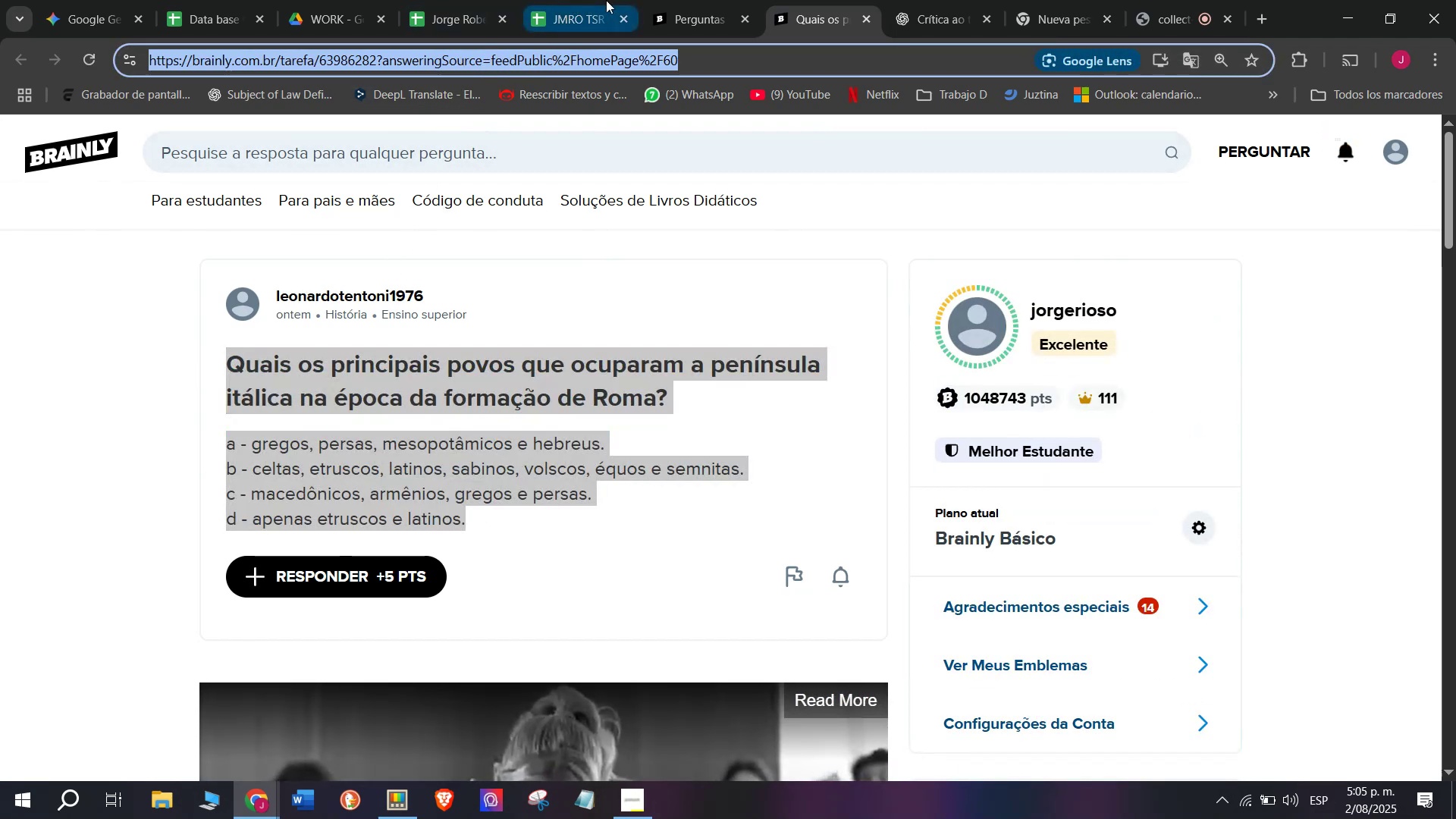 
left_click([698, 0])
 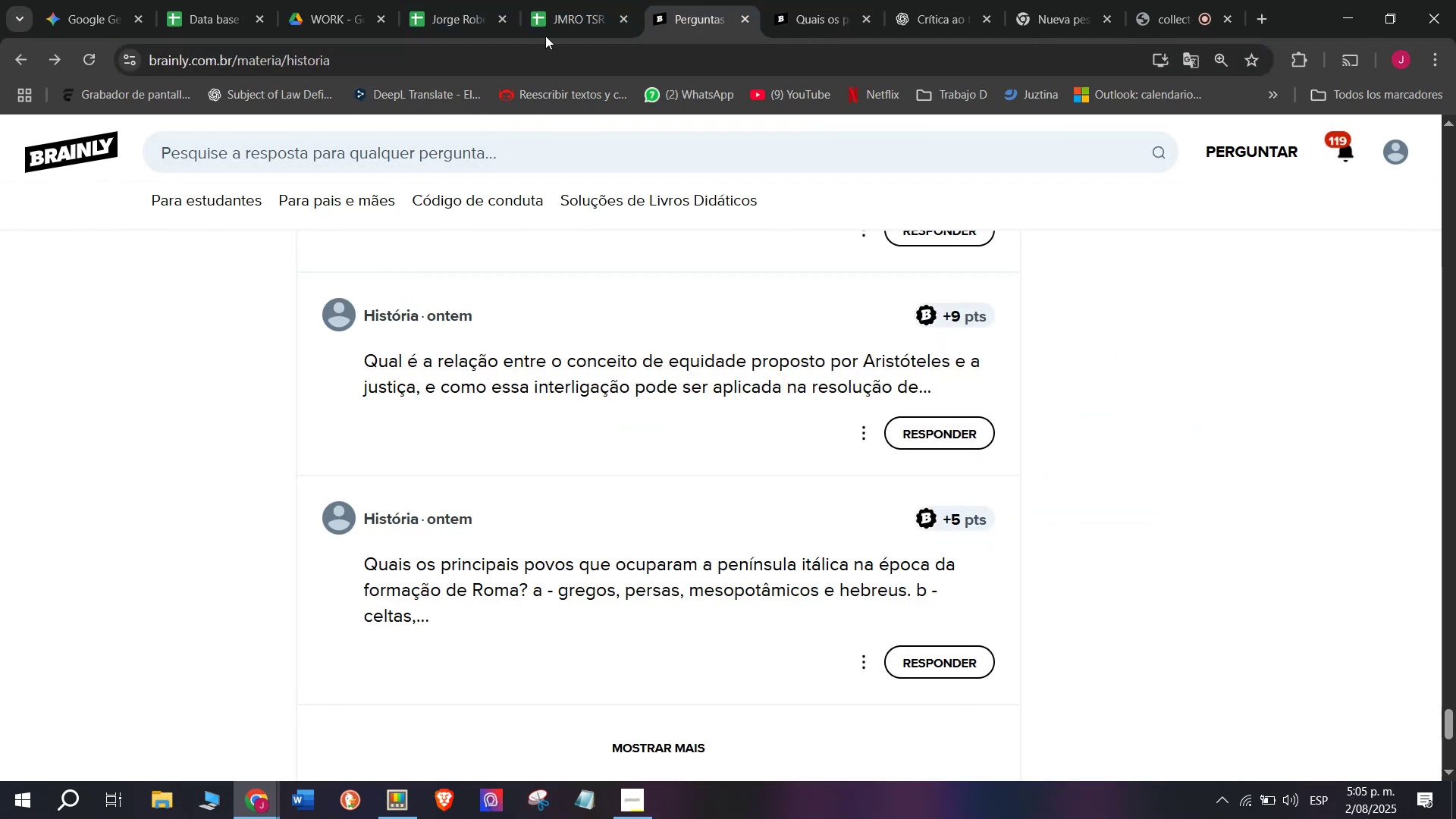 
left_click([573, 0])
 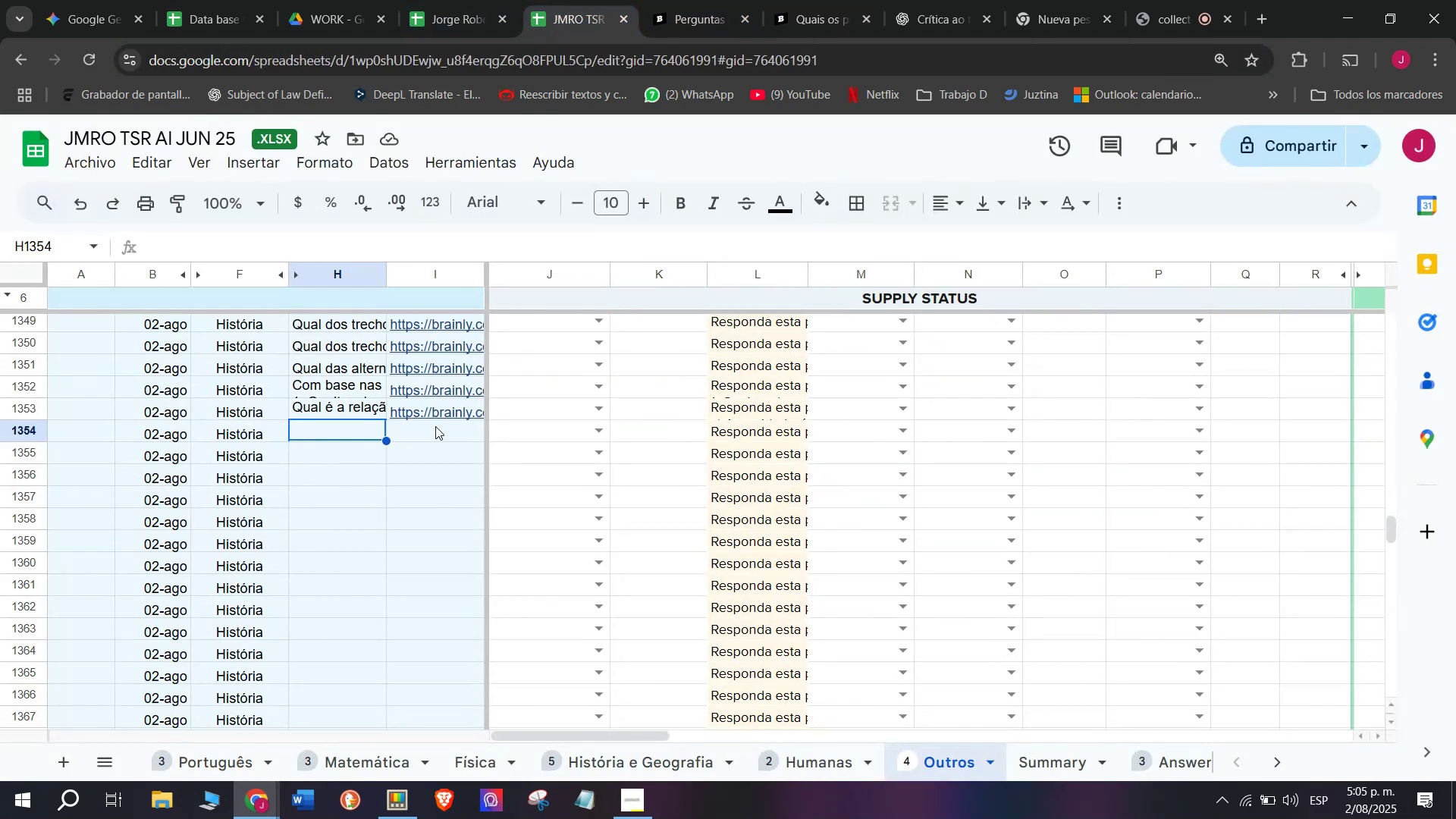 
left_click([437, 425])
 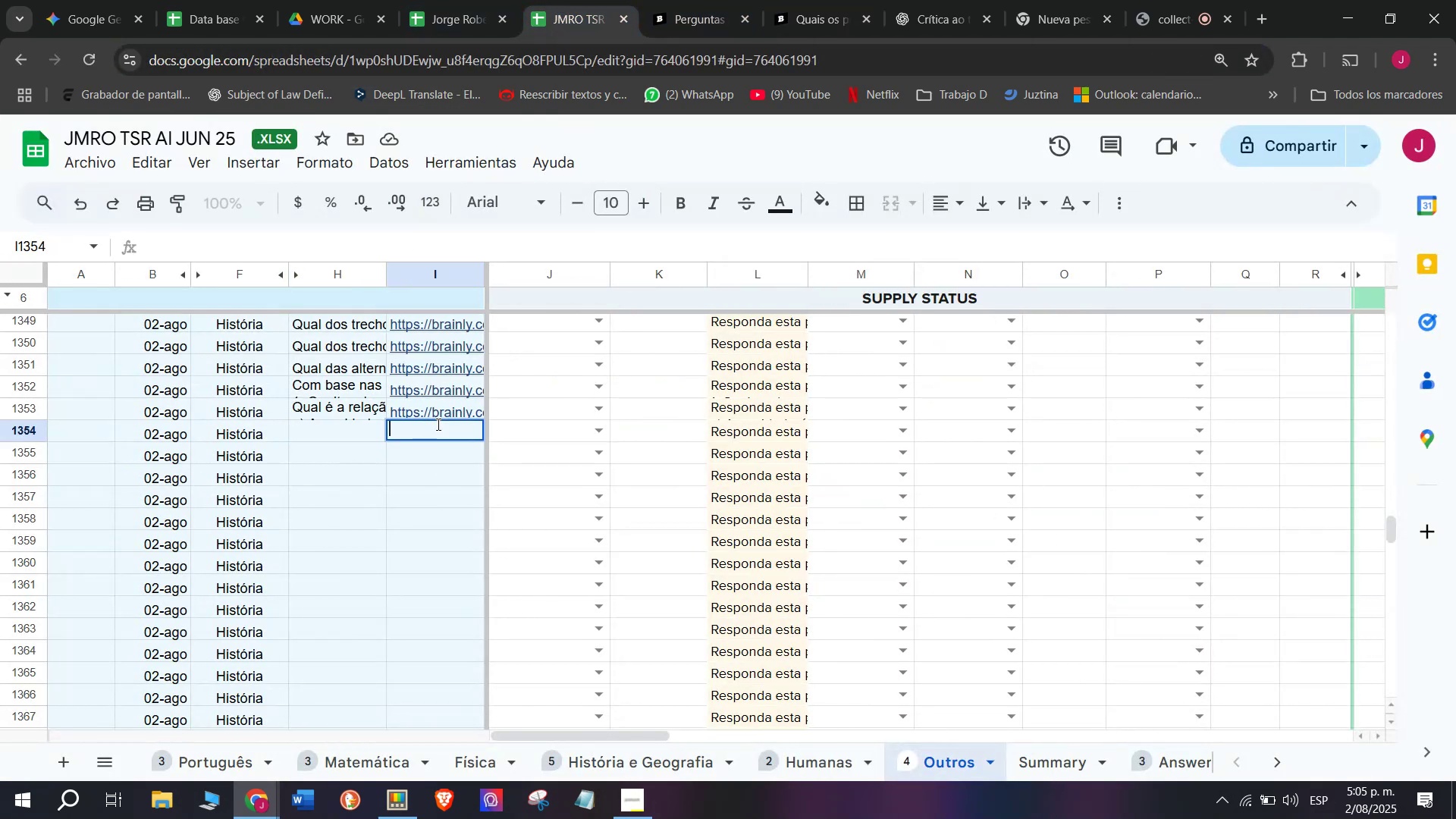 
key(Control+V)
 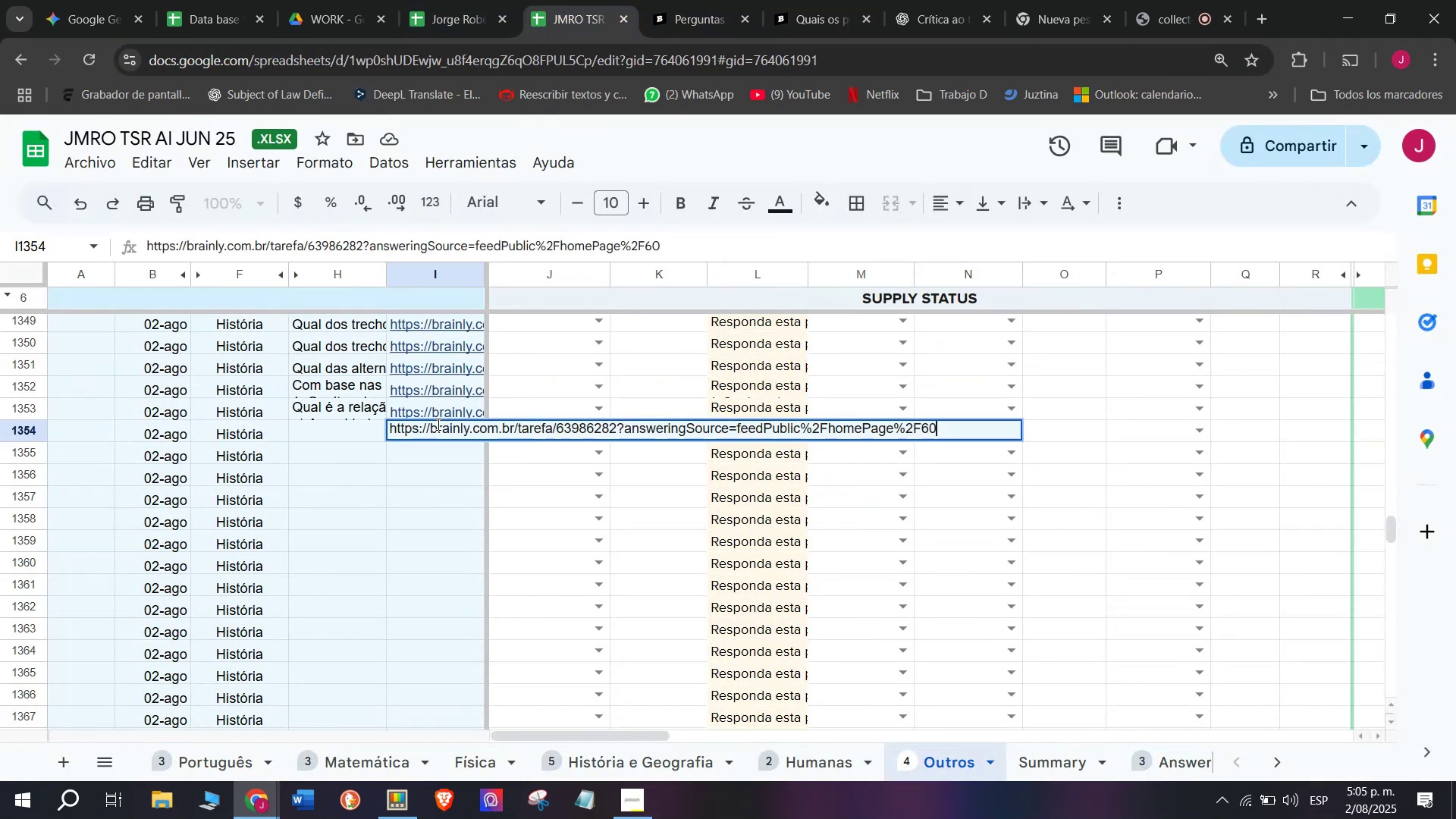 
key(Enter)
 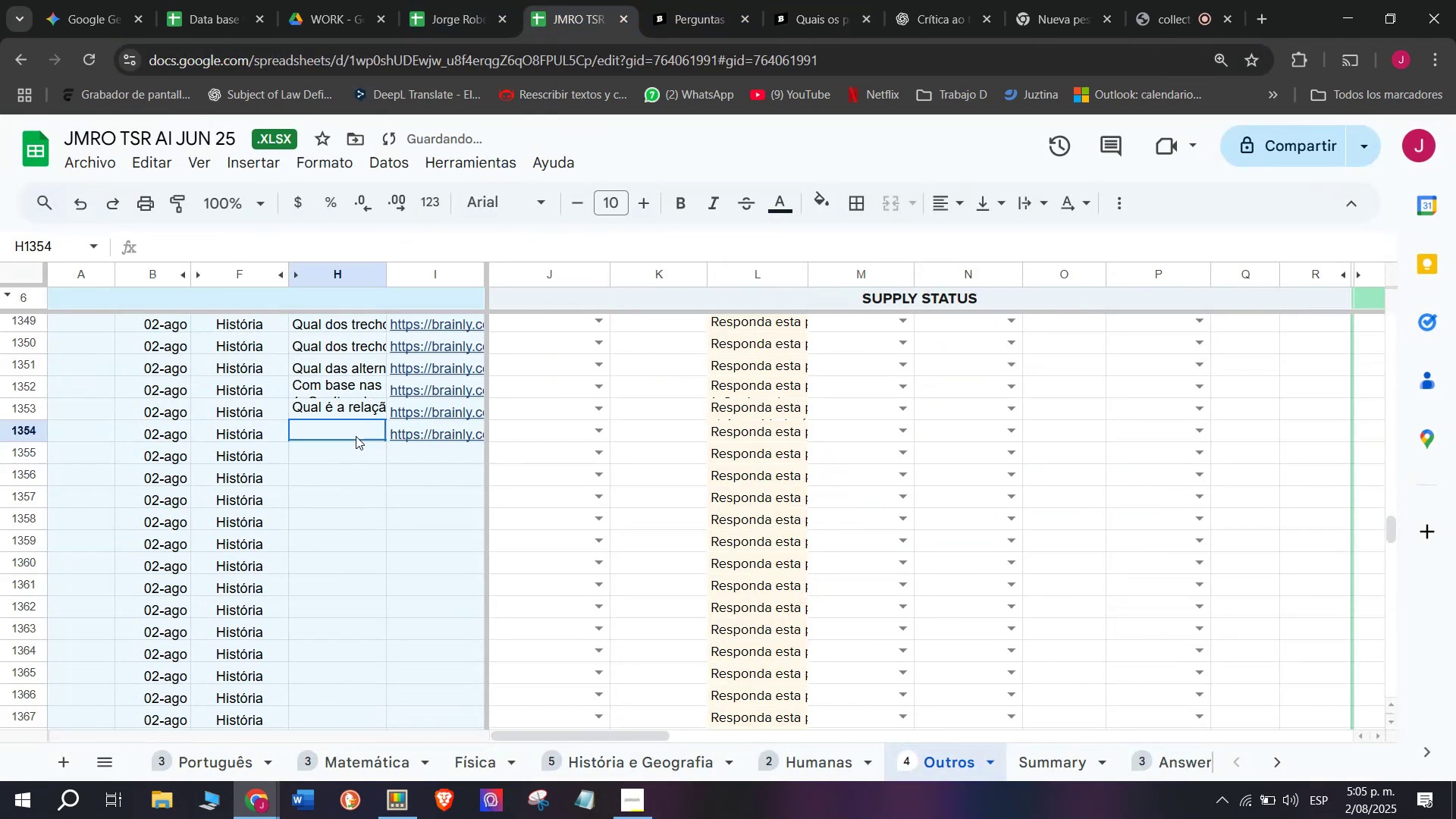 
double_click([356, 436])
 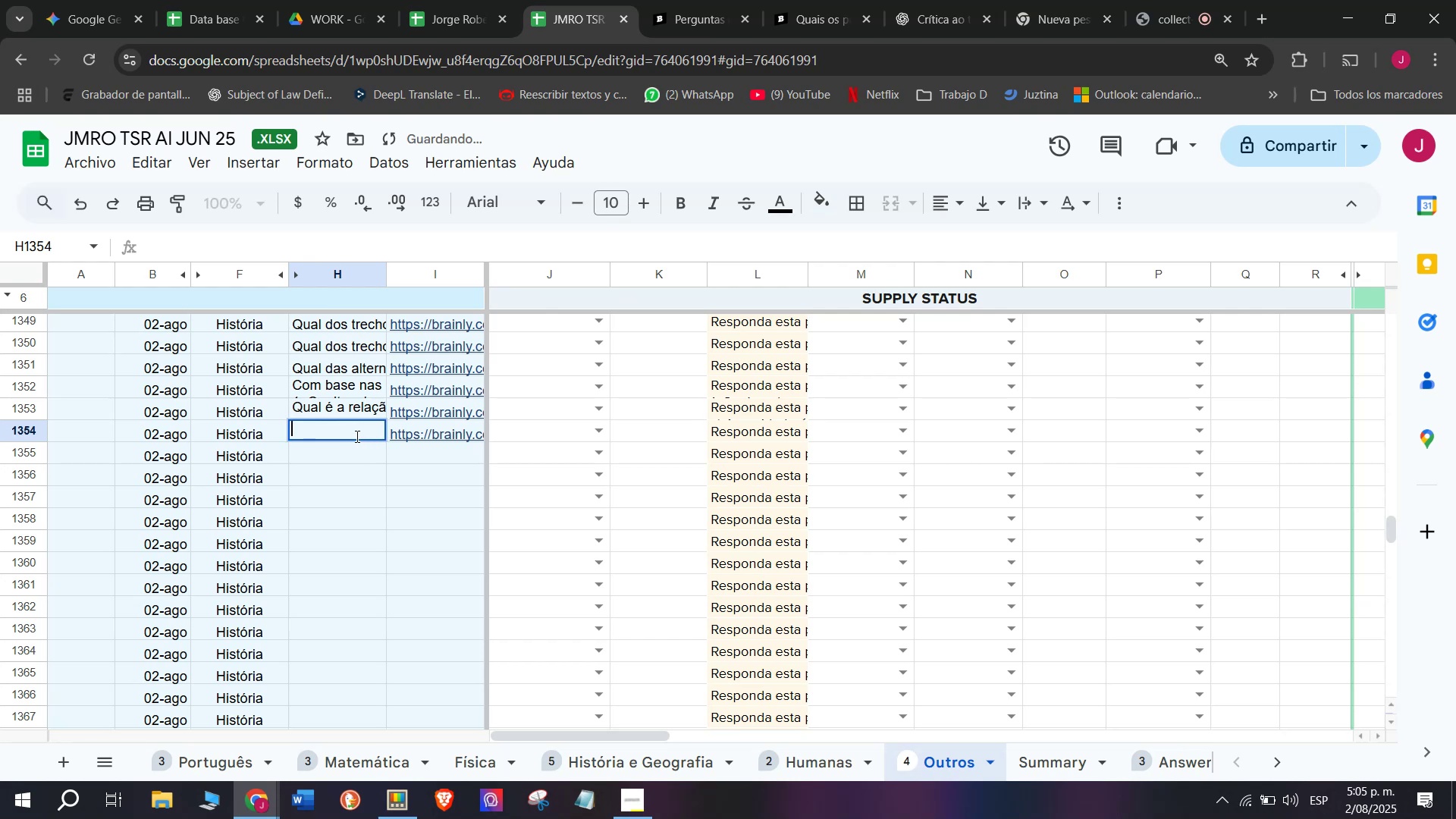 
key(Meta+MetaLeft)
 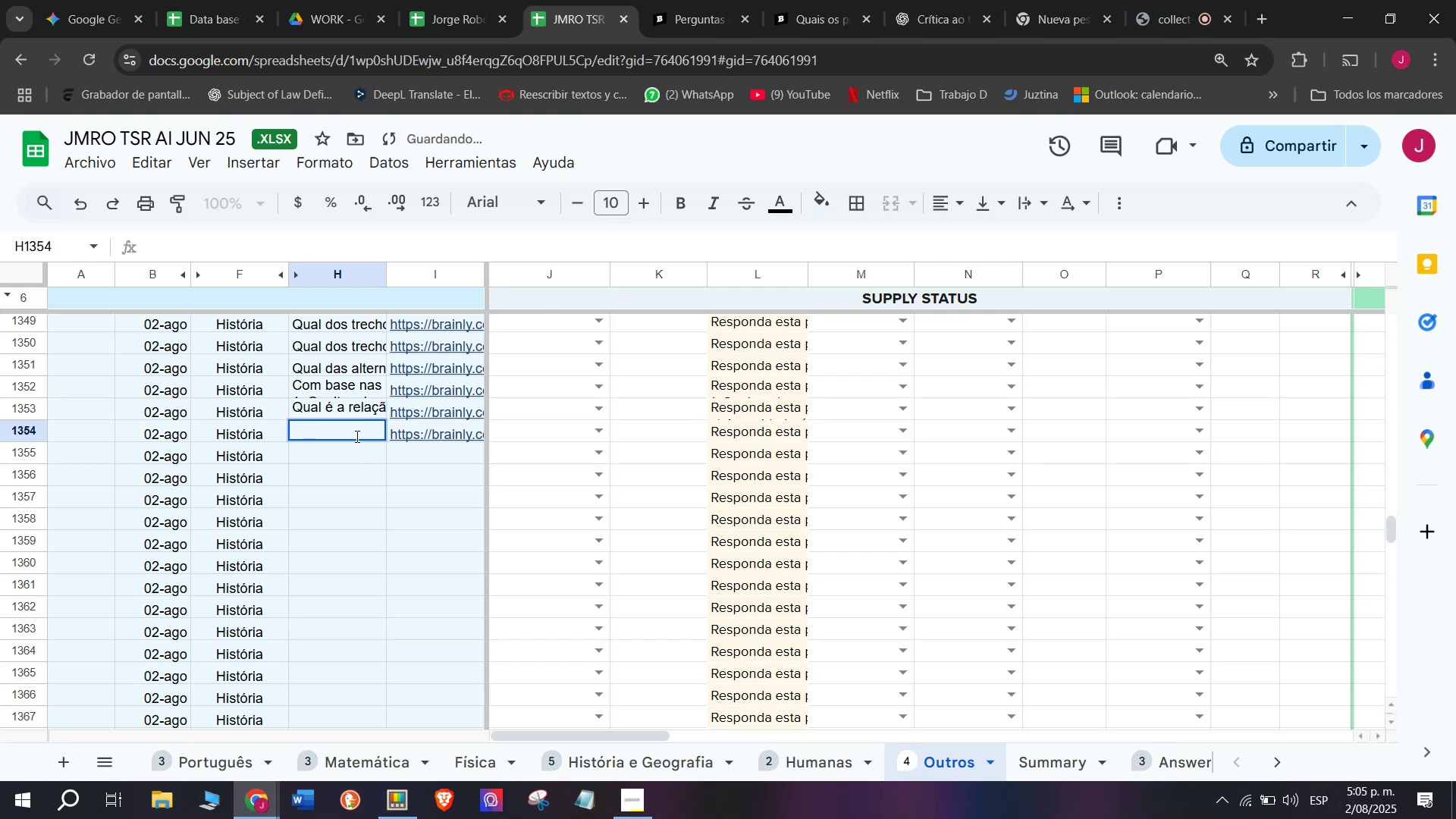 
key(Meta+V)
 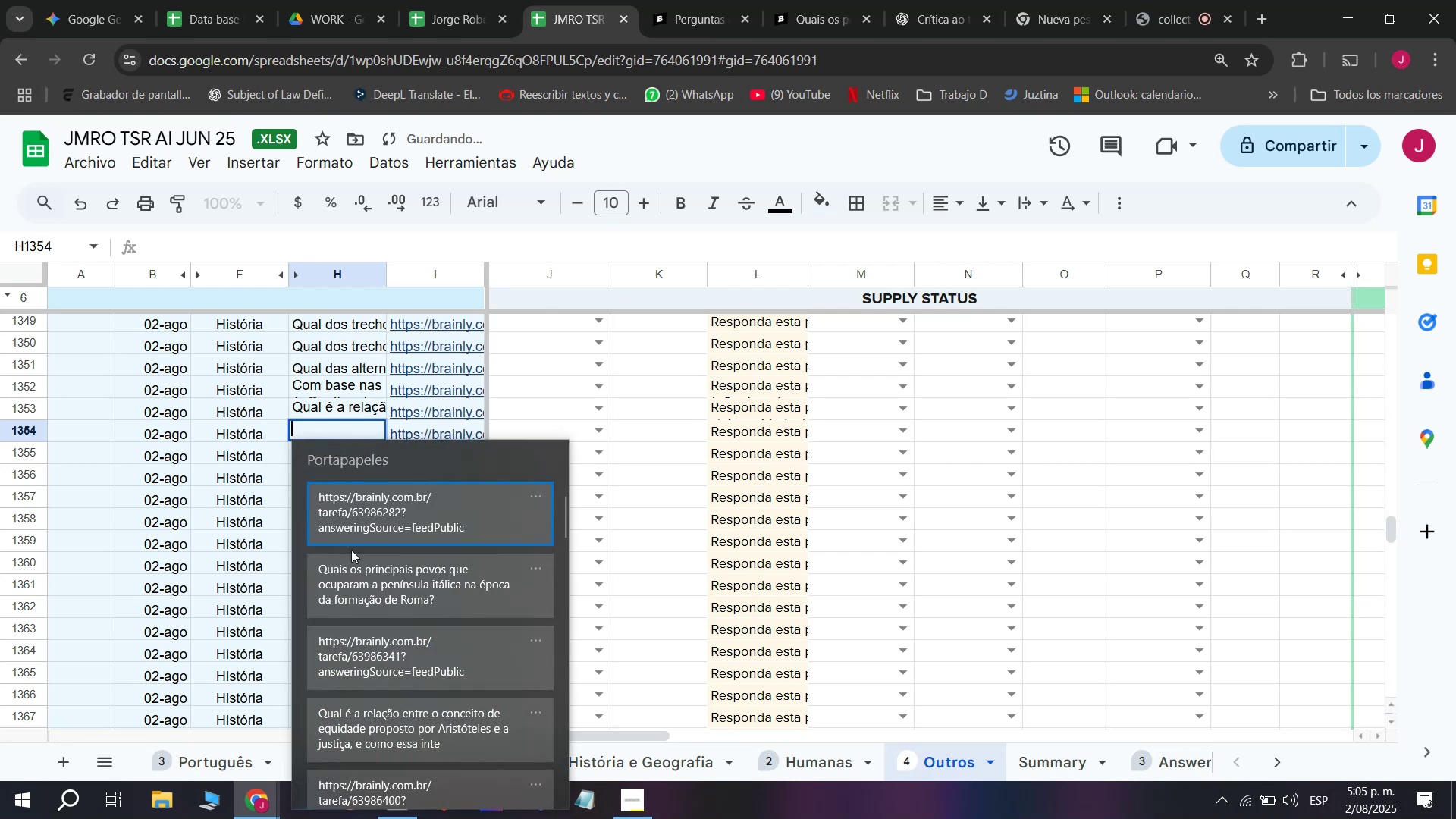 
key(Control+ControlLeft)
 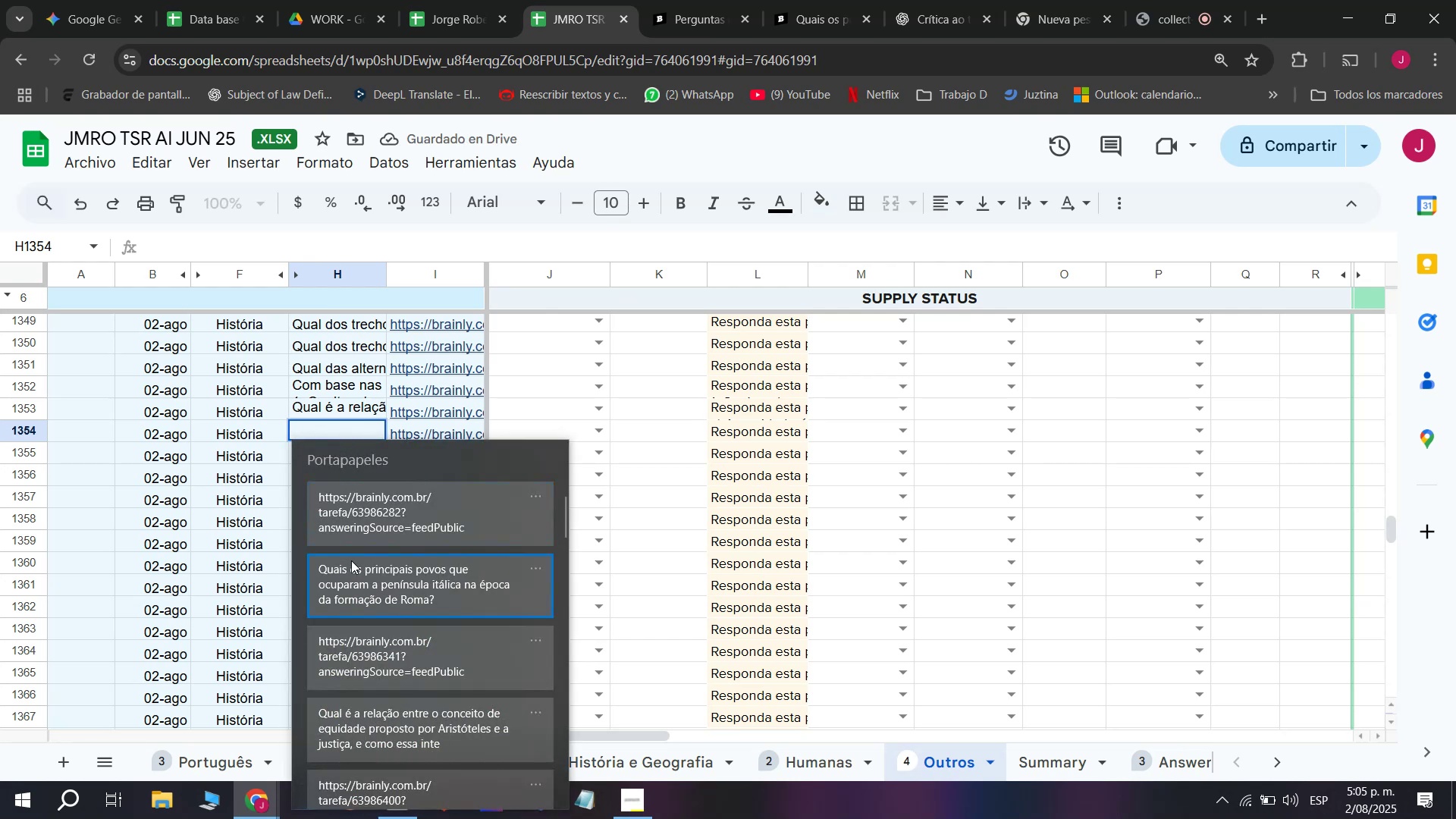 
key(Control+V)
 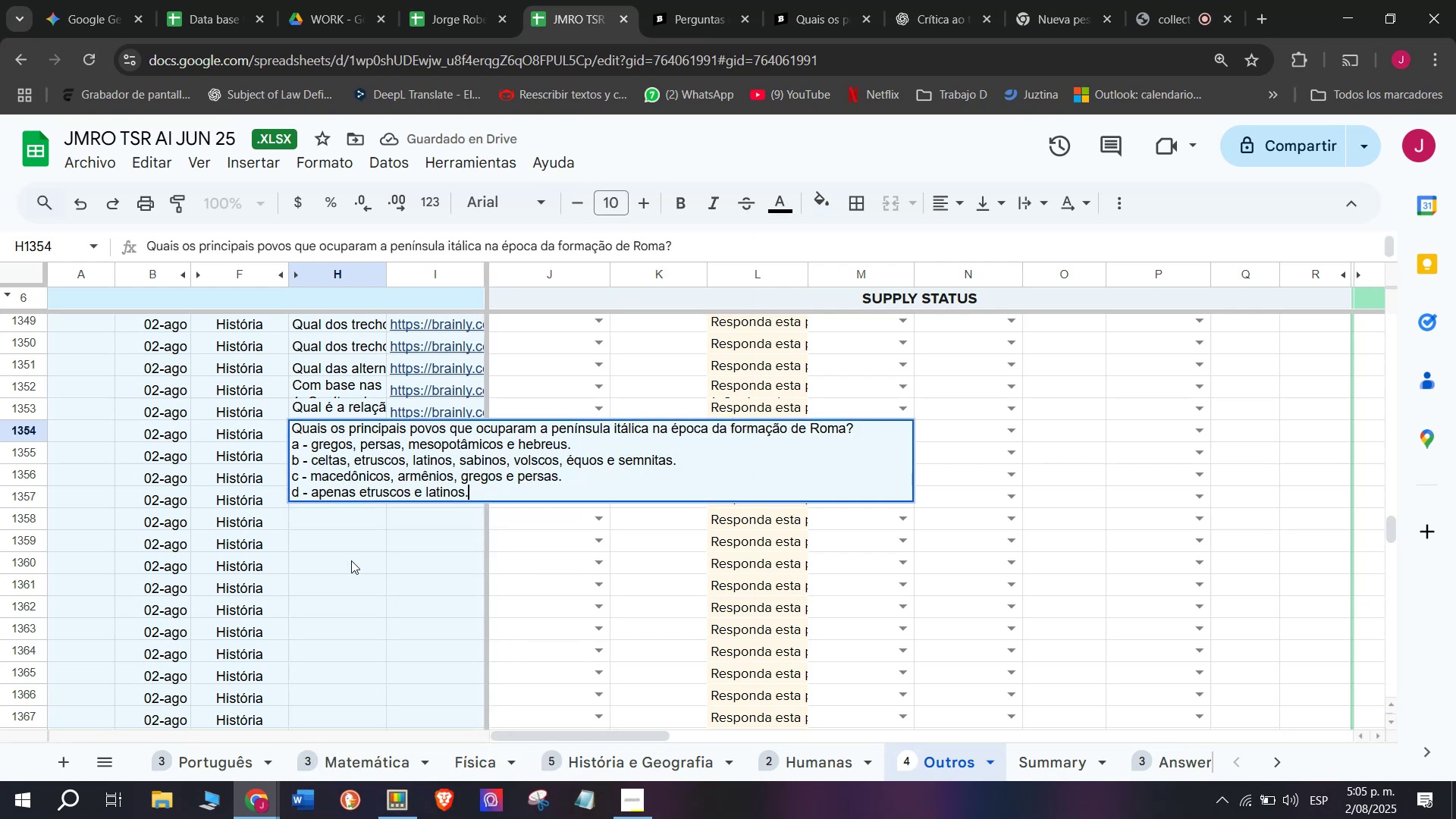 
key(Enter)
 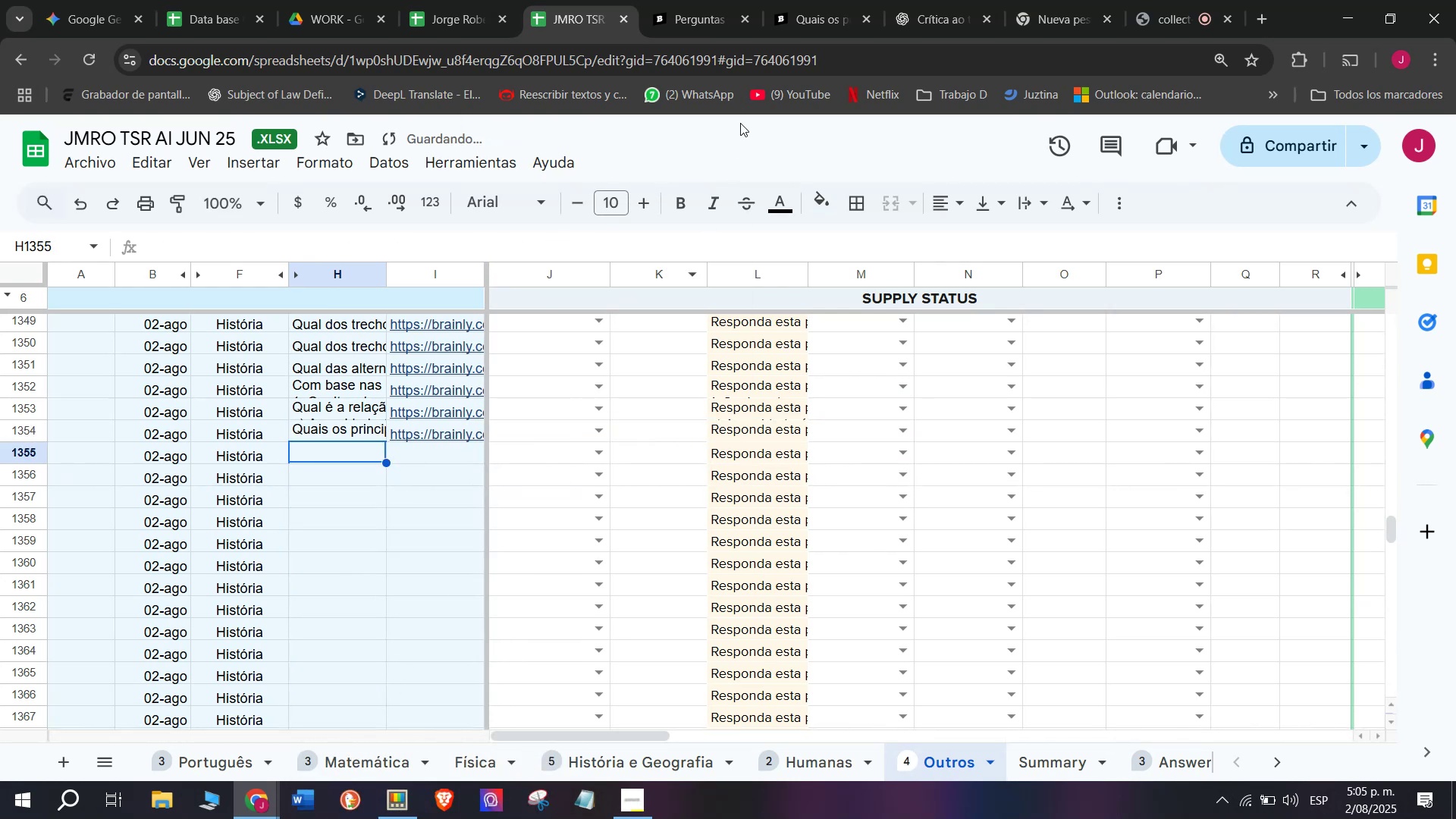 
left_click([811, 0])
 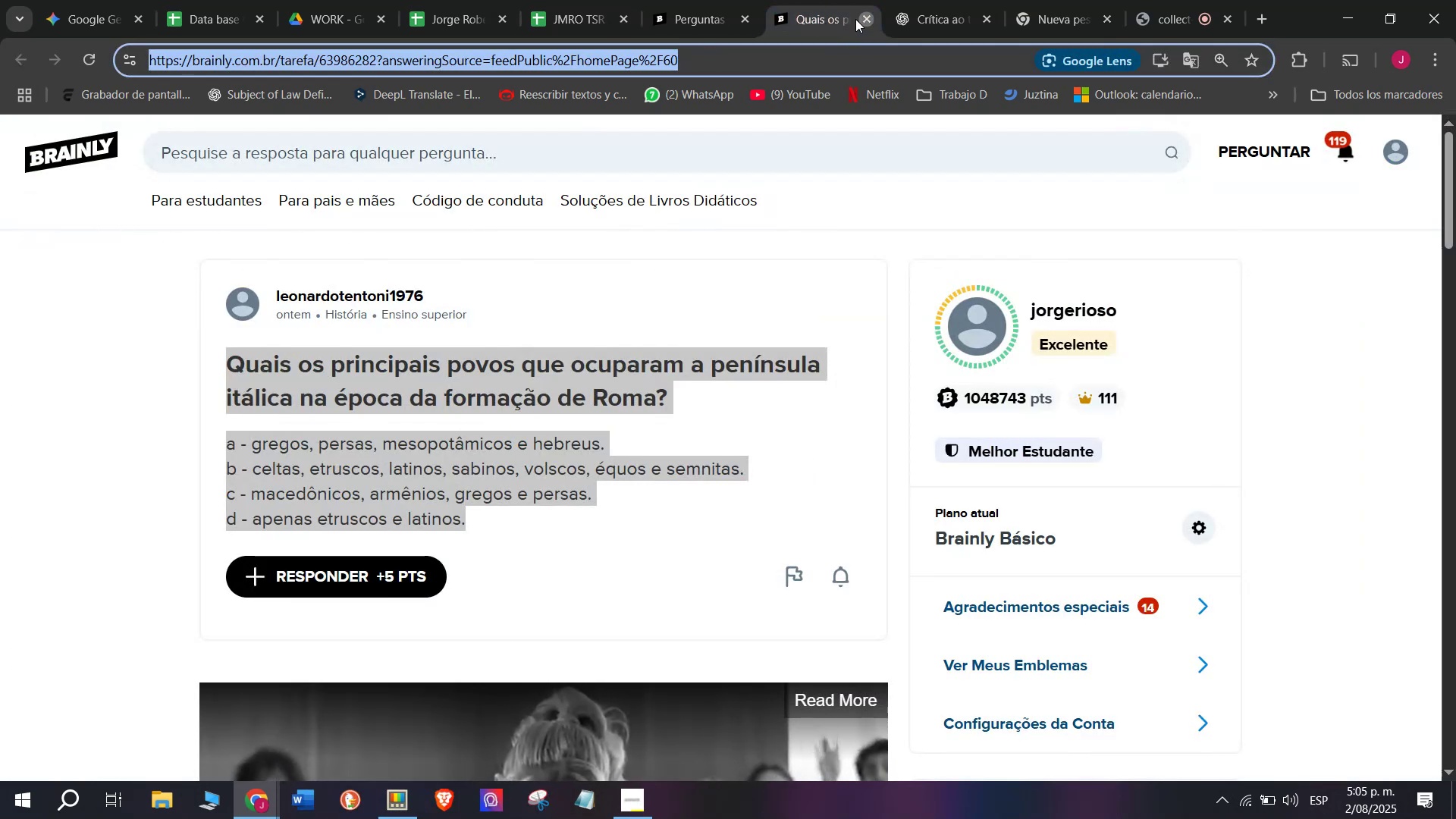 
double_click([727, 0])
 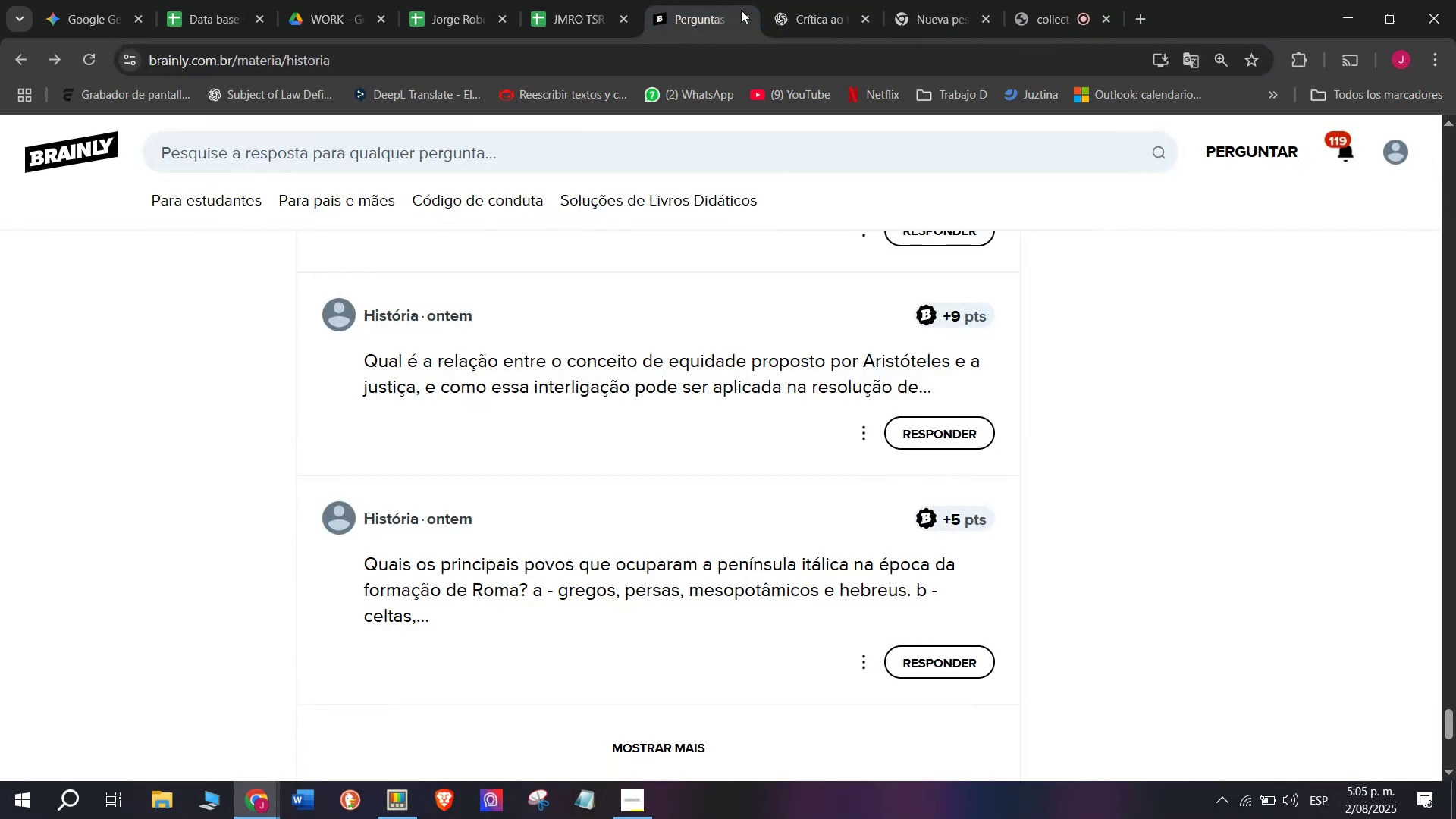 
scroll: coordinate [686, 377], scroll_direction: down, amount: 1.0
 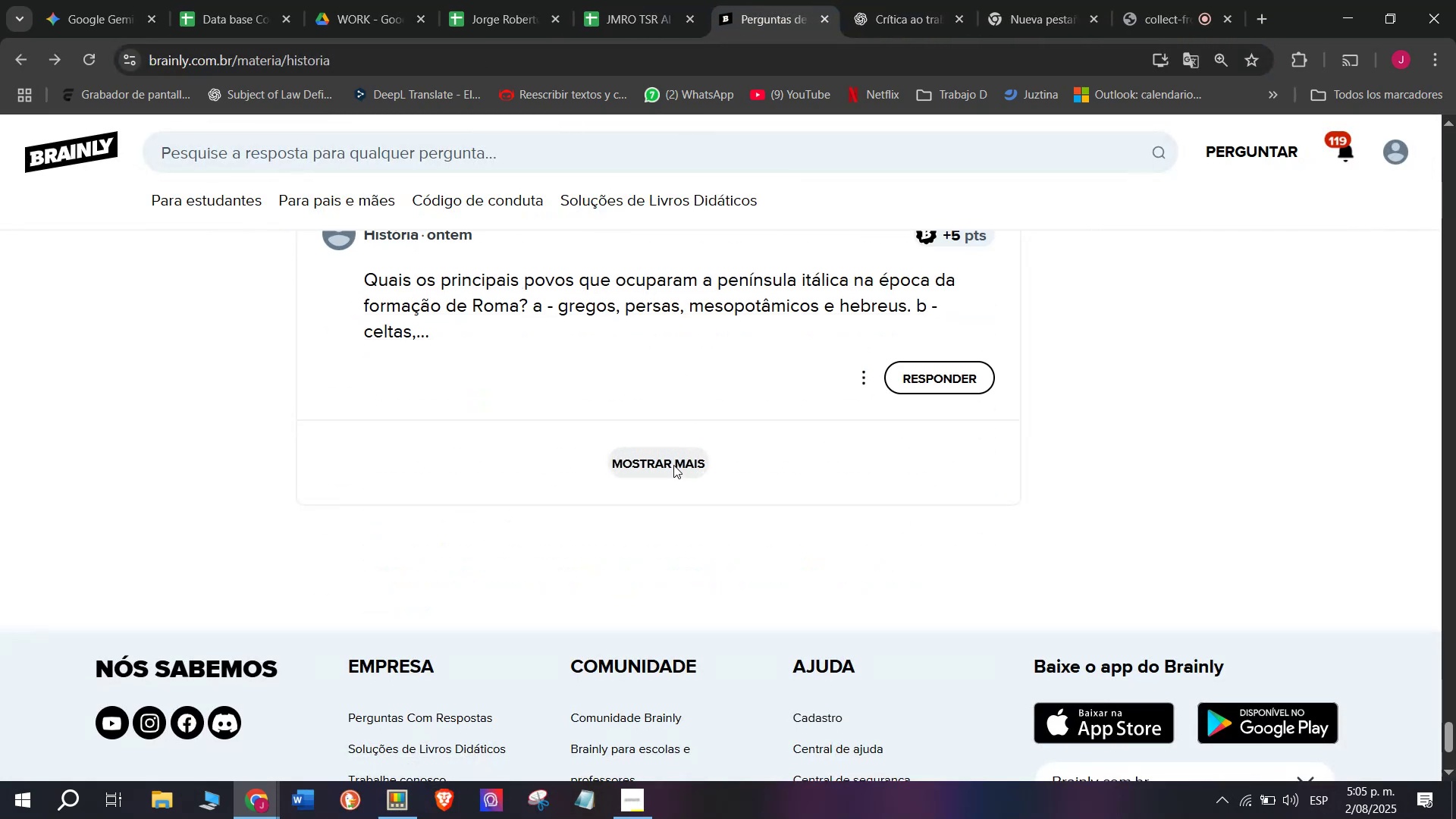 
left_click([672, 465])
 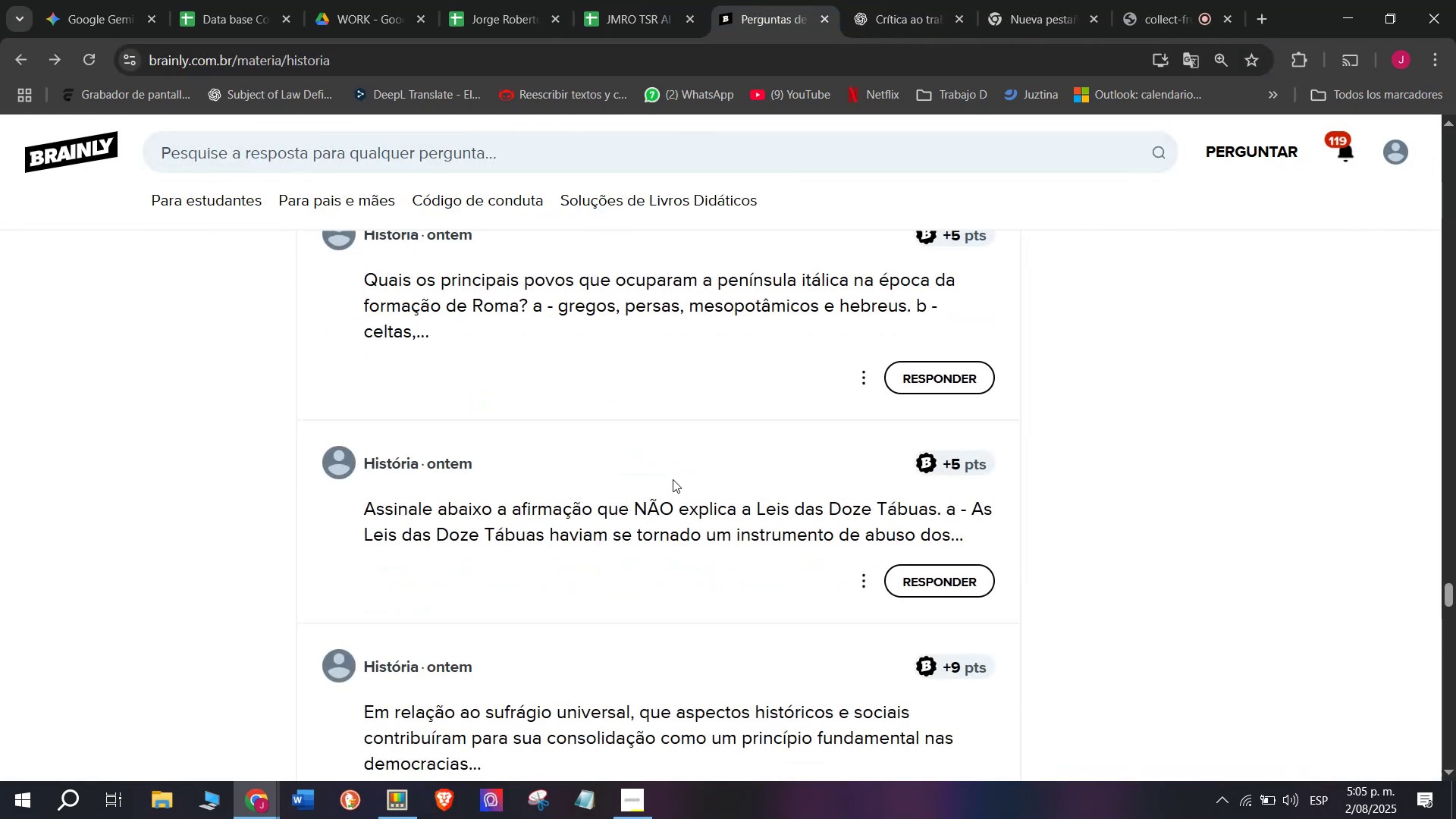 
scroll: coordinate [673, 479], scroll_direction: down, amount: 1.0
 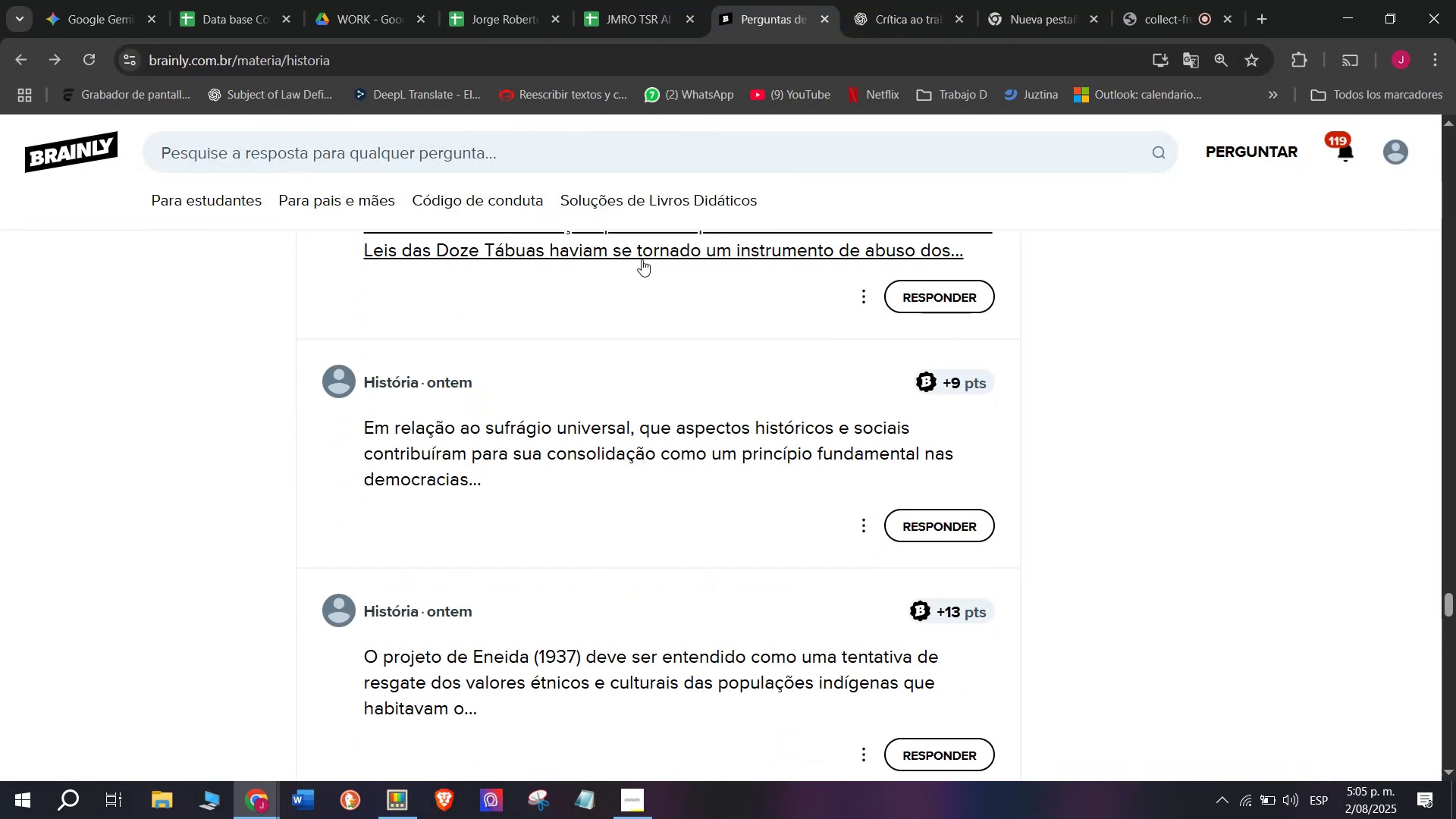 
right_click([642, 259])
 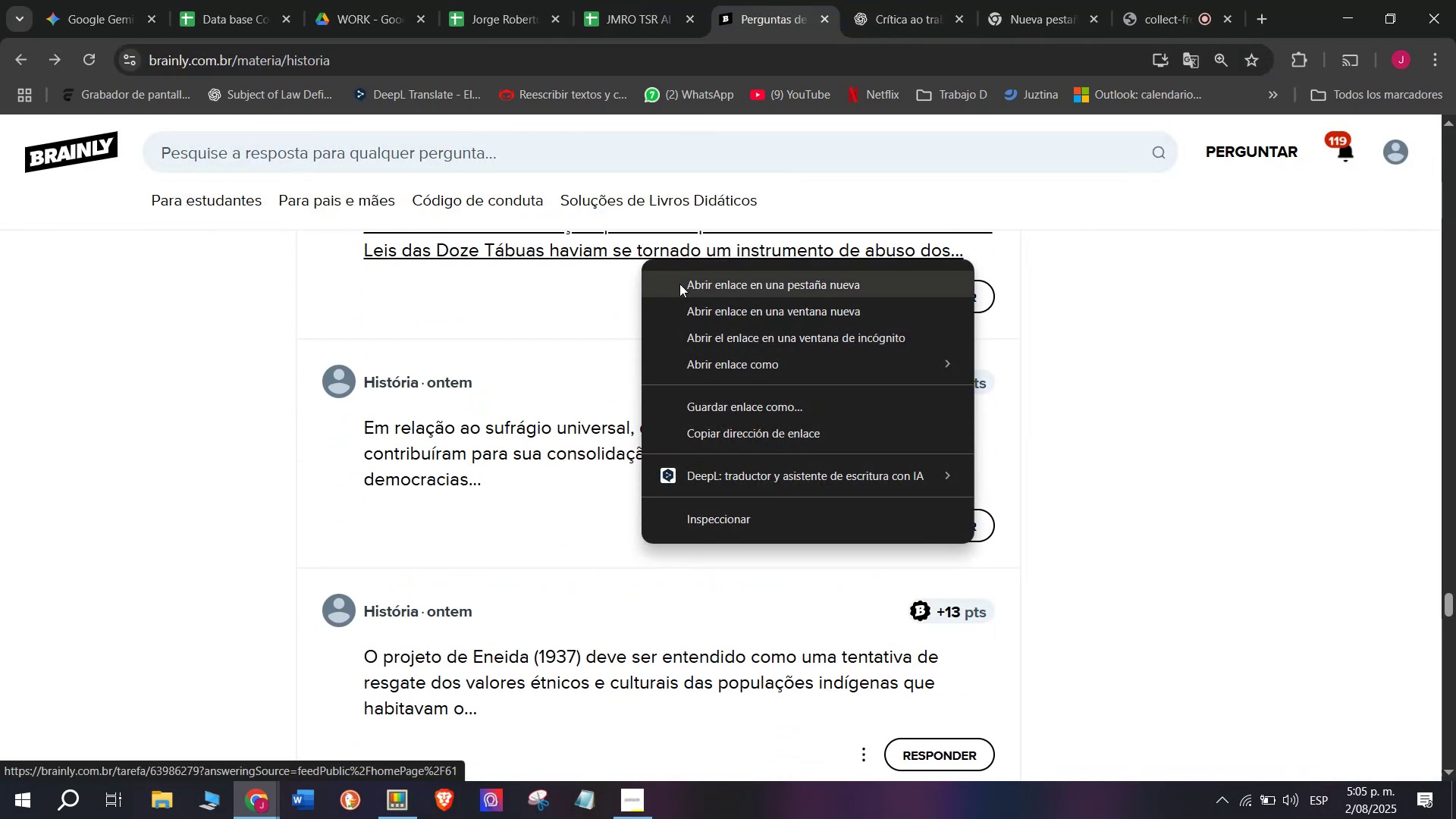 
left_click([679, 284])
 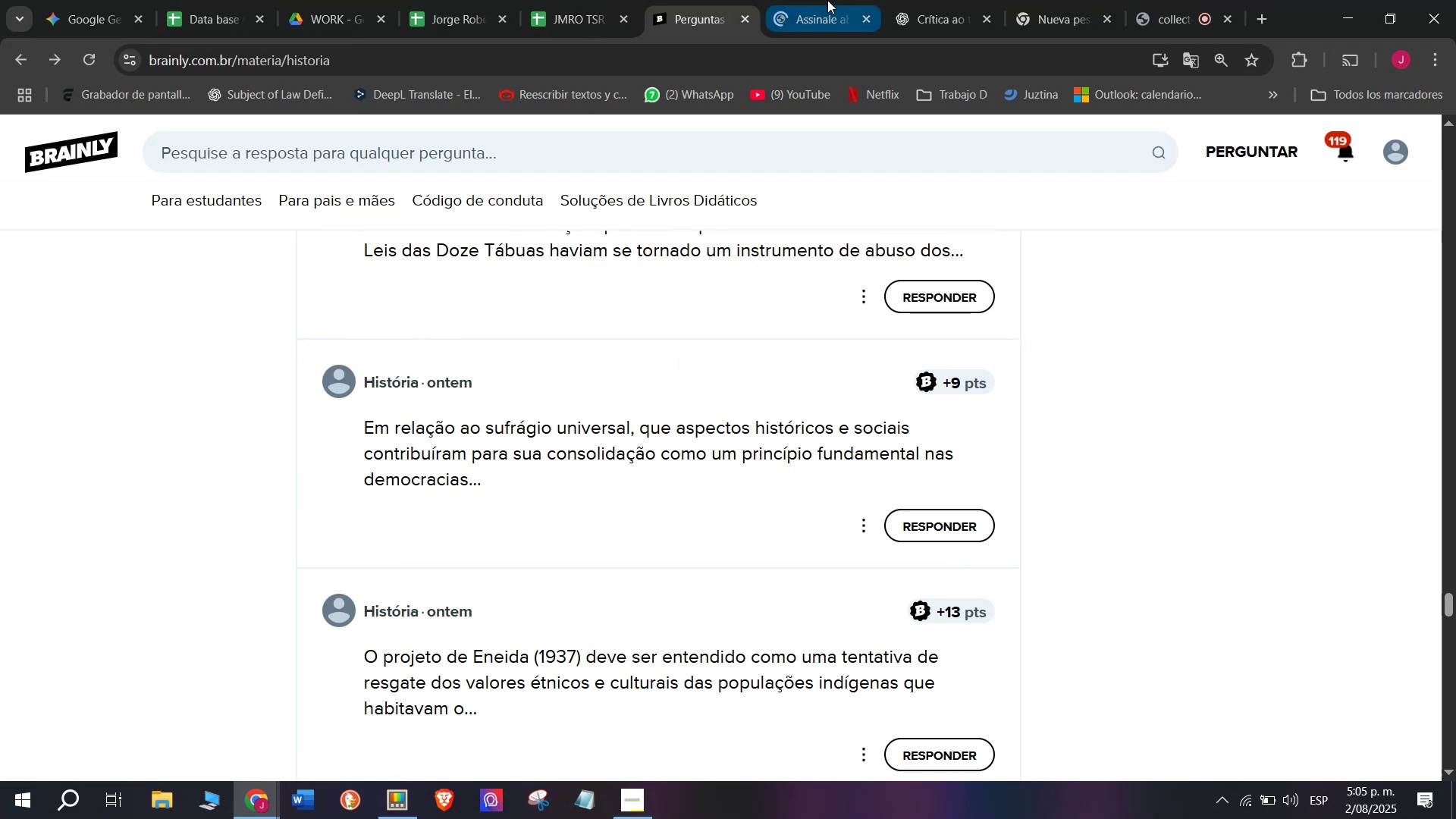 
left_click([827, 0])
 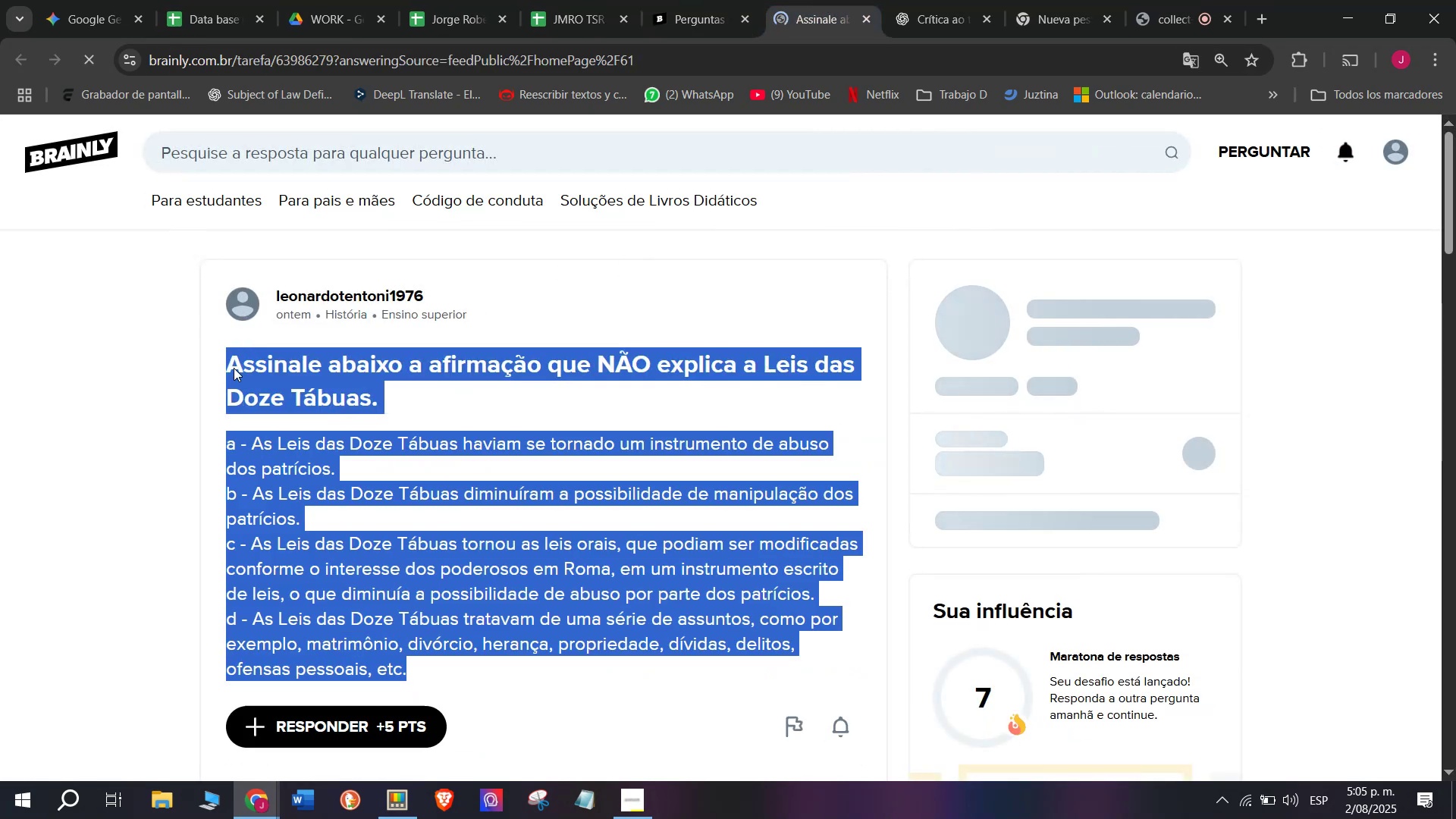 
key(Control+C)
 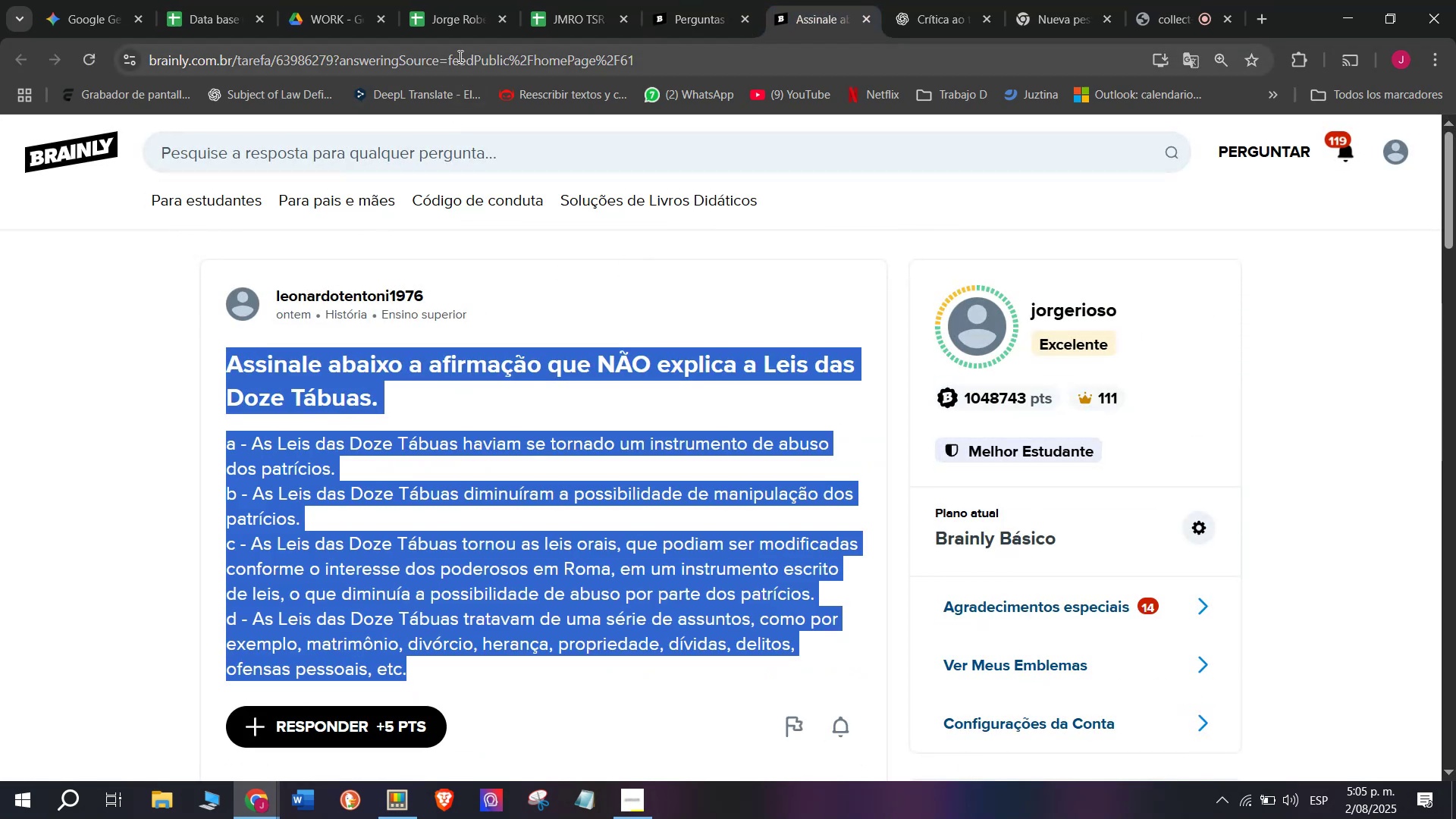 
double_click([459, 56])
 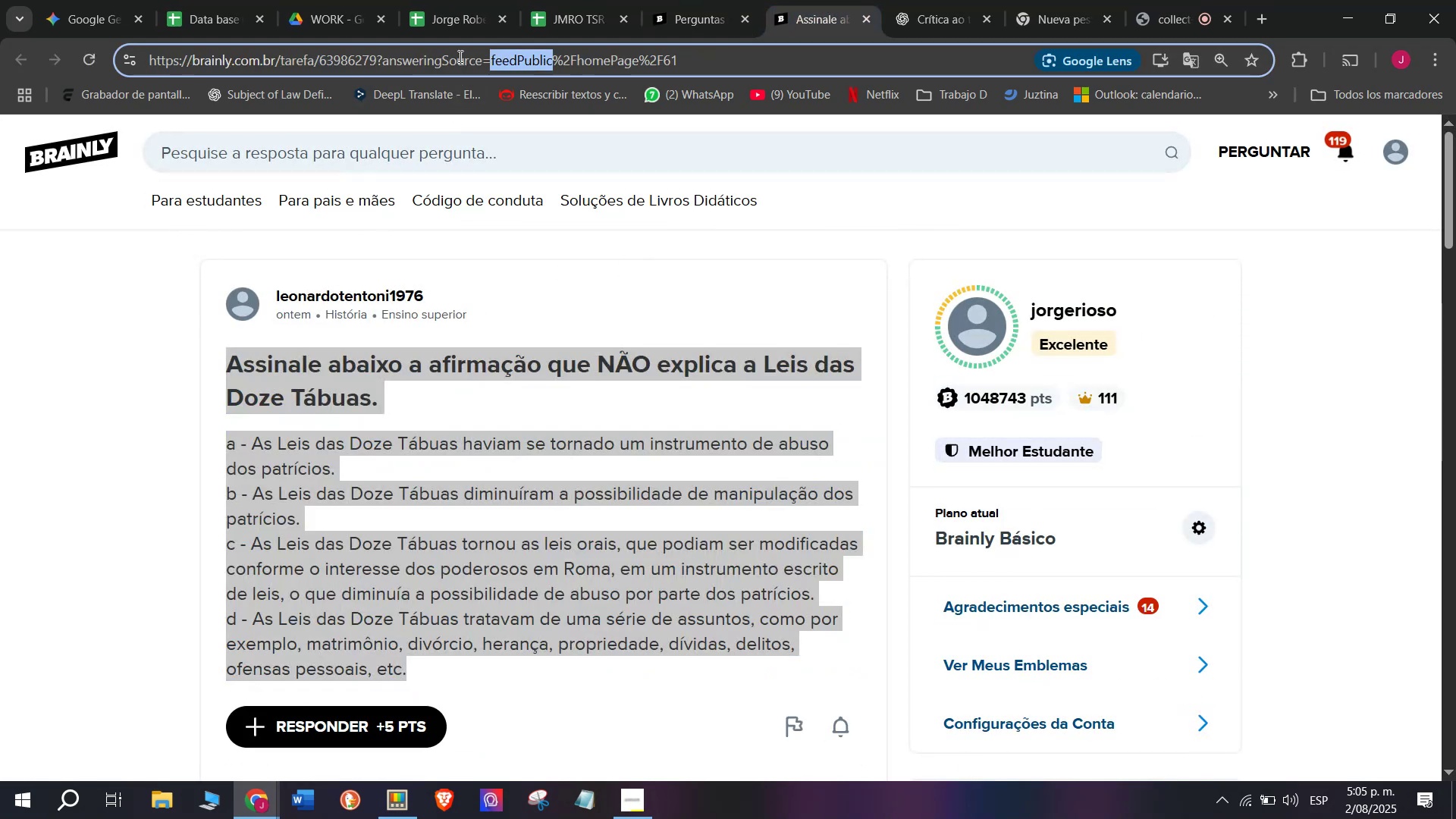 
triple_click([459, 56])
 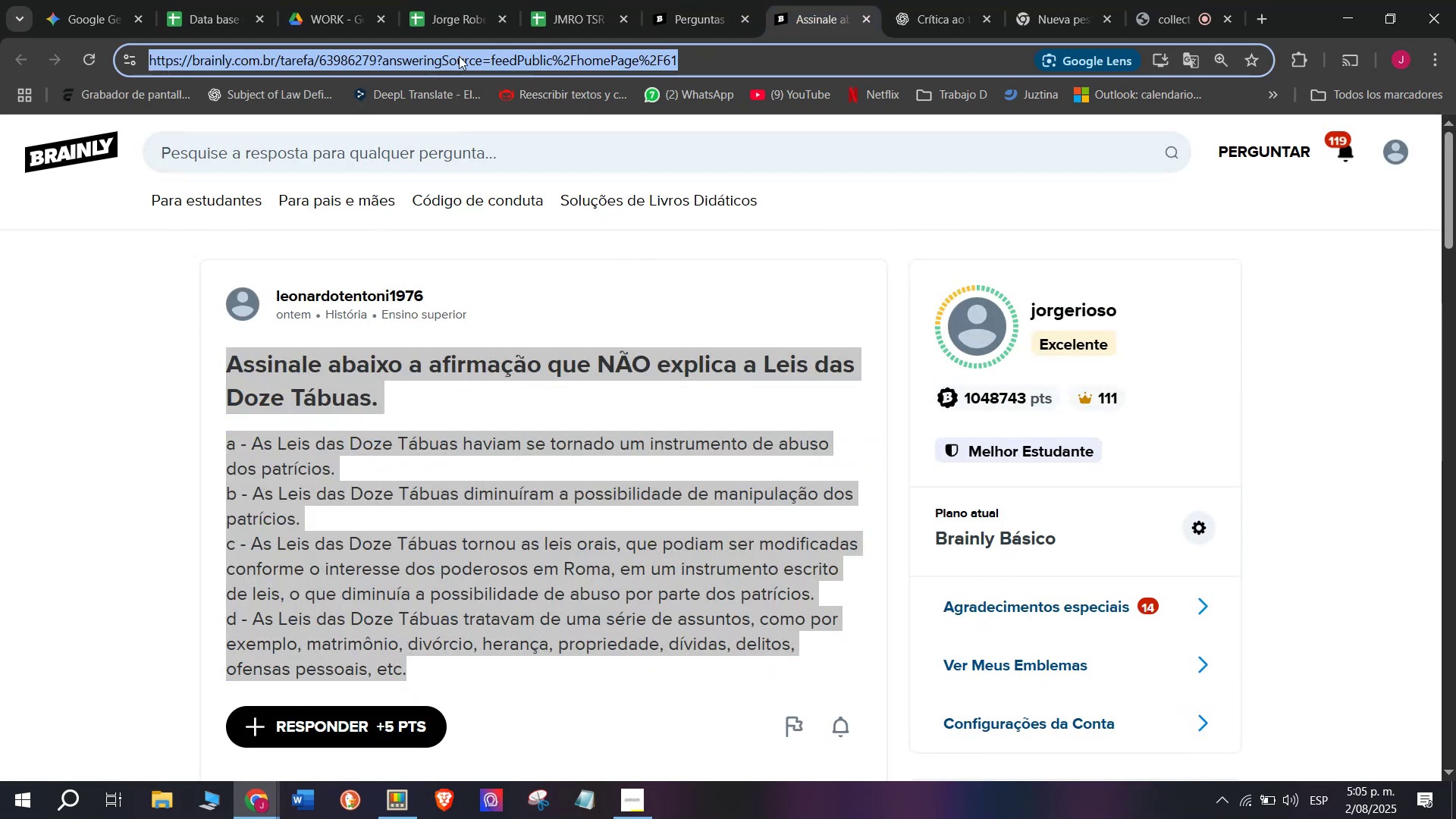 
key(Control+C)
 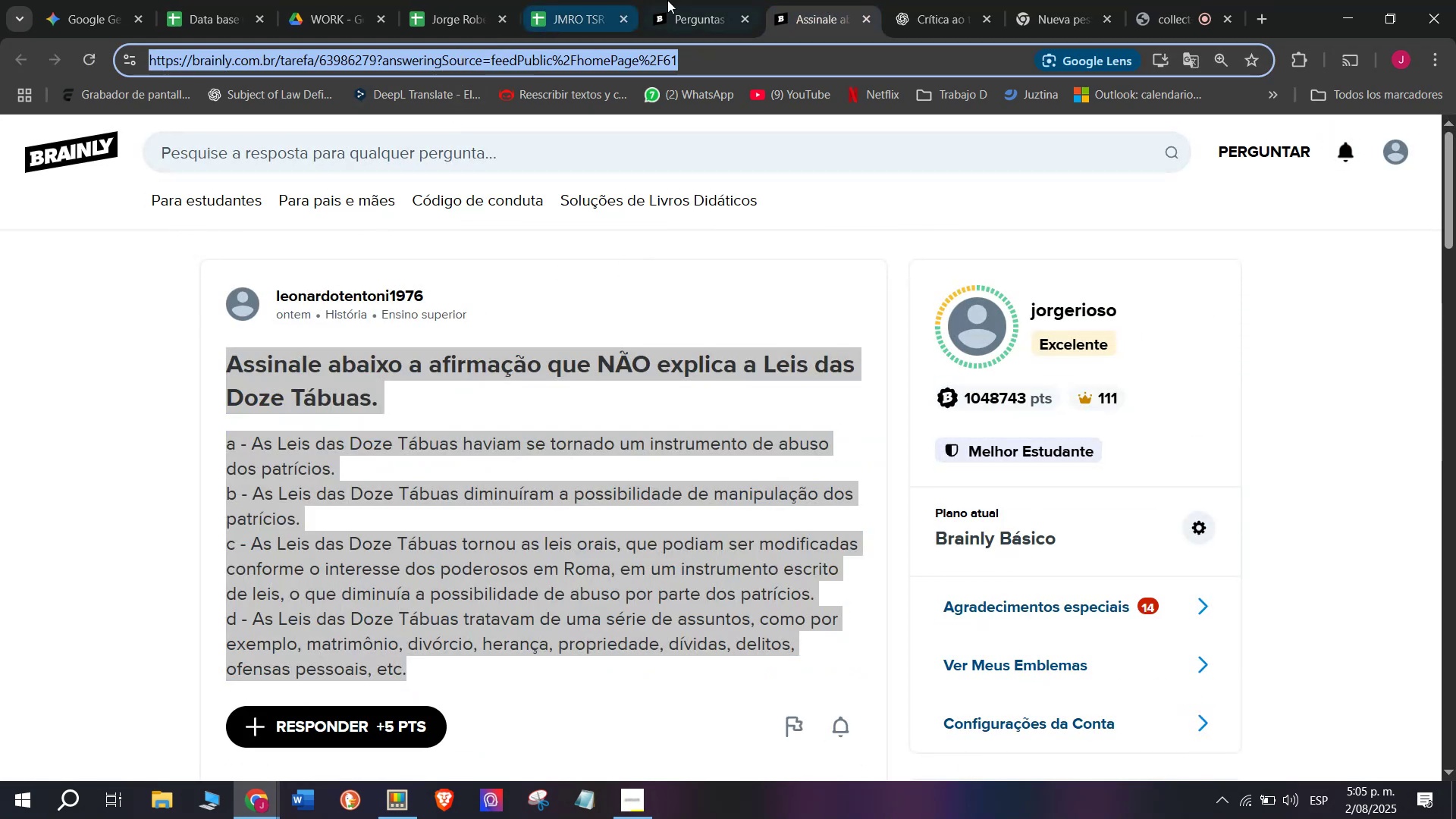 
left_click([705, 0])
 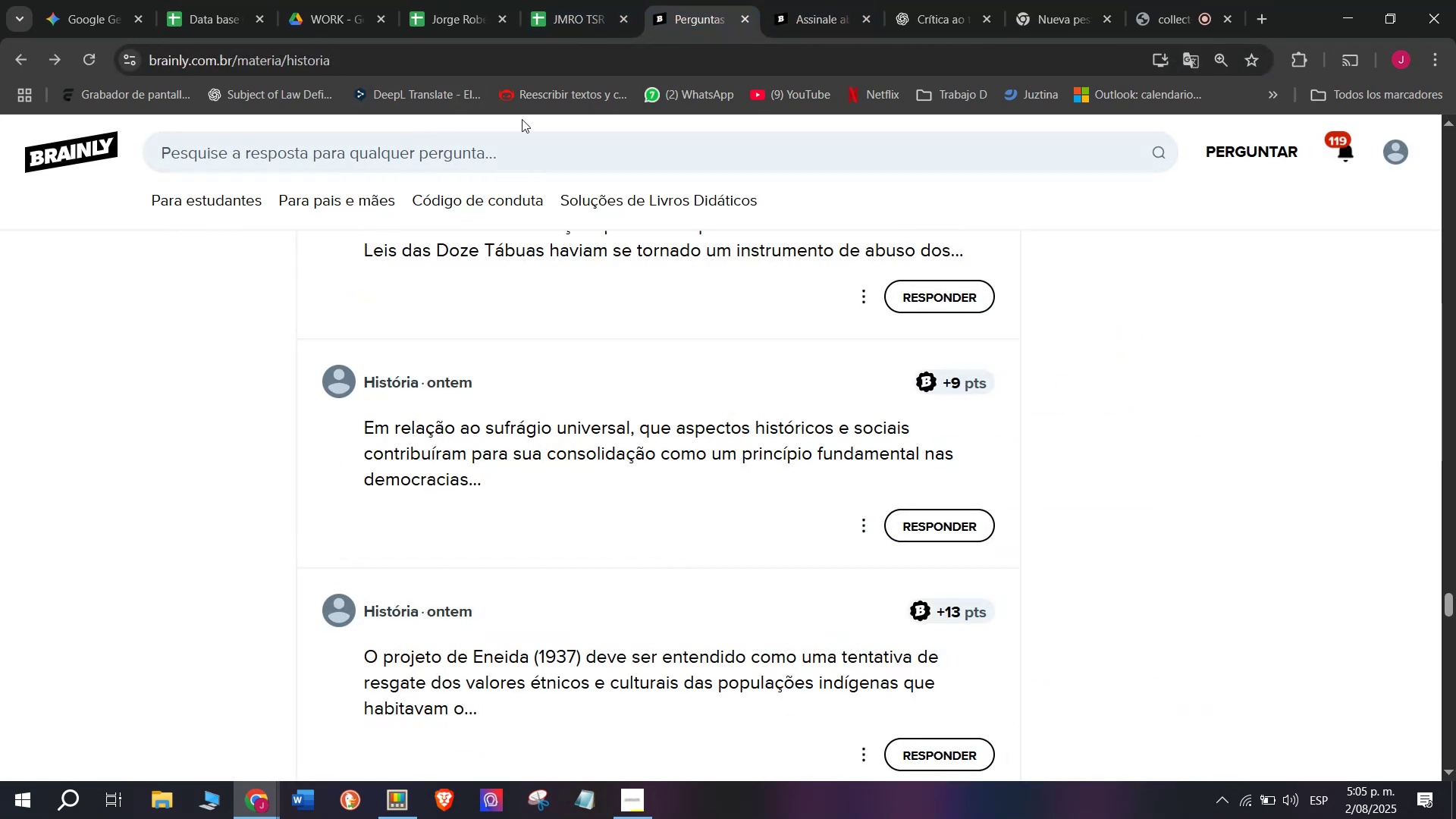 
left_click([544, 0])
 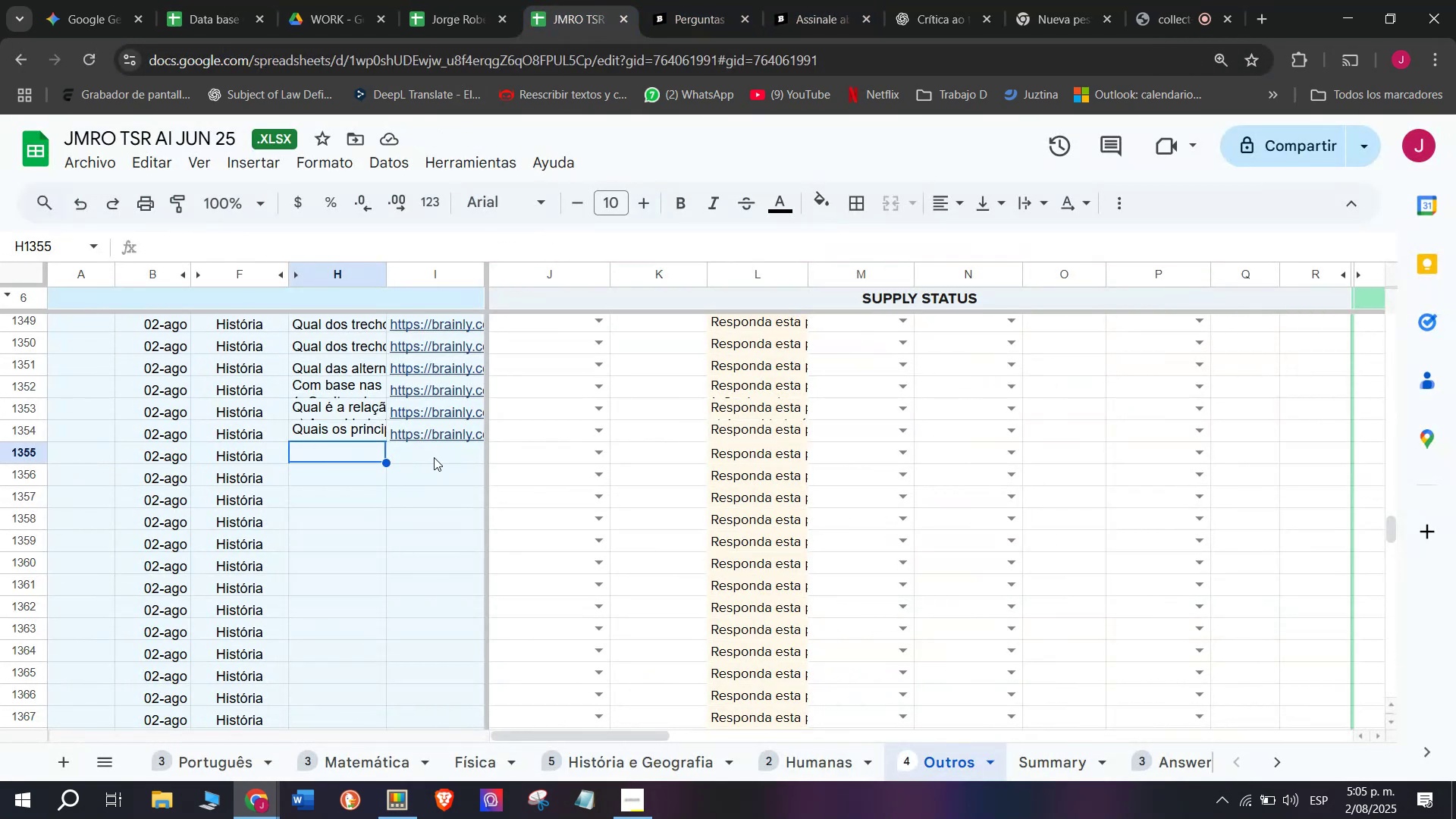 
double_click([434, 457])
 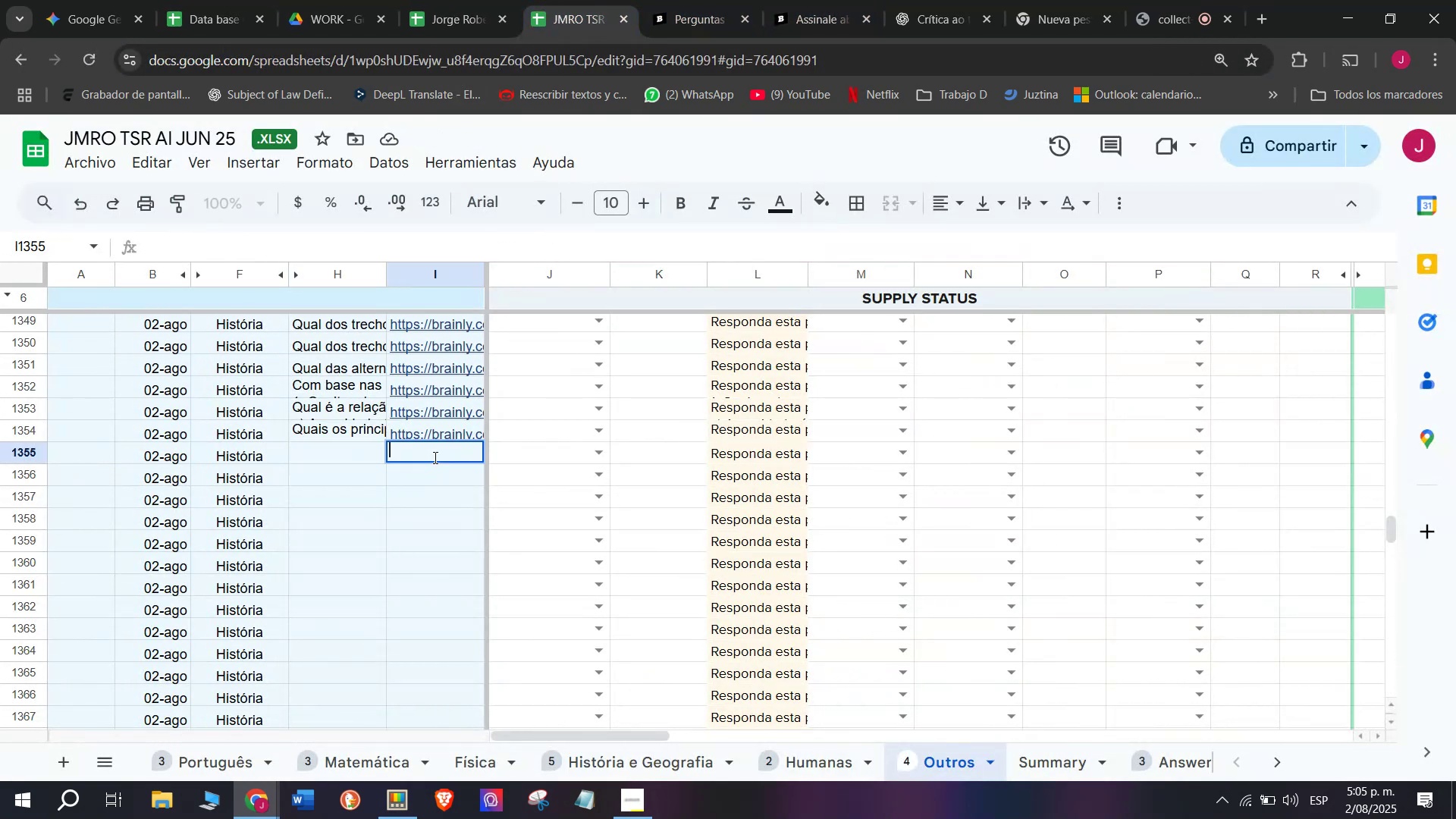 
key(Control+V)
 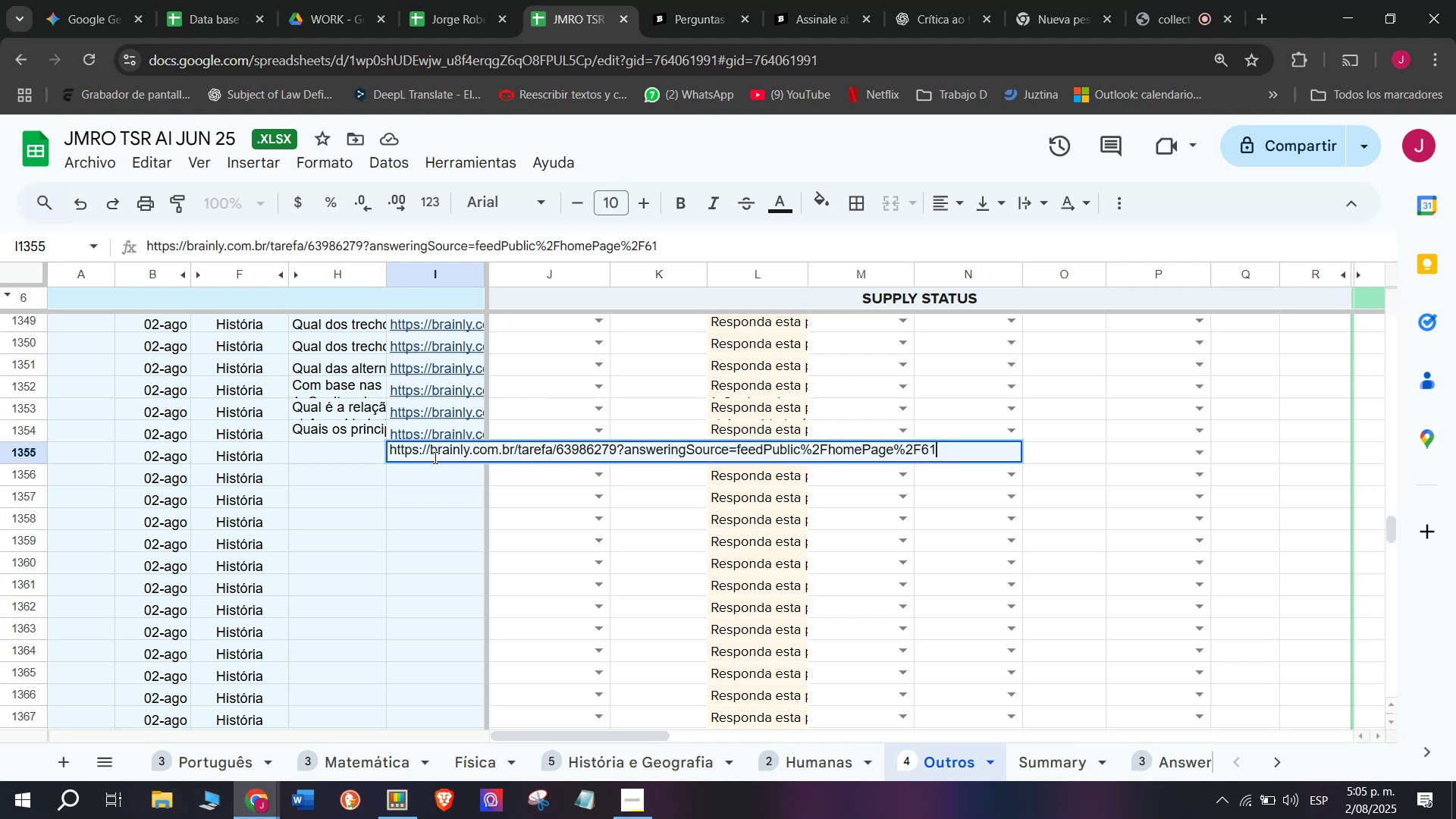 
key(Enter)
 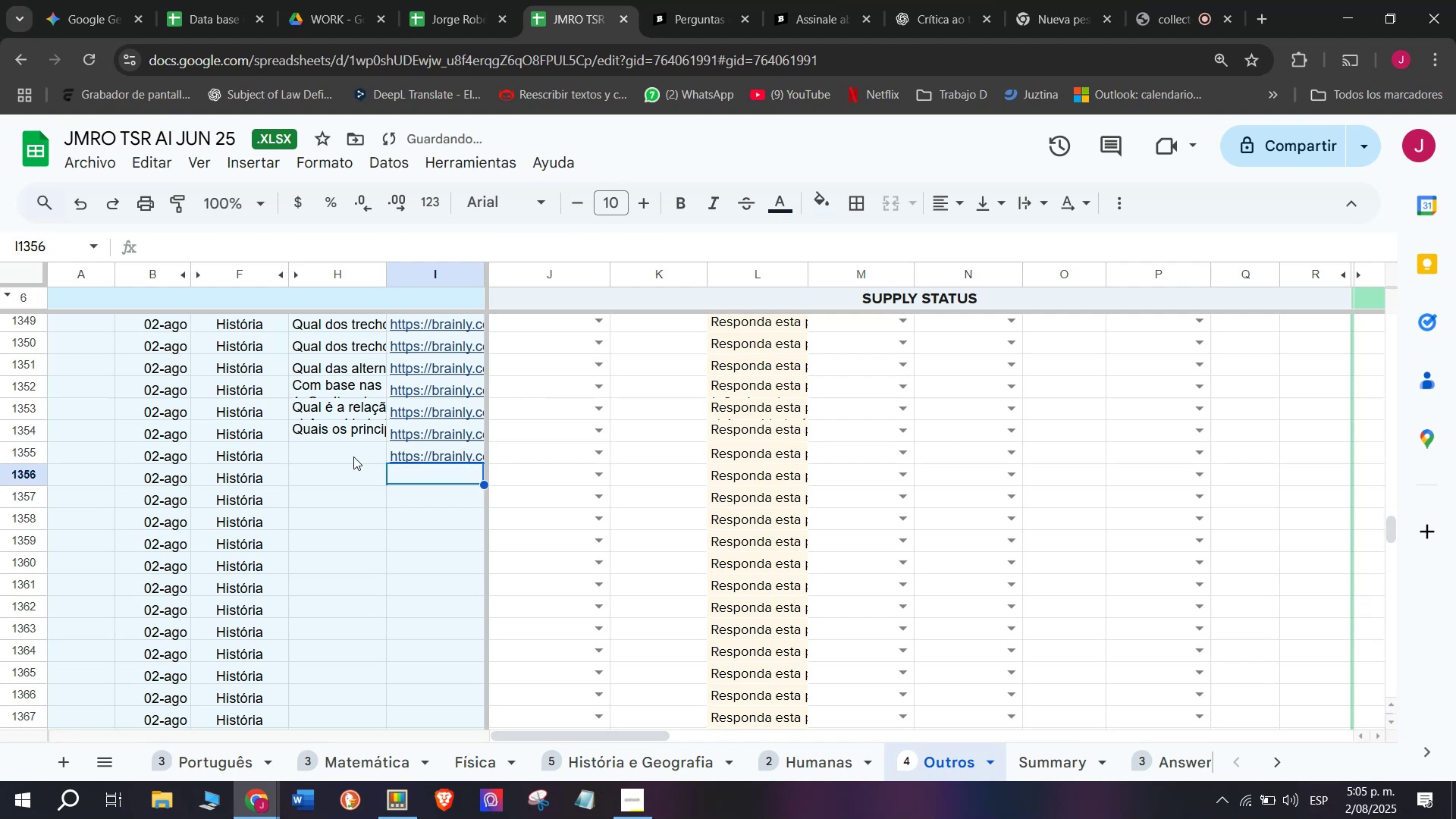 
double_click([353, 457])
 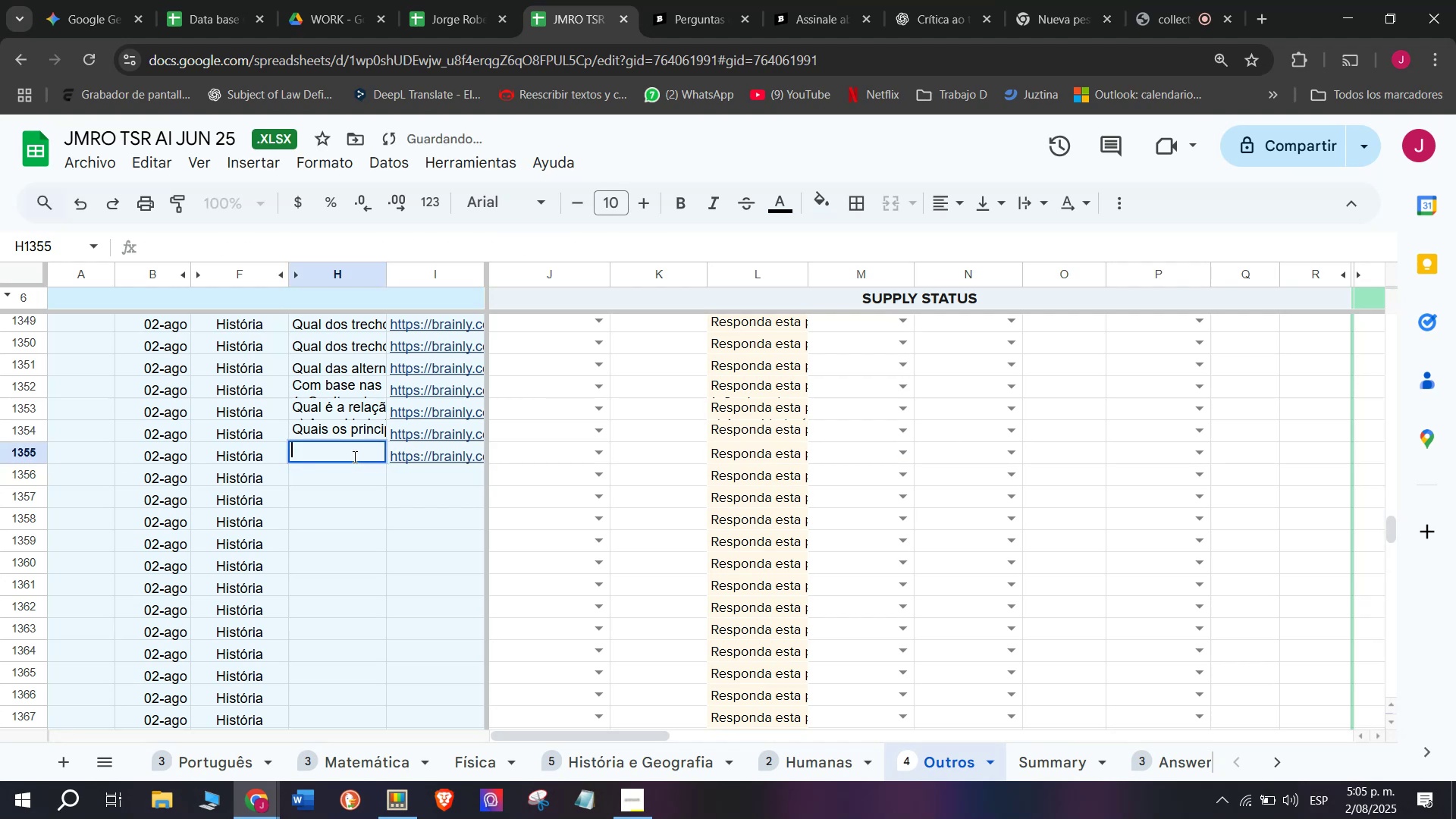 
key(Meta+MetaLeft)
 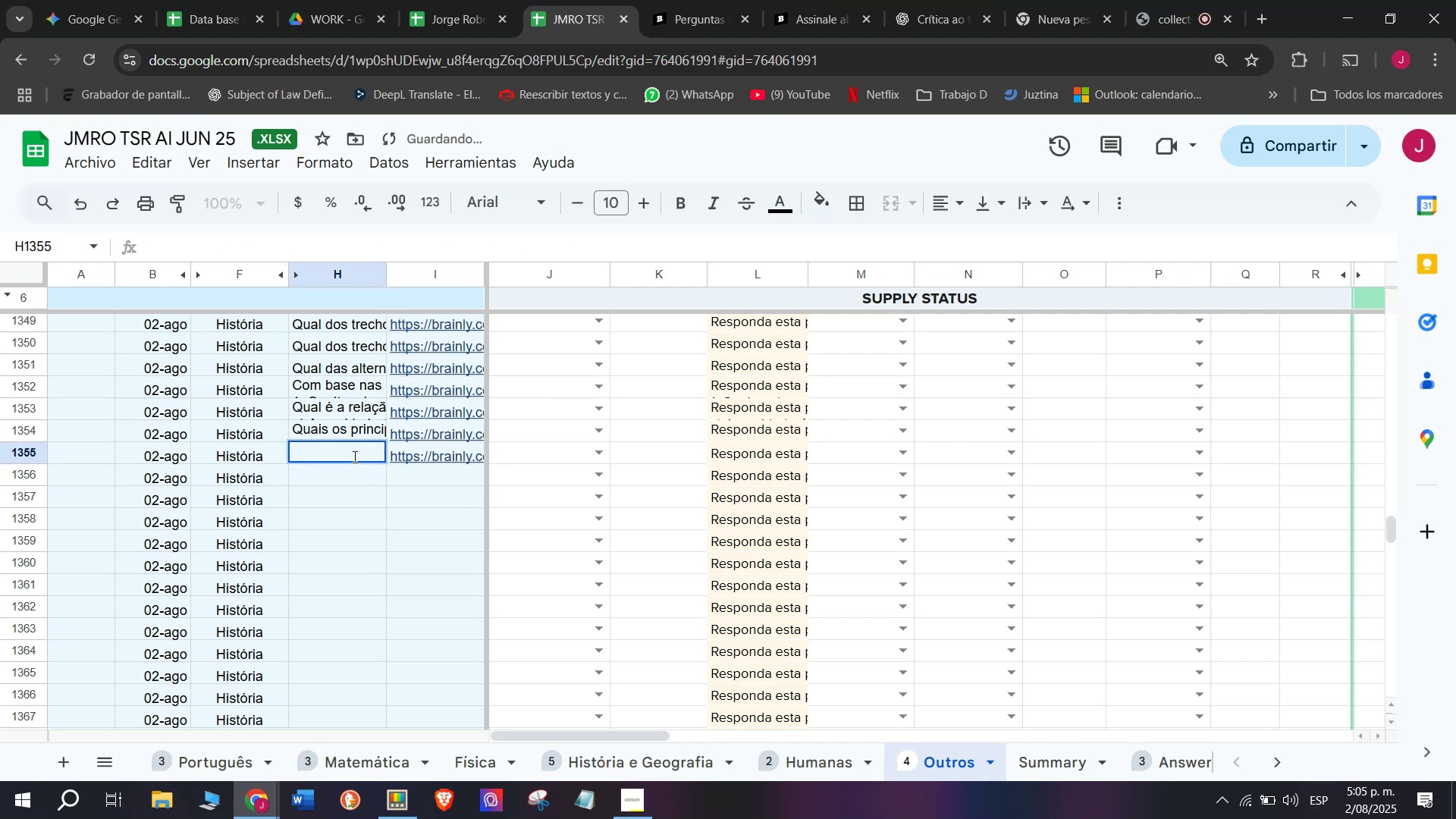 
key(Meta+V)
 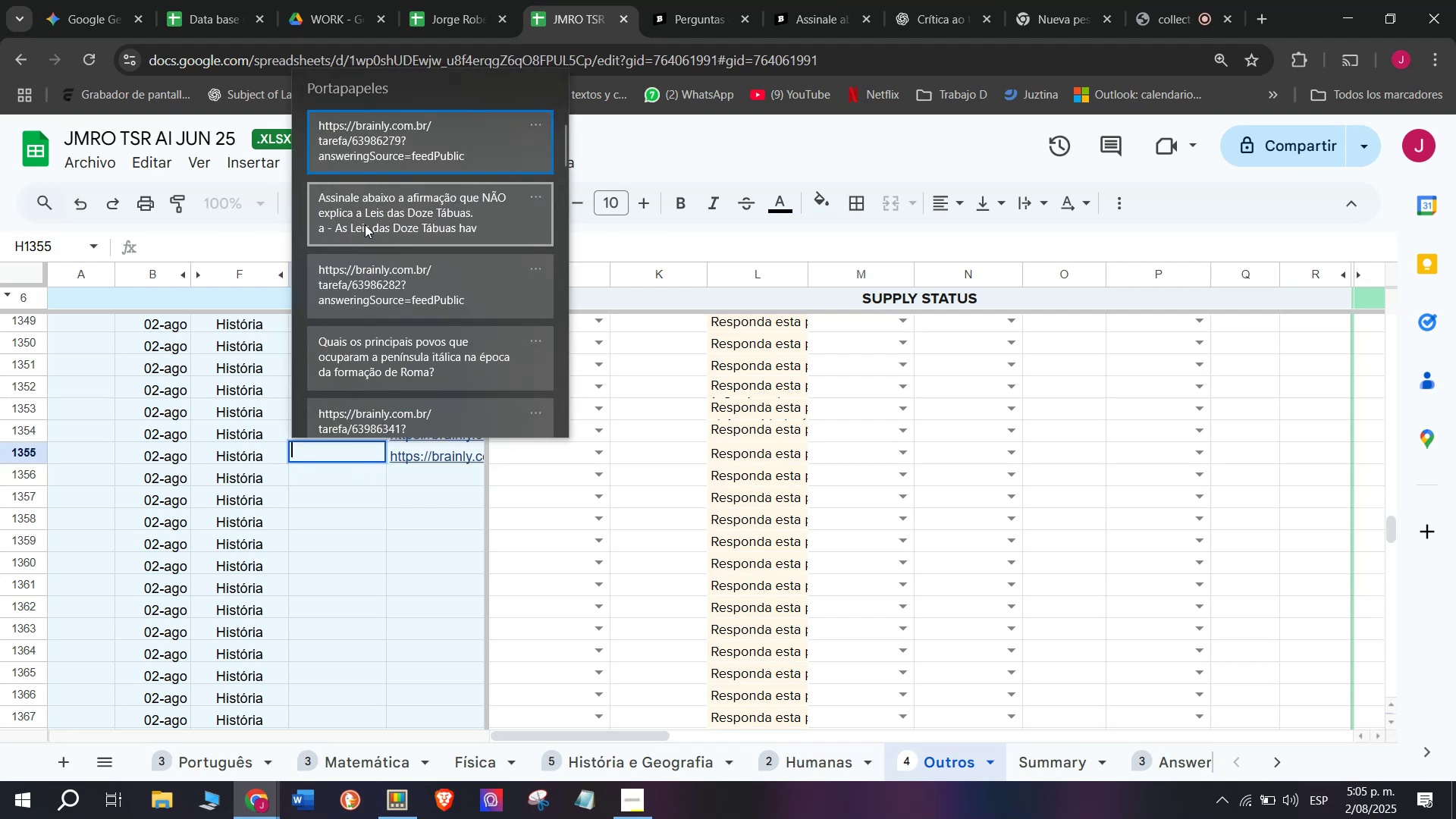 
left_click([360, 211])
 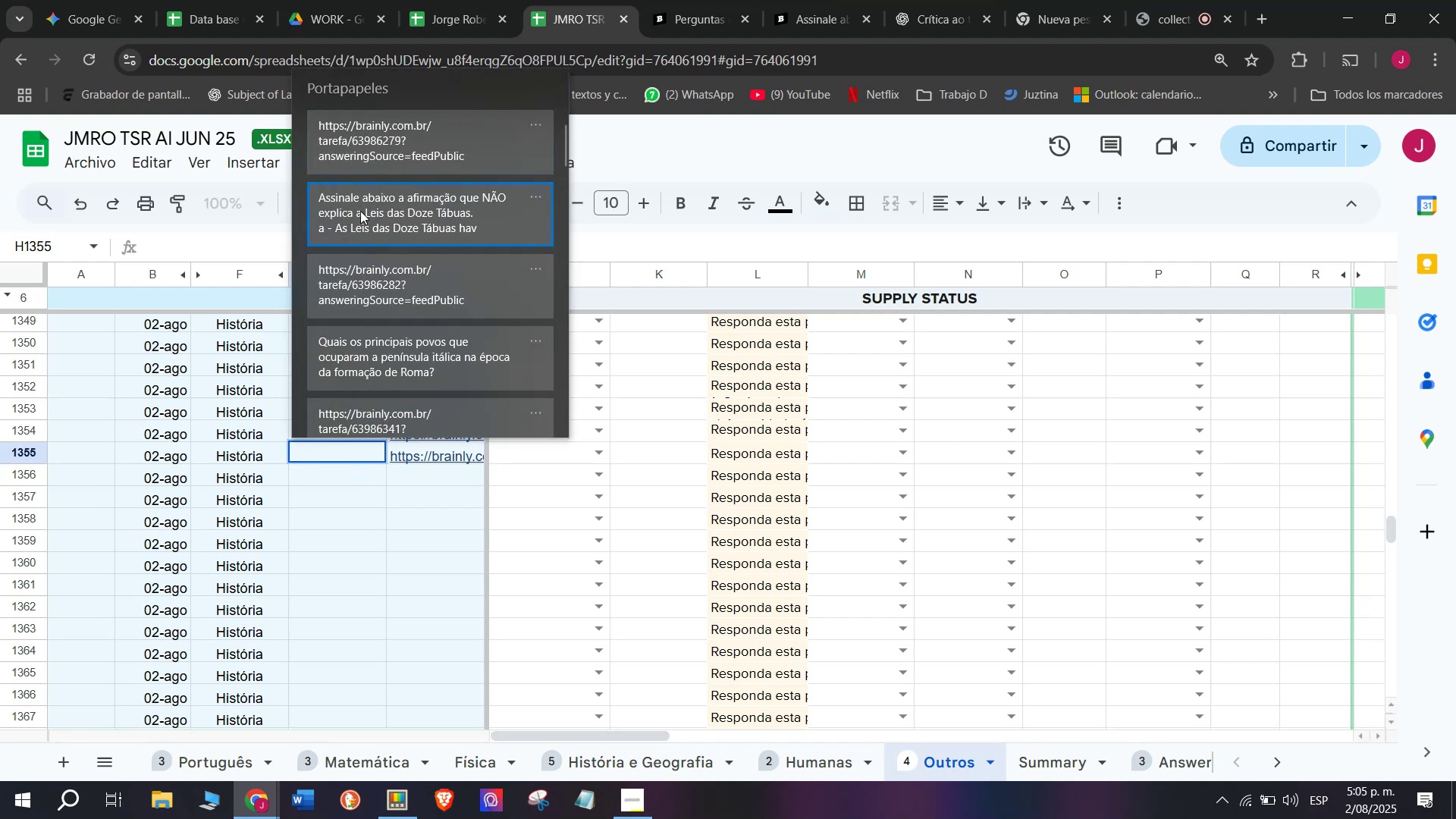 
key(Control+ControlLeft)
 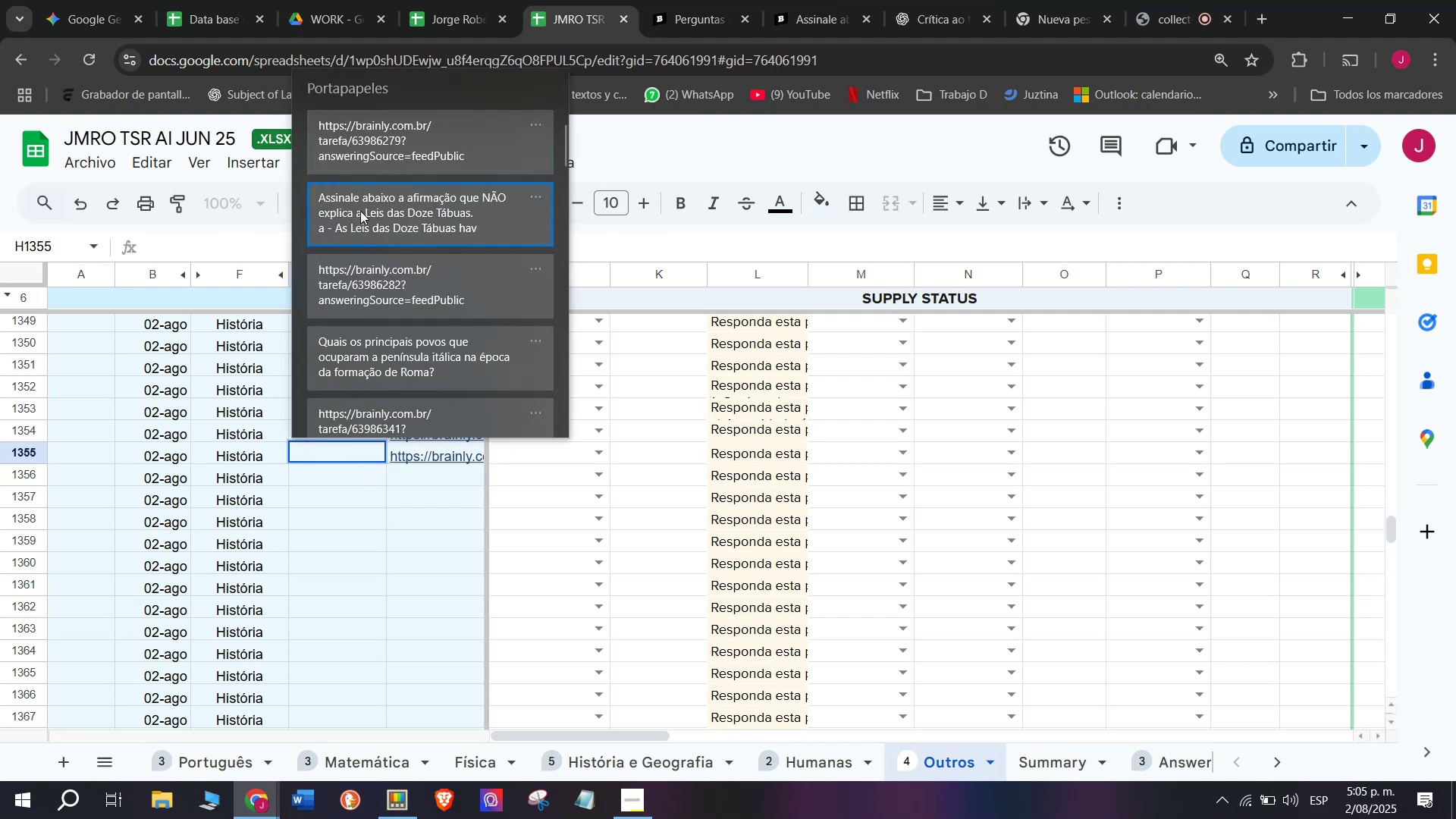 
key(Control+V)
 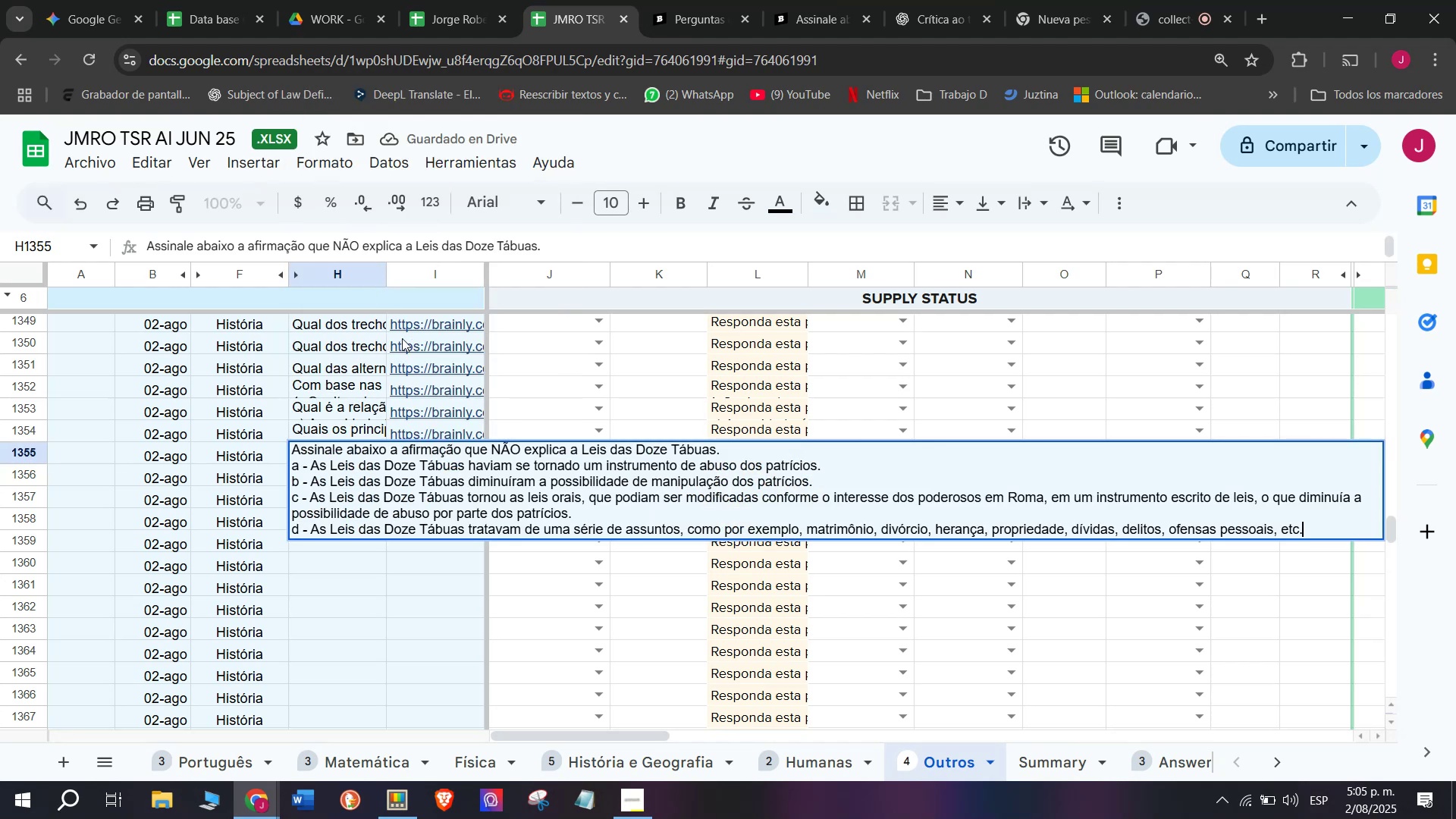 
key(Enter)
 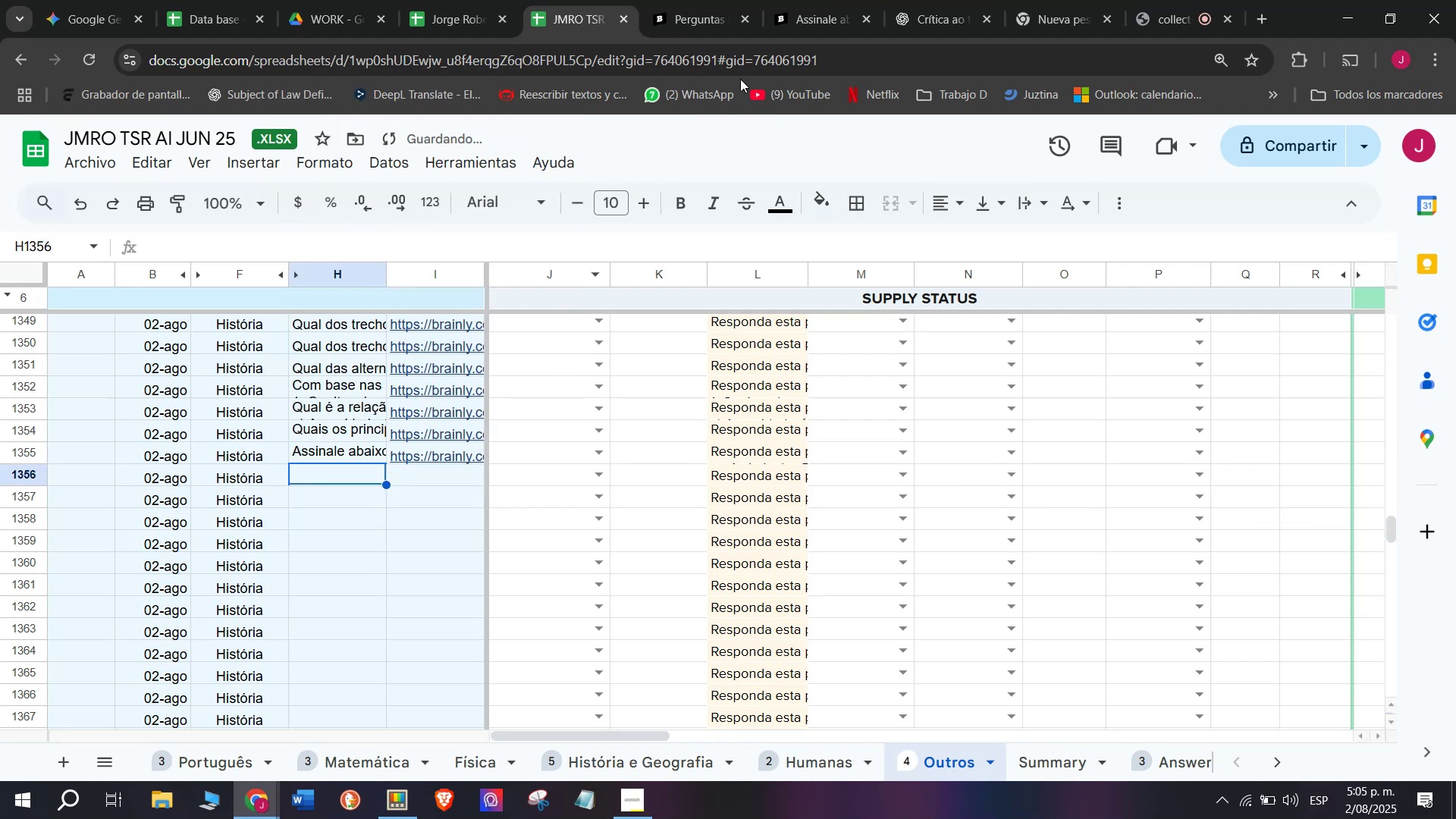 
left_click([838, 0])
 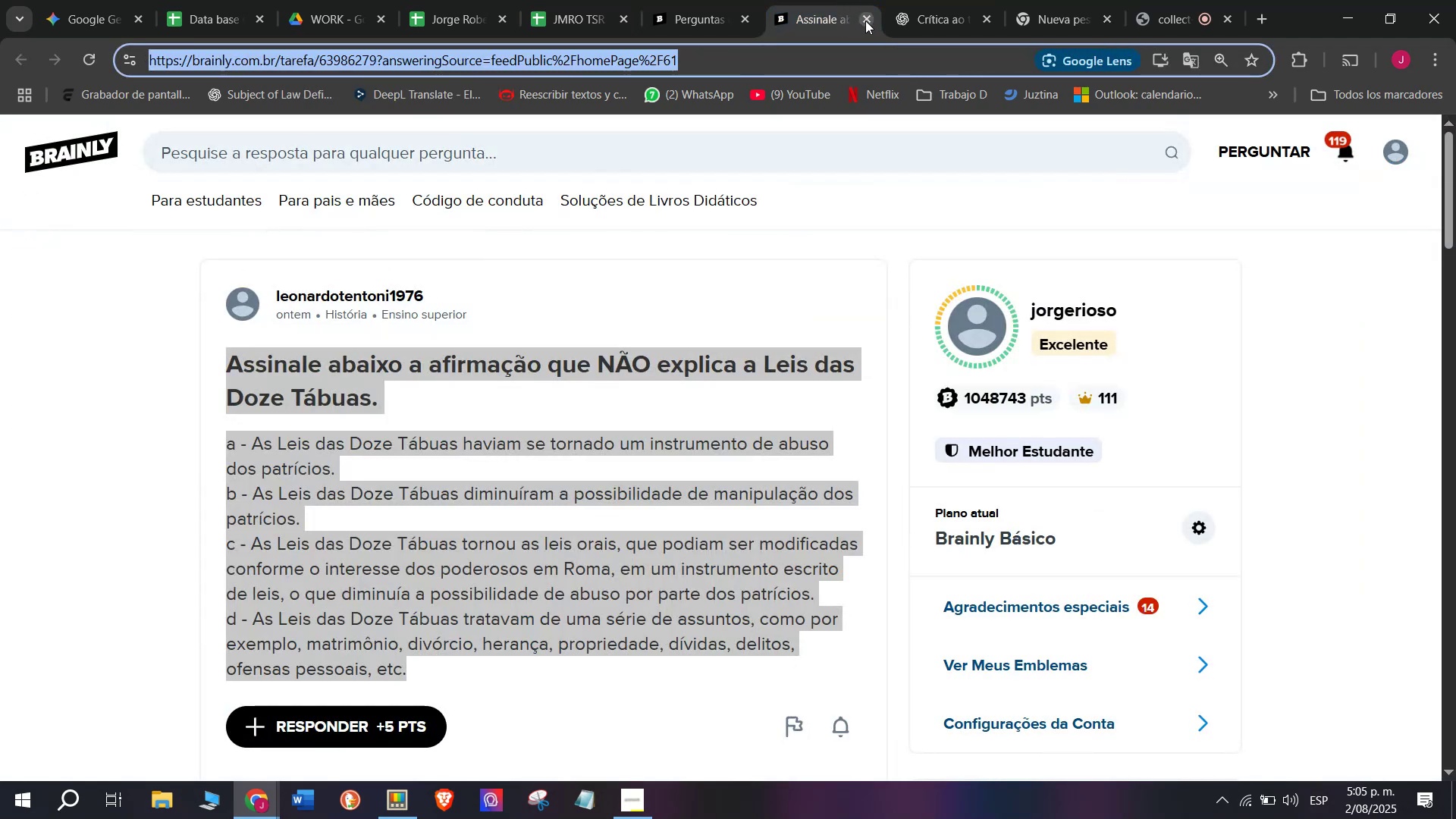 
double_click([743, 0])
 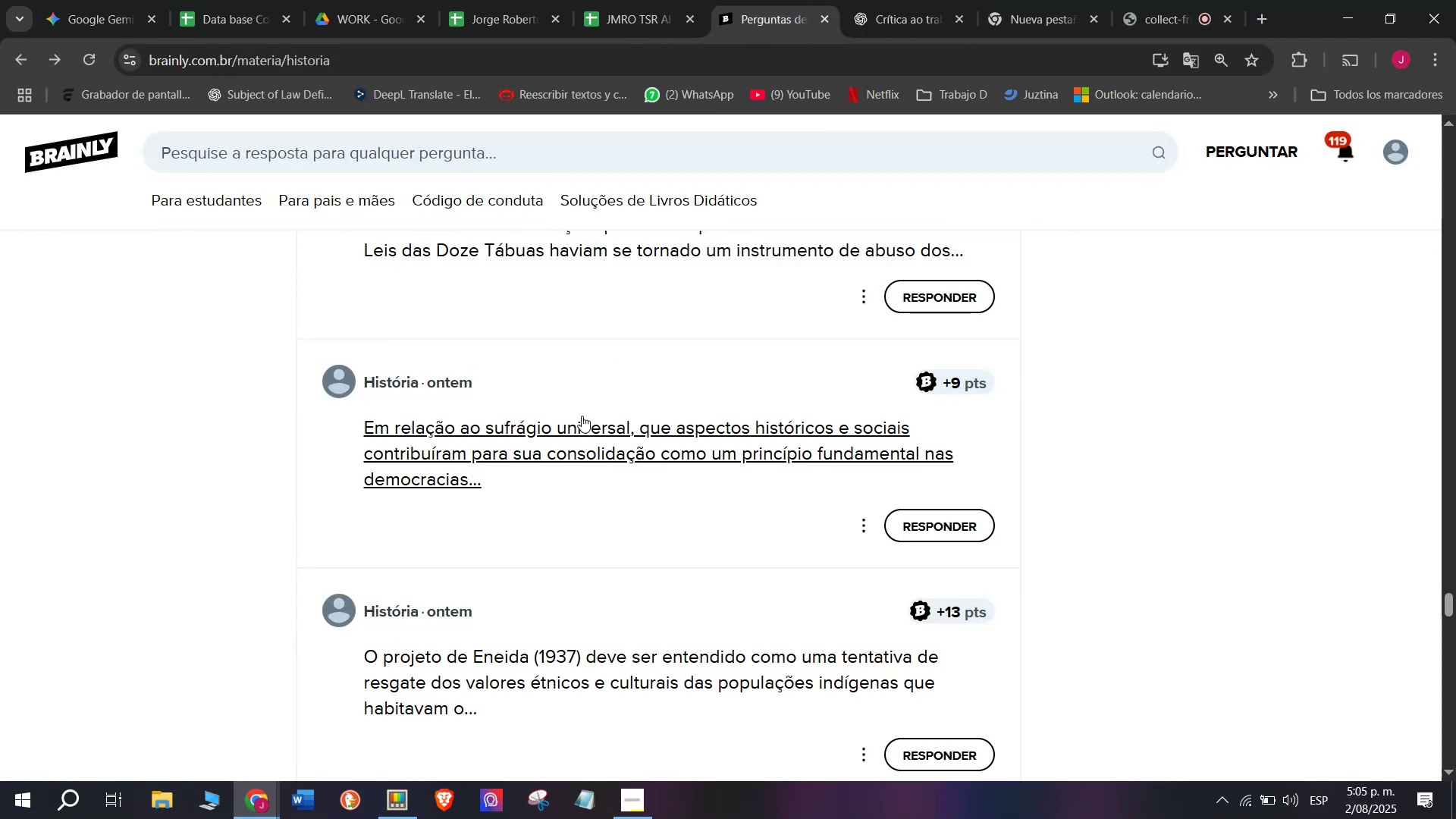 
right_click([570, 440])
 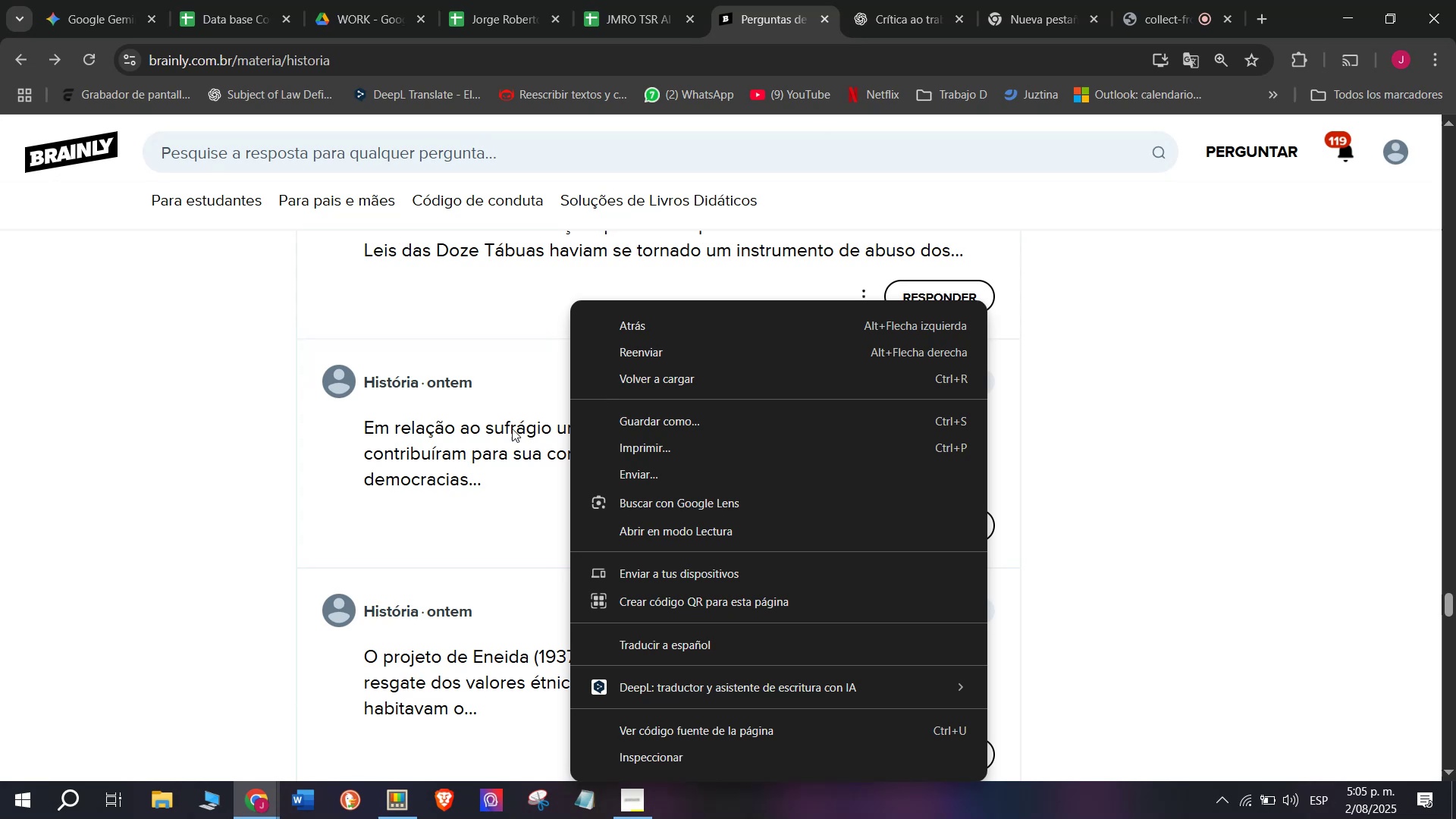 
right_click([491, 437])
 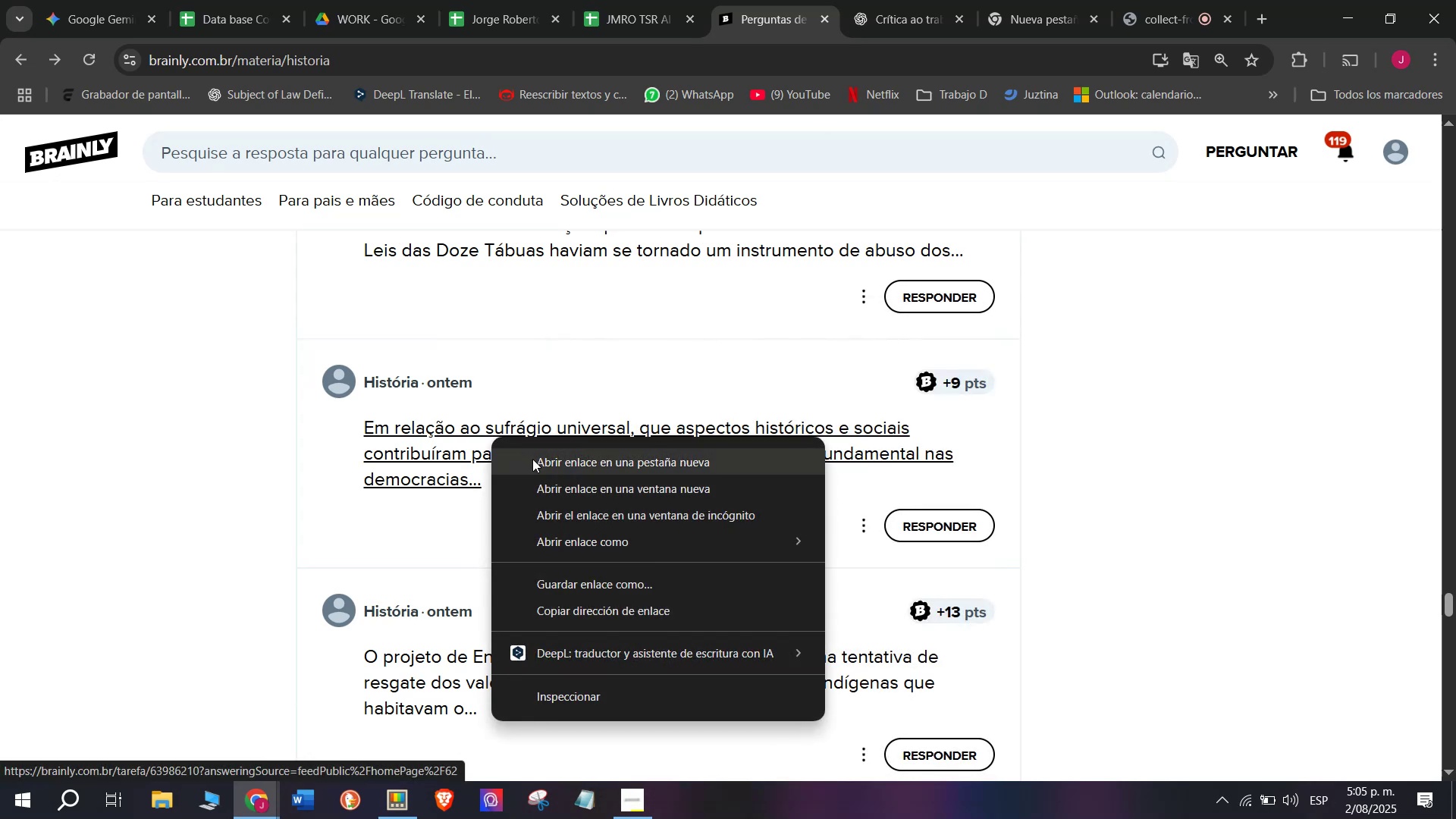 
left_click([535, 459])
 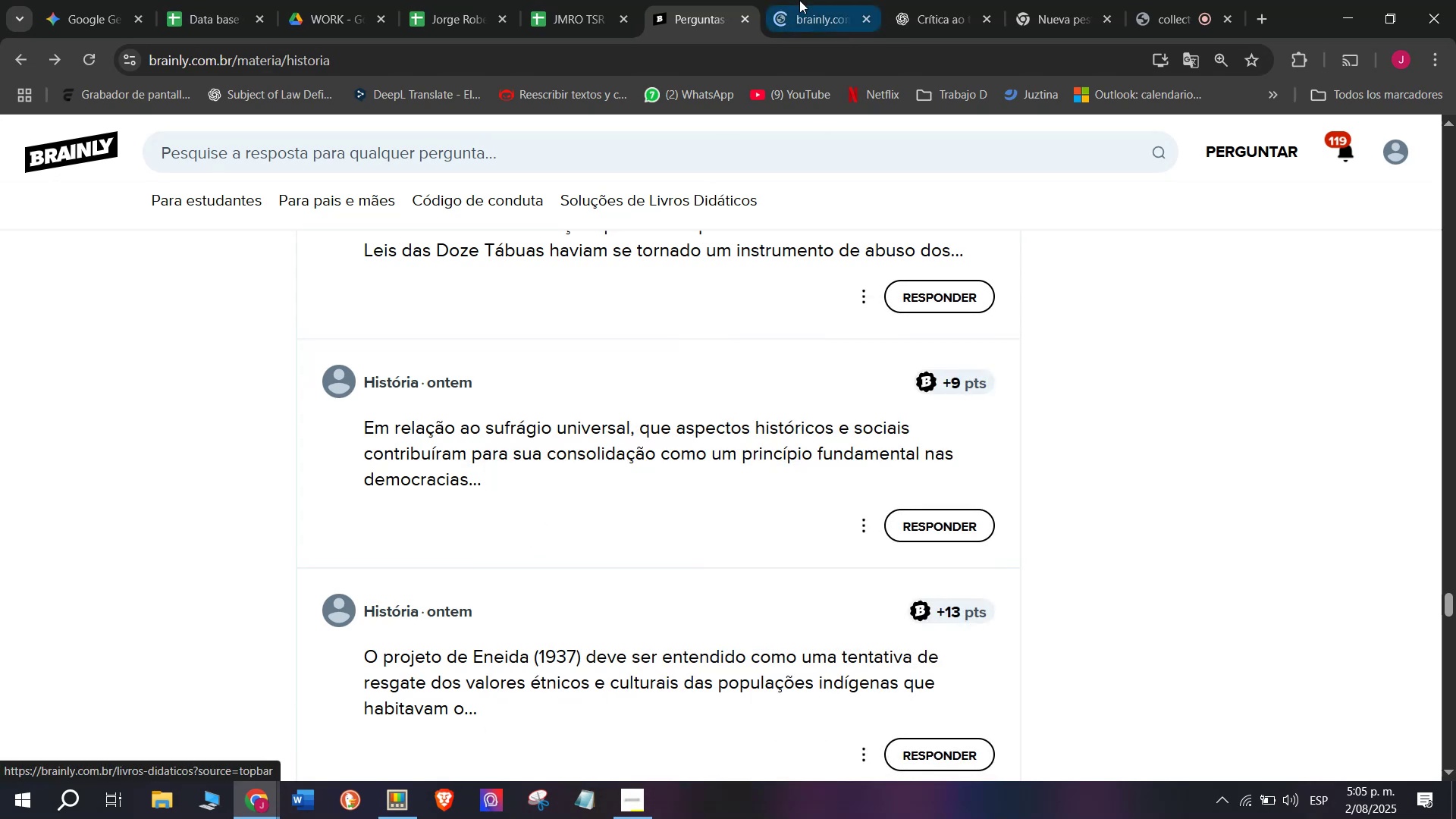 
left_click([818, 0])
 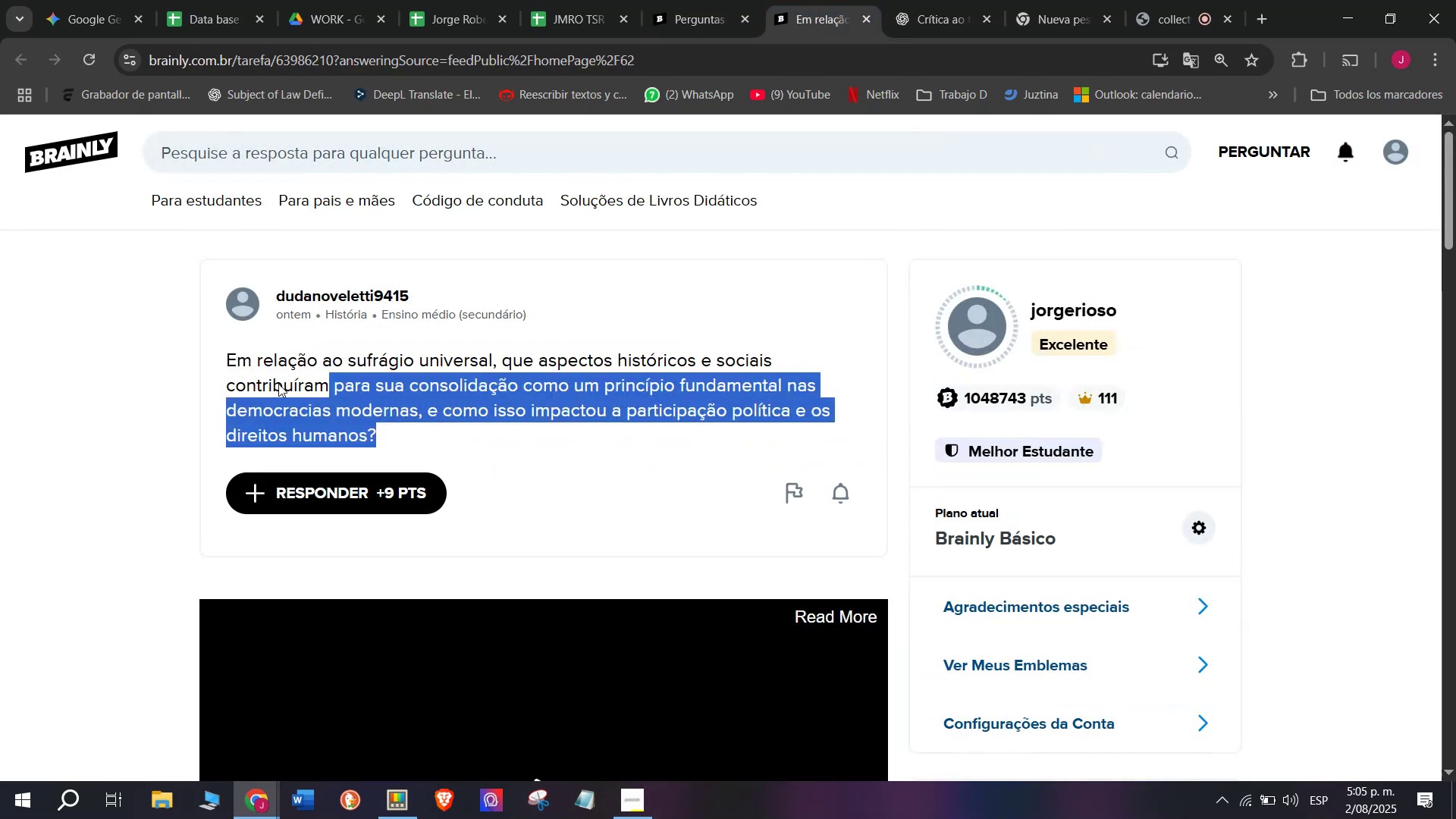 
key(Control+C)
 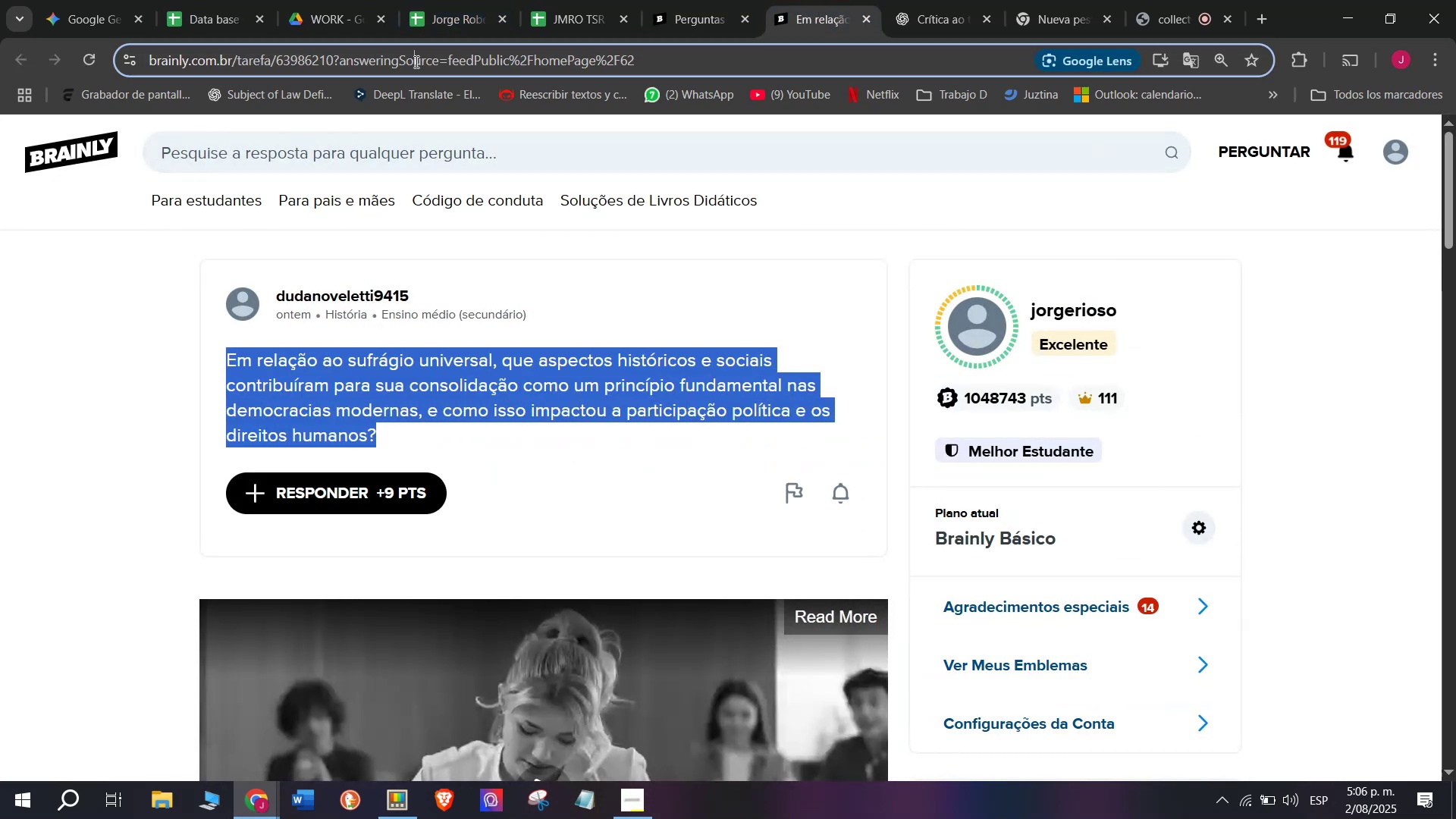 
double_click([415, 61])
 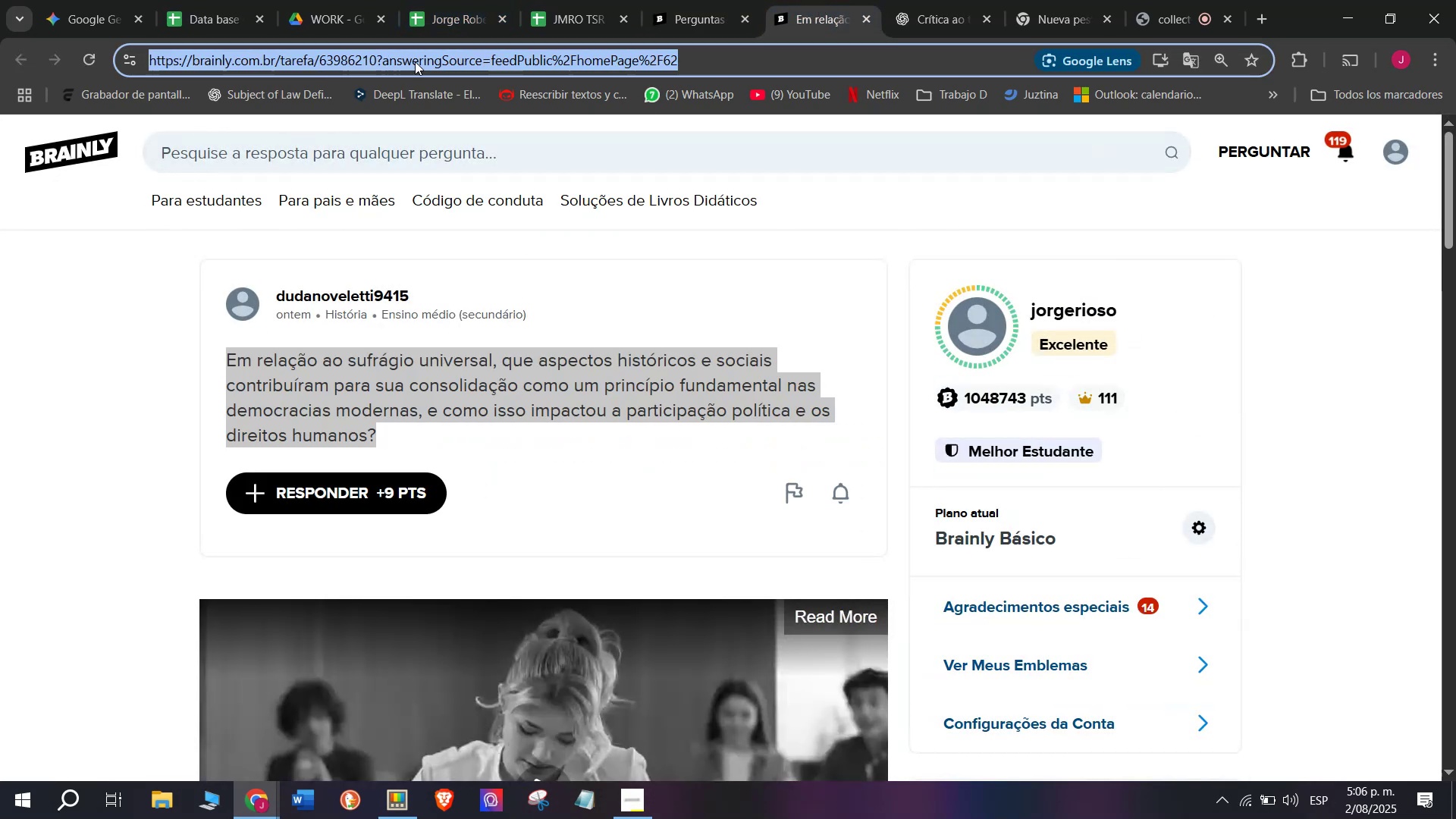 
triple_click([415, 61])
 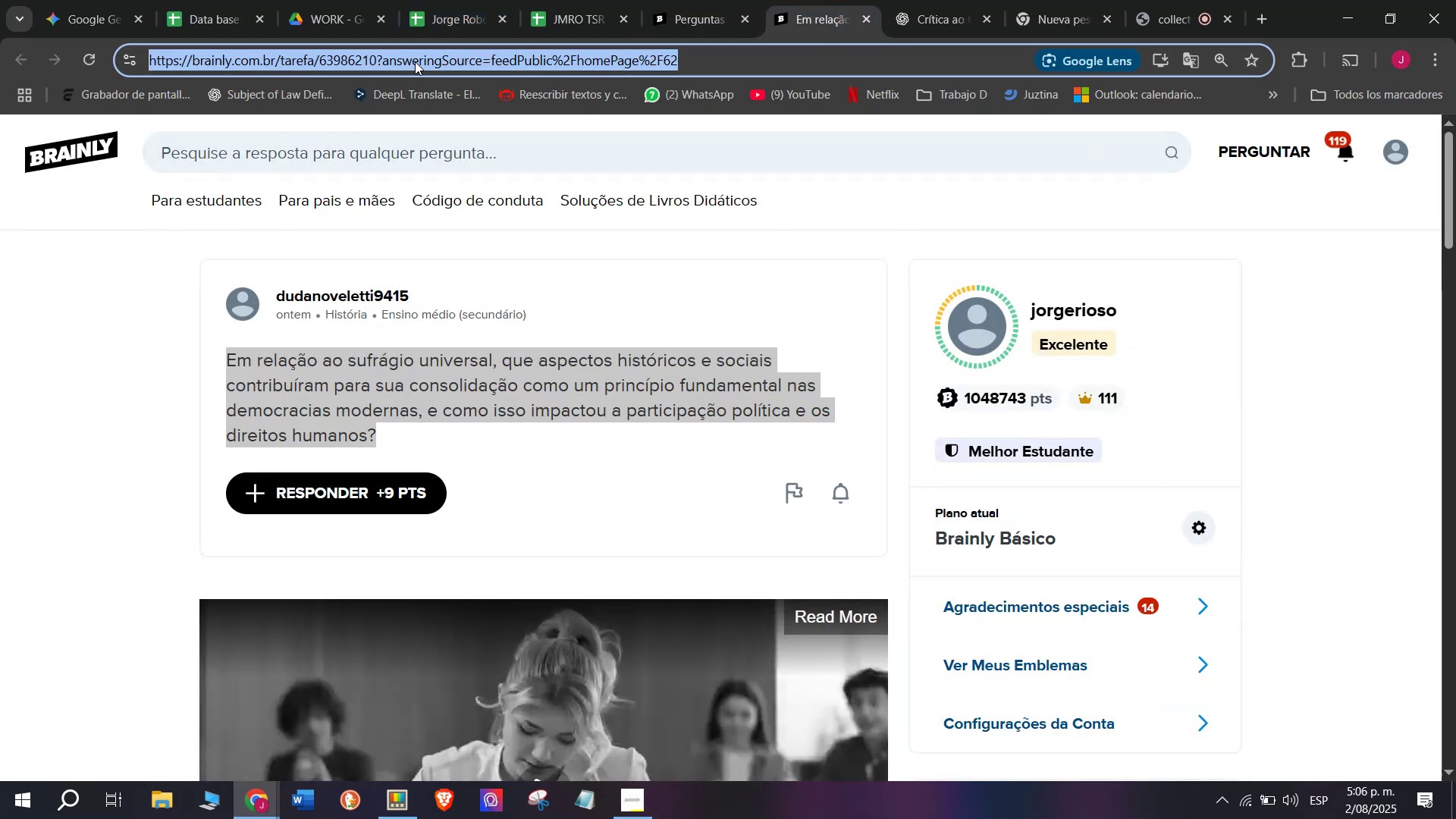 
key(Control+C)
 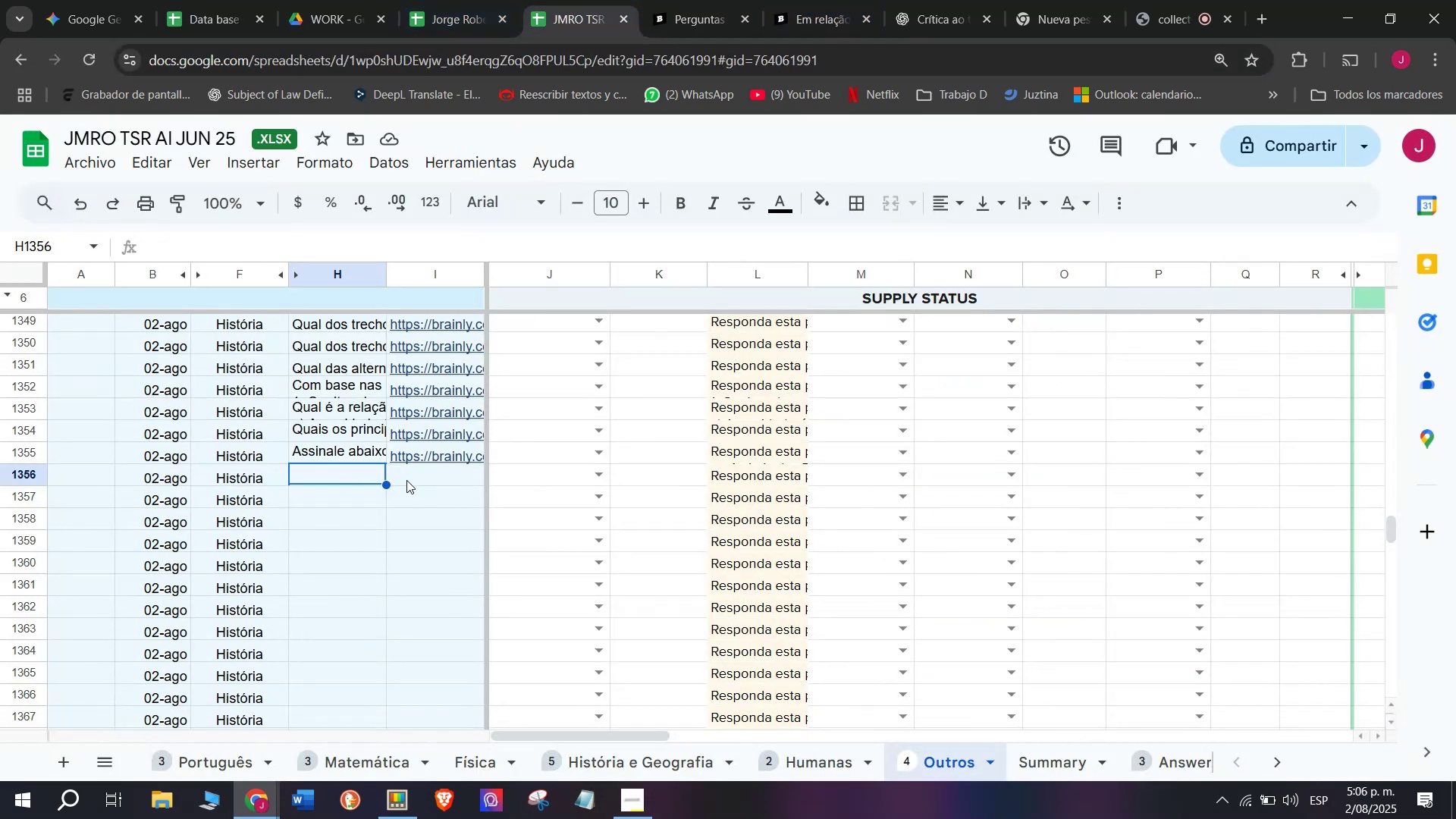 
double_click([406, 480])
 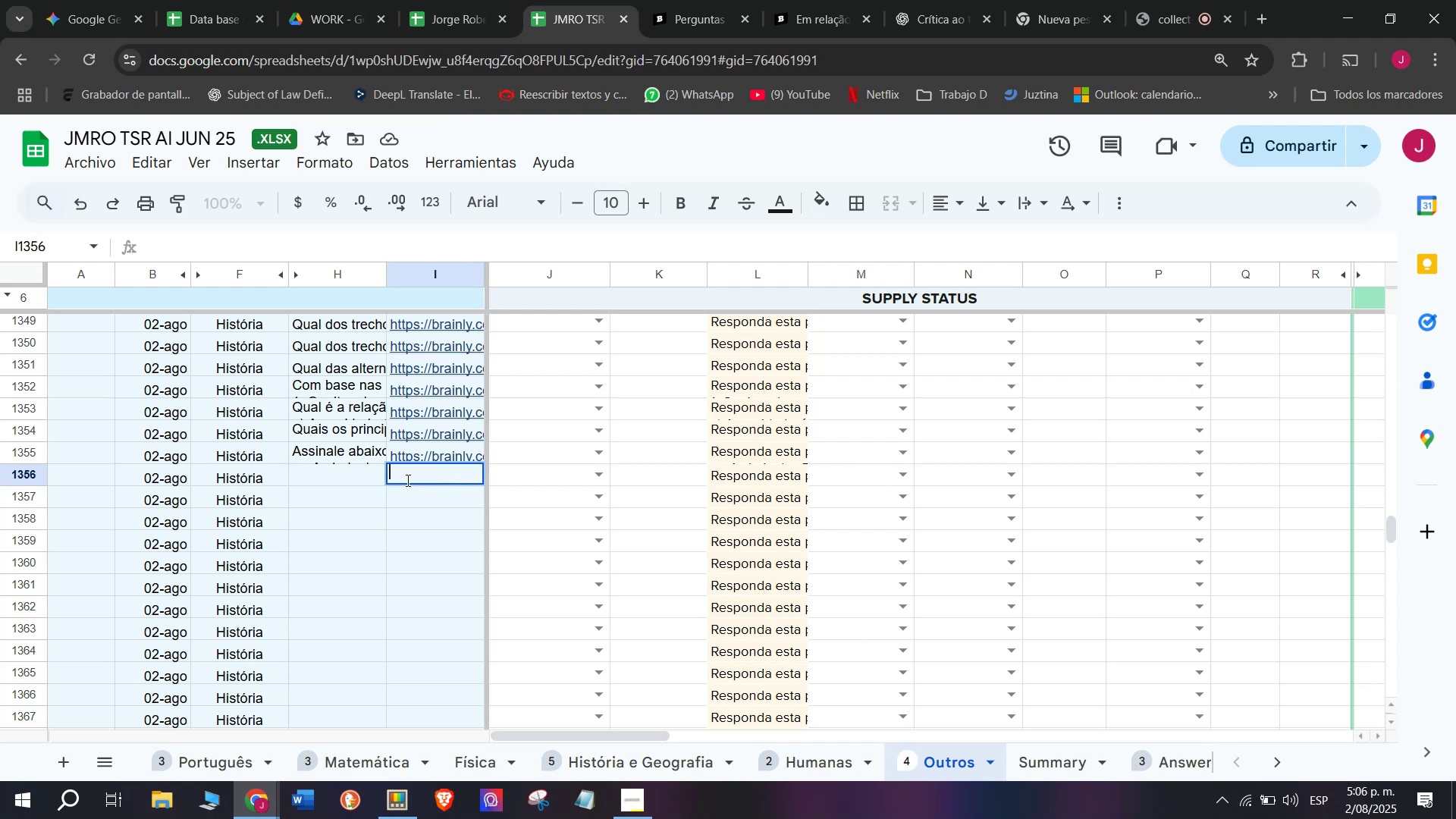 
key(Control+V)
 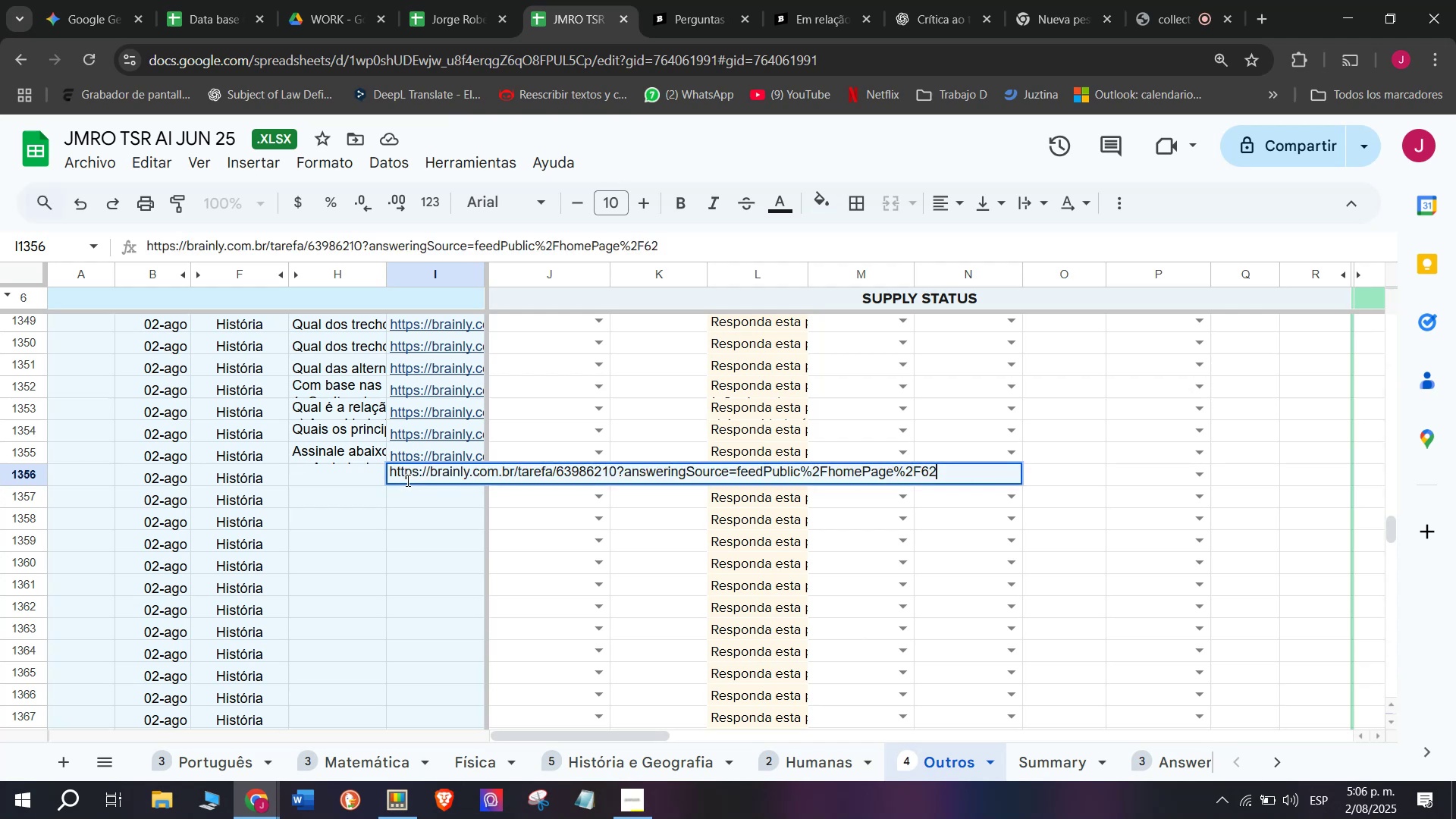 
key(Enter)
 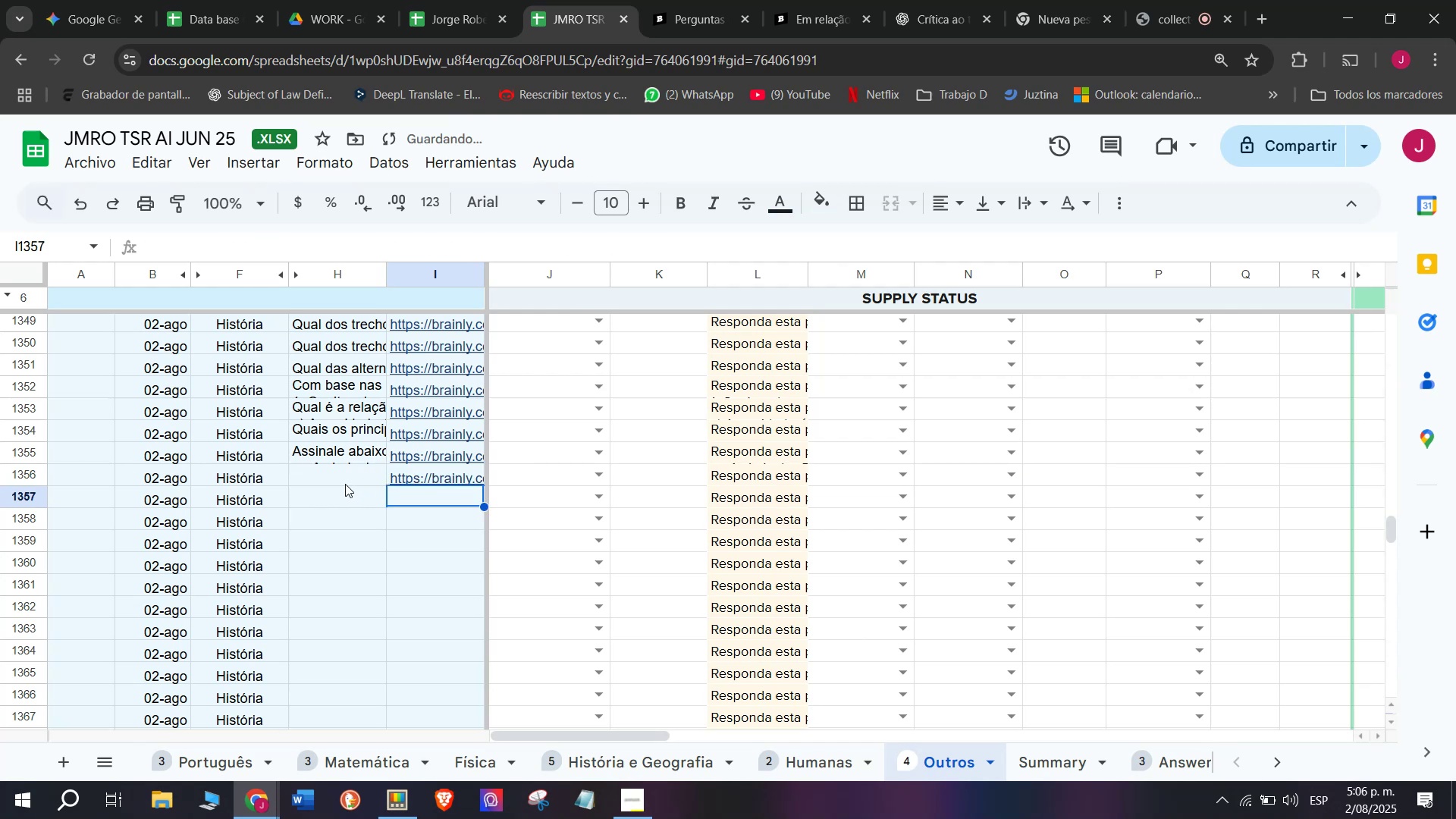 
double_click([345, 484])
 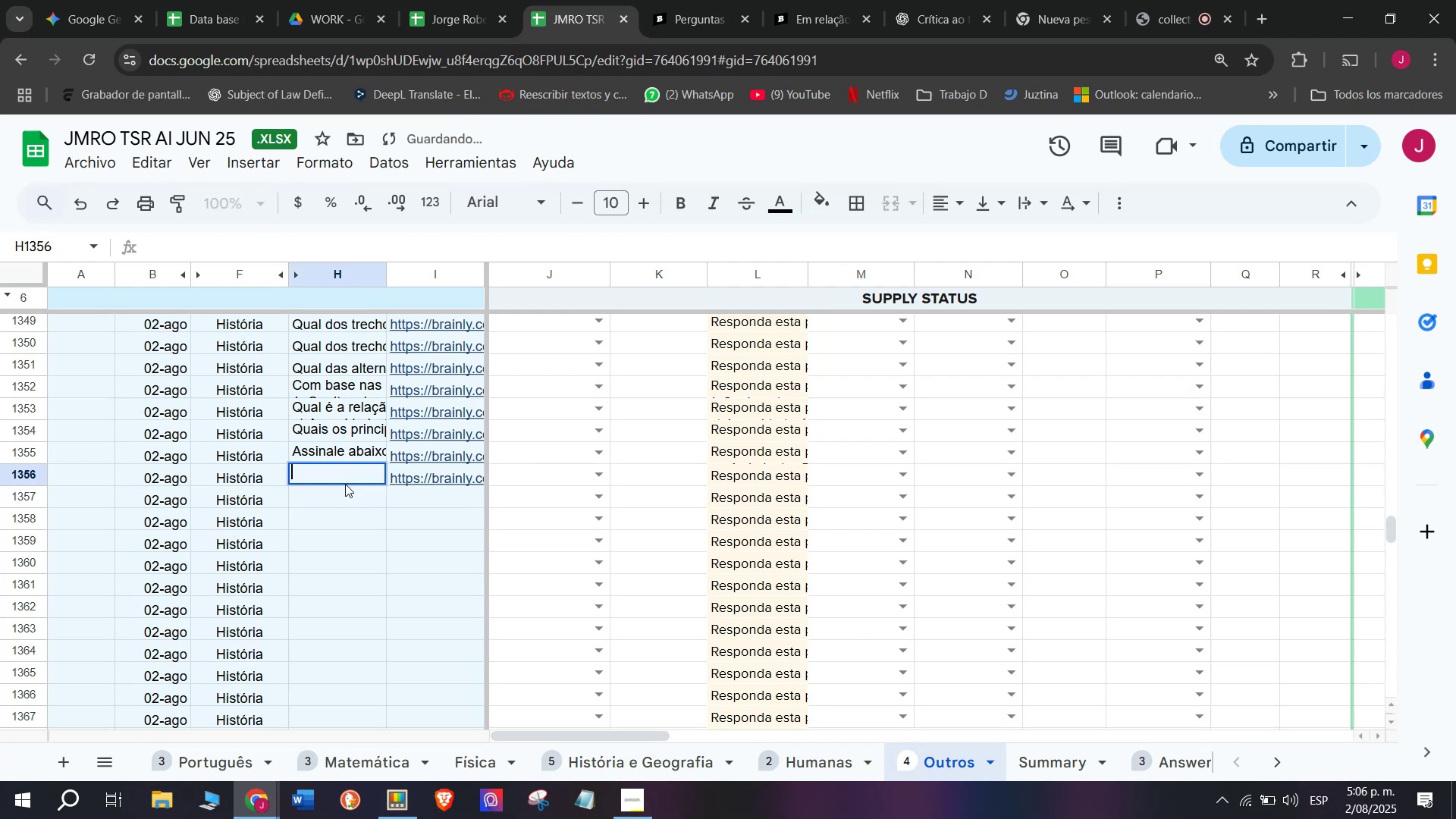 
key(Meta+MetaLeft)
 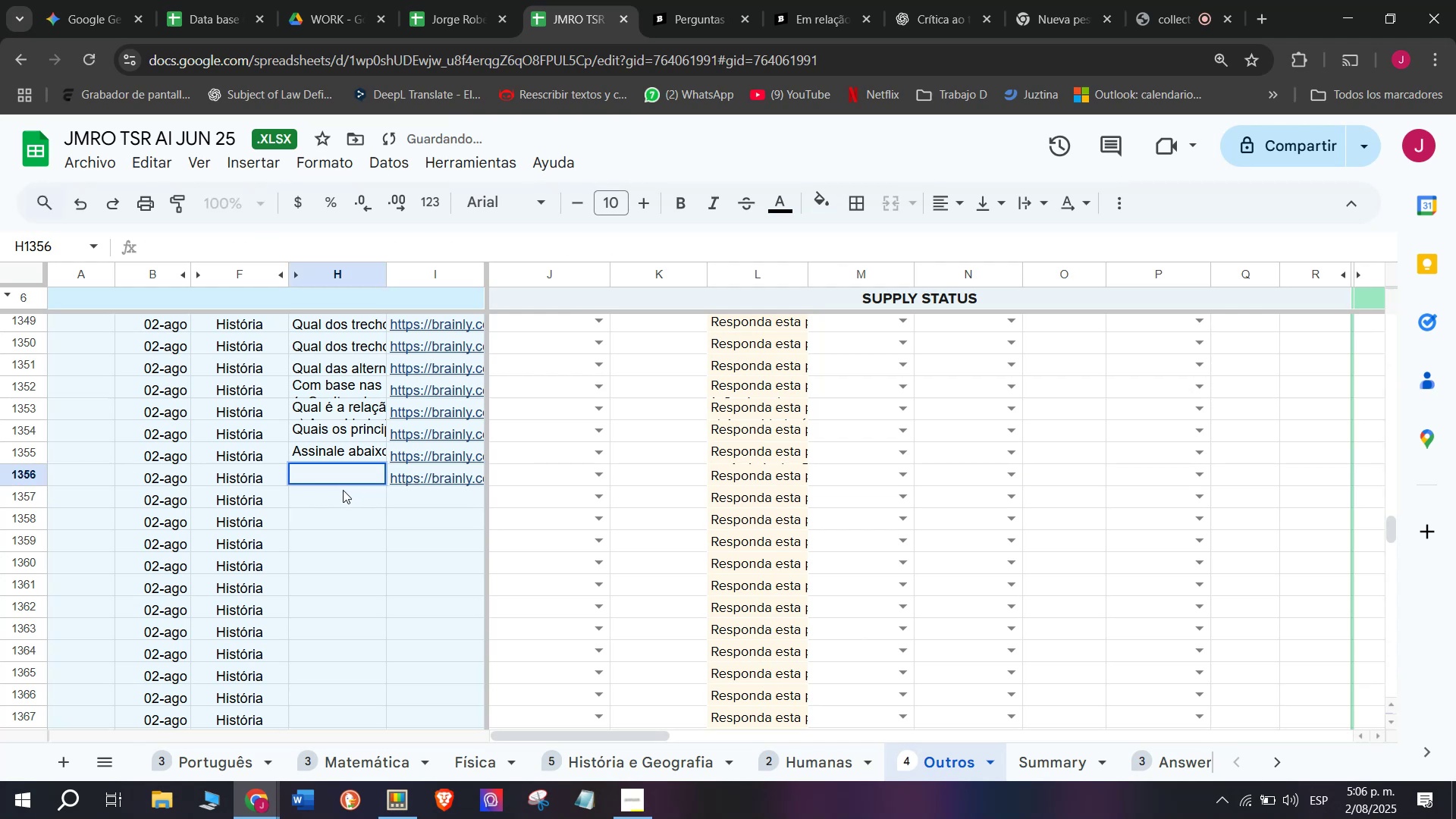 
key(Meta+V)
 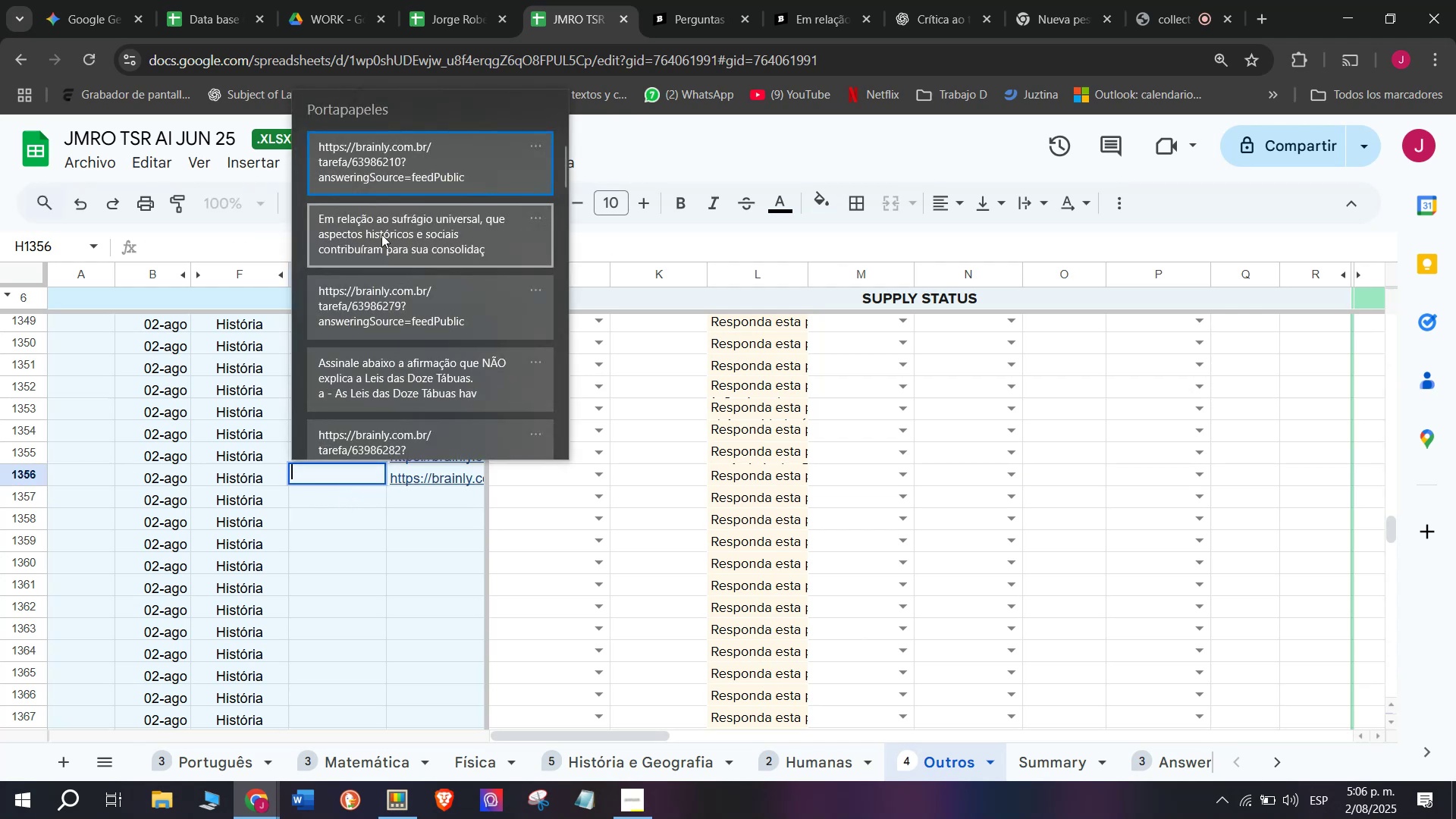 
left_click([379, 231])
 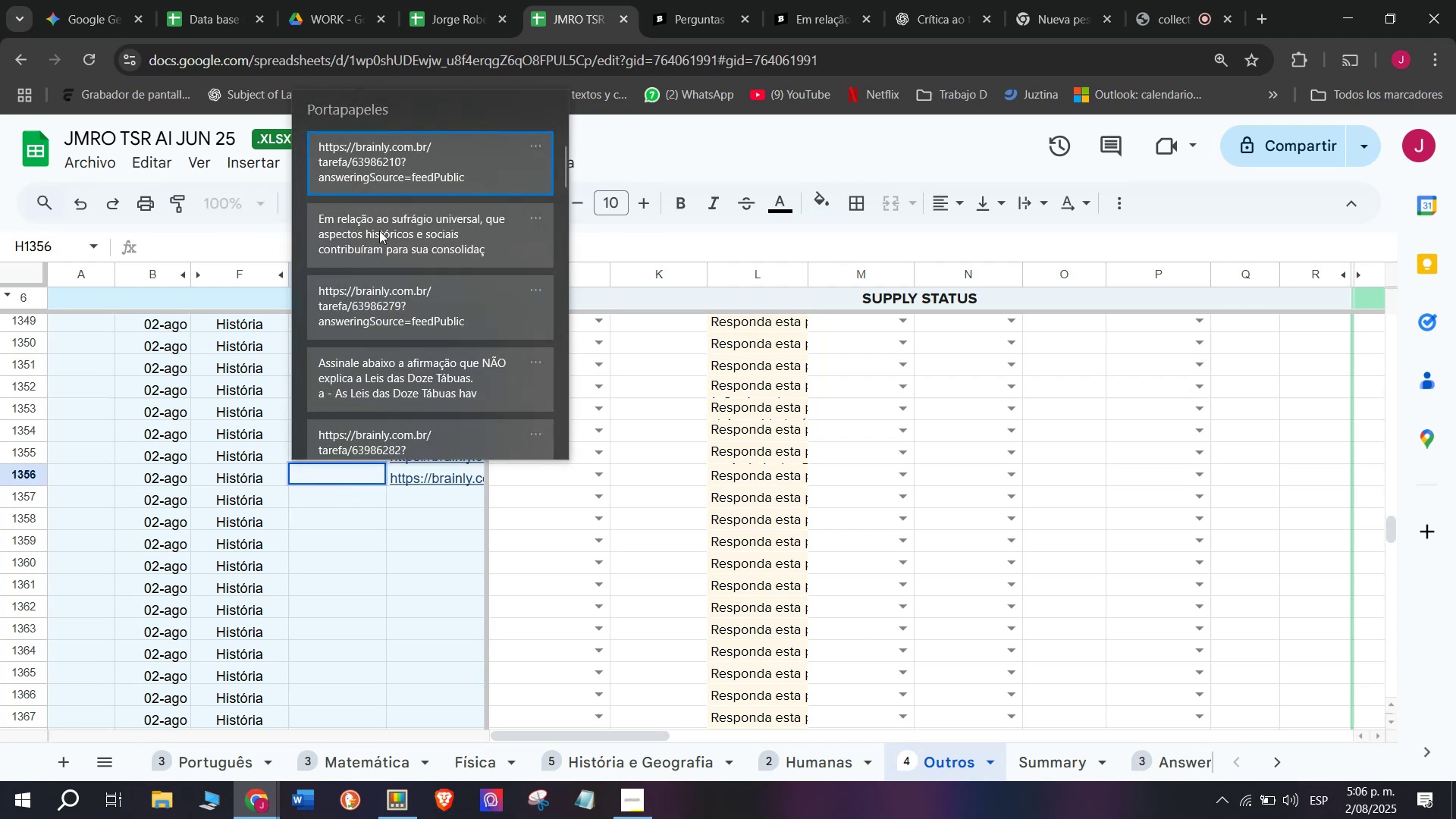 
key(Control+ControlLeft)
 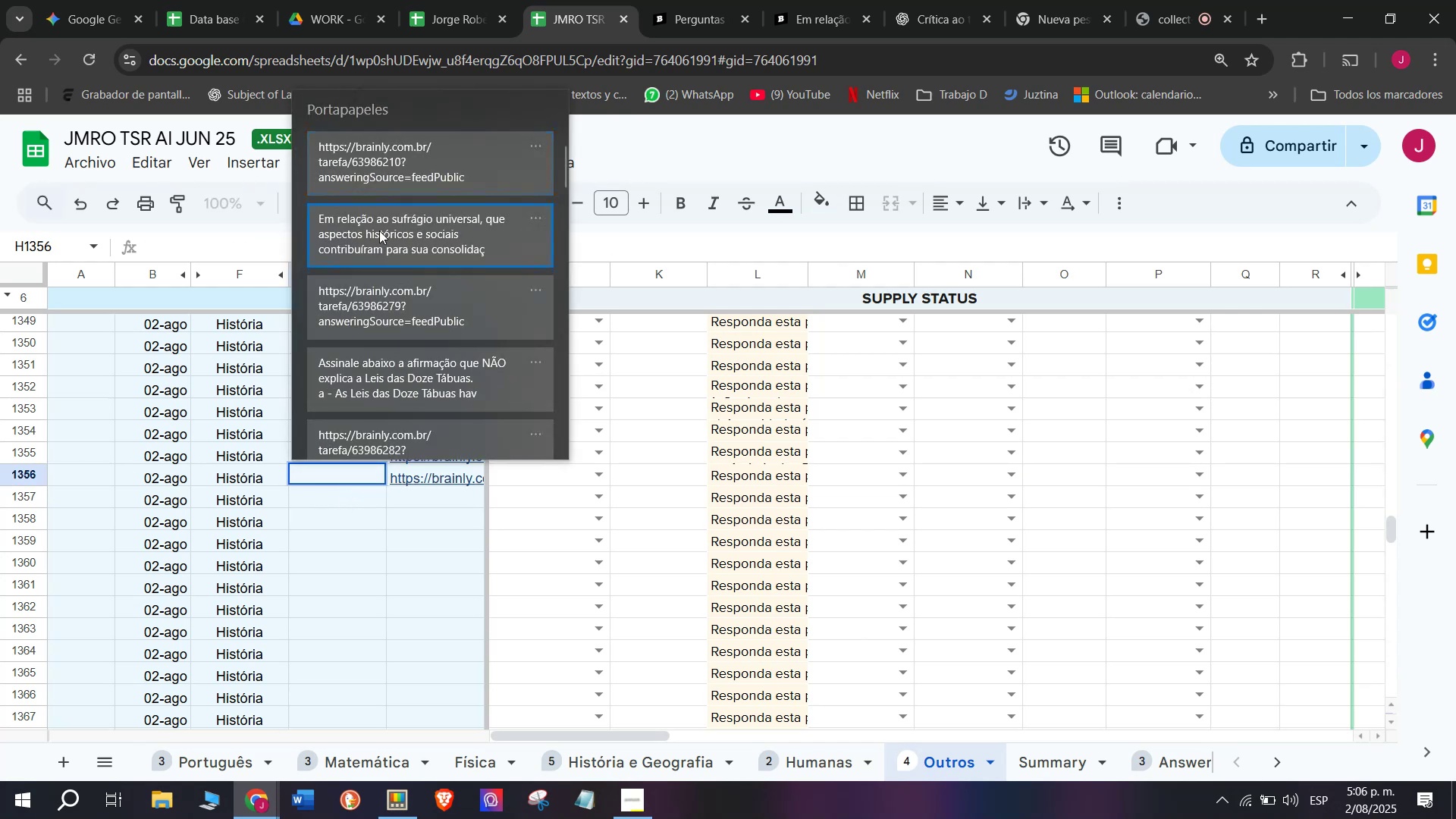 
key(Control+V)
 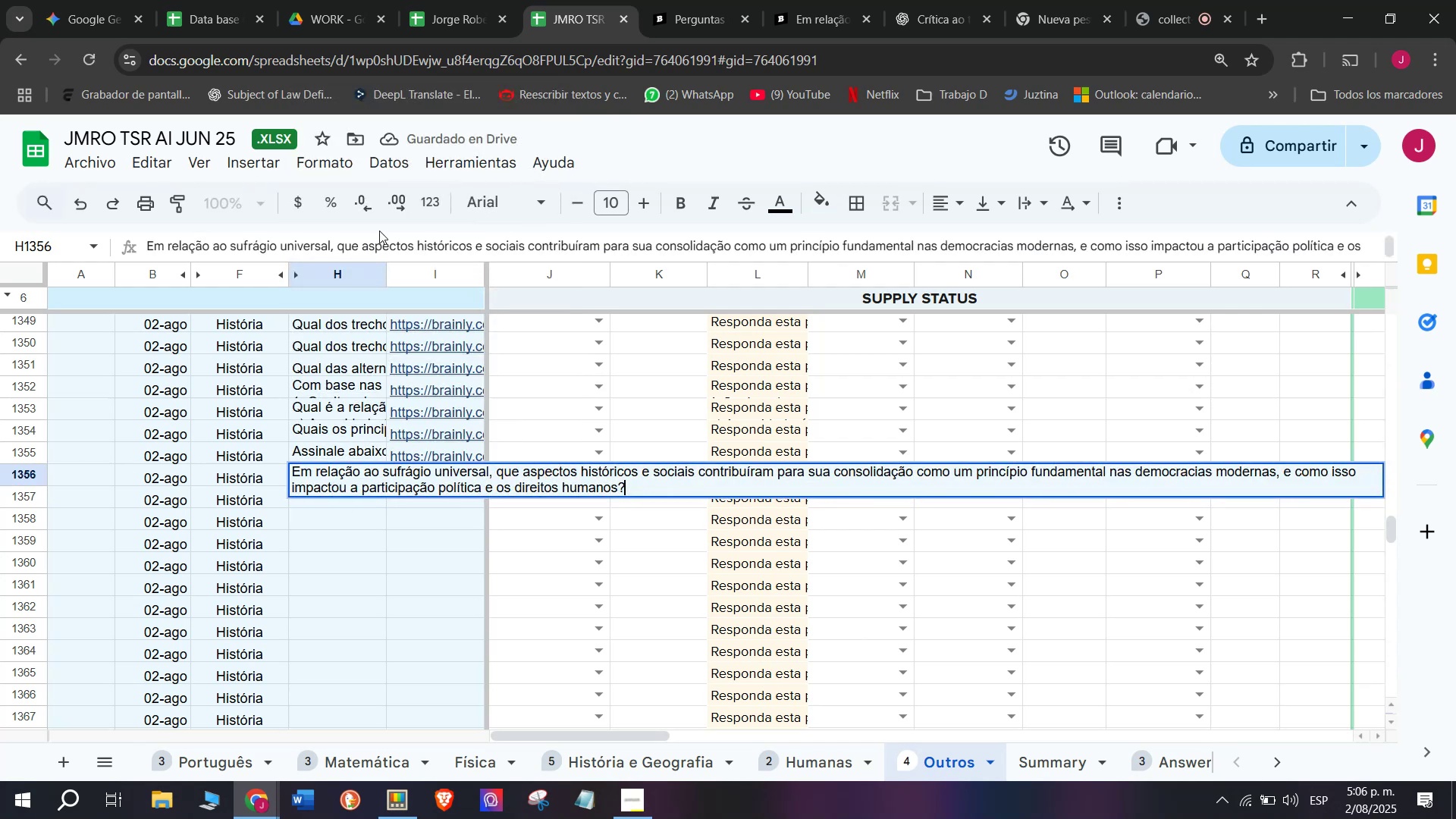 
key(Enter)
 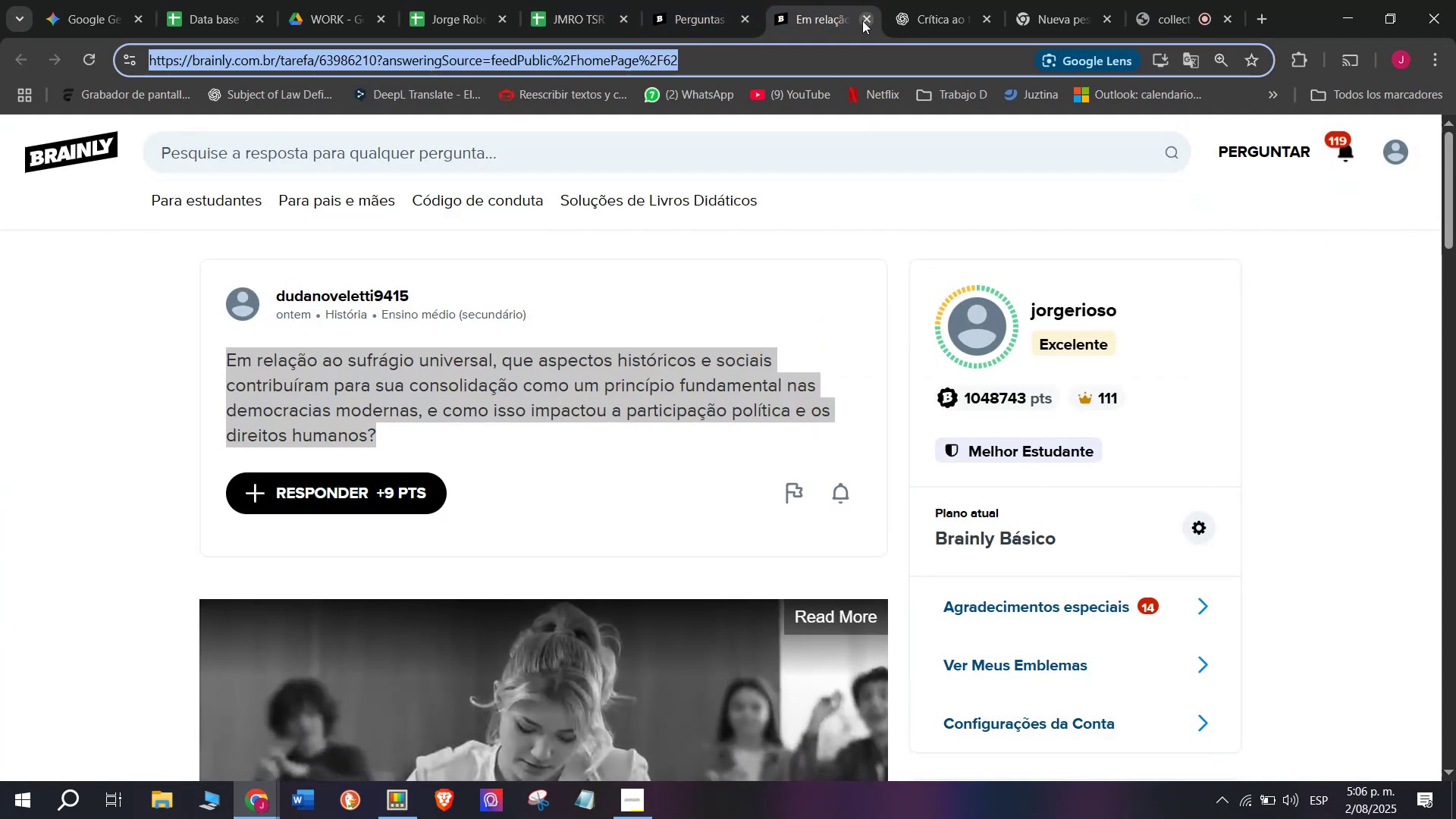 
double_click([708, 0])
 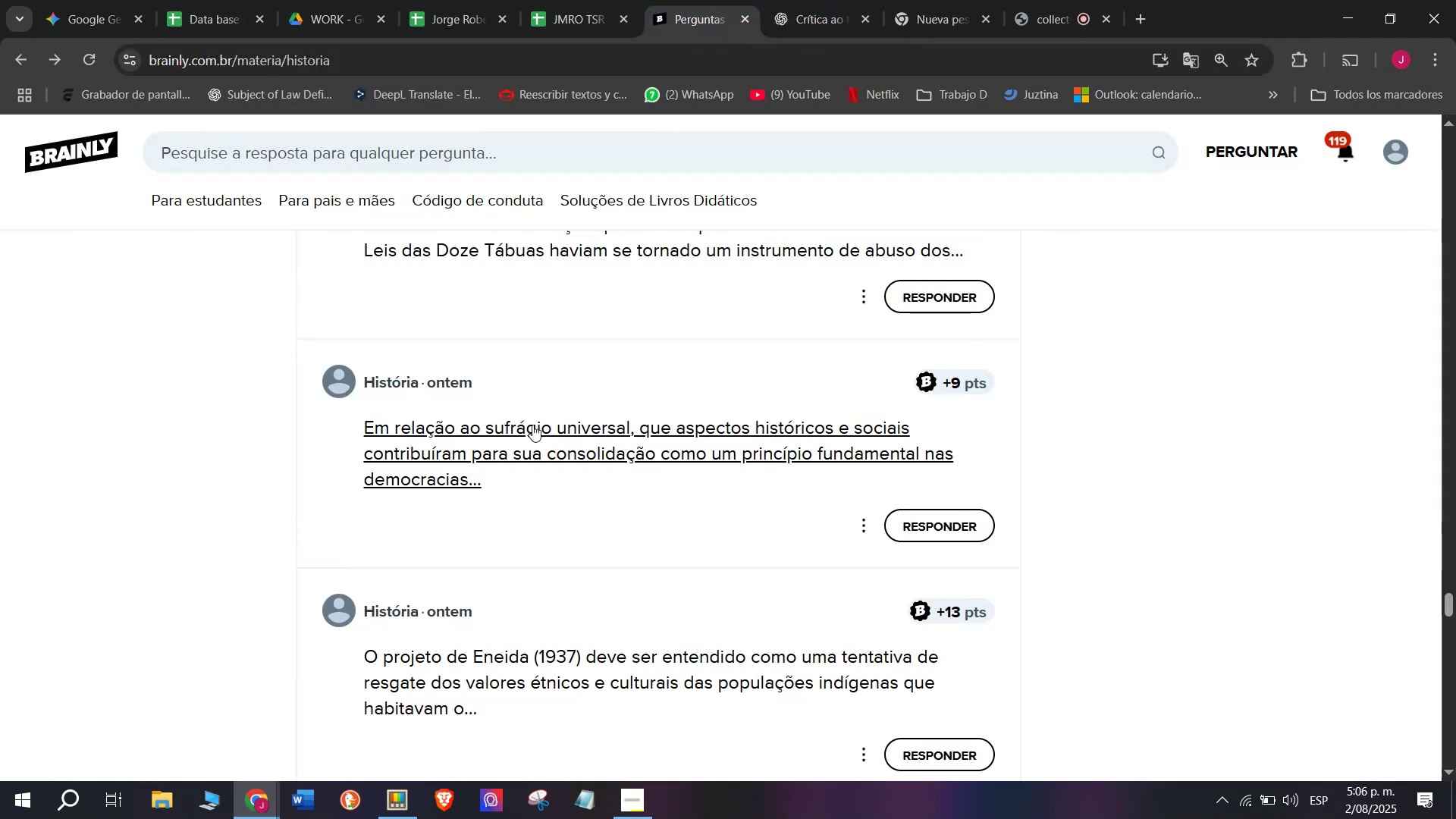 
scroll: coordinate [510, 444], scroll_direction: down, amount: 1.0
 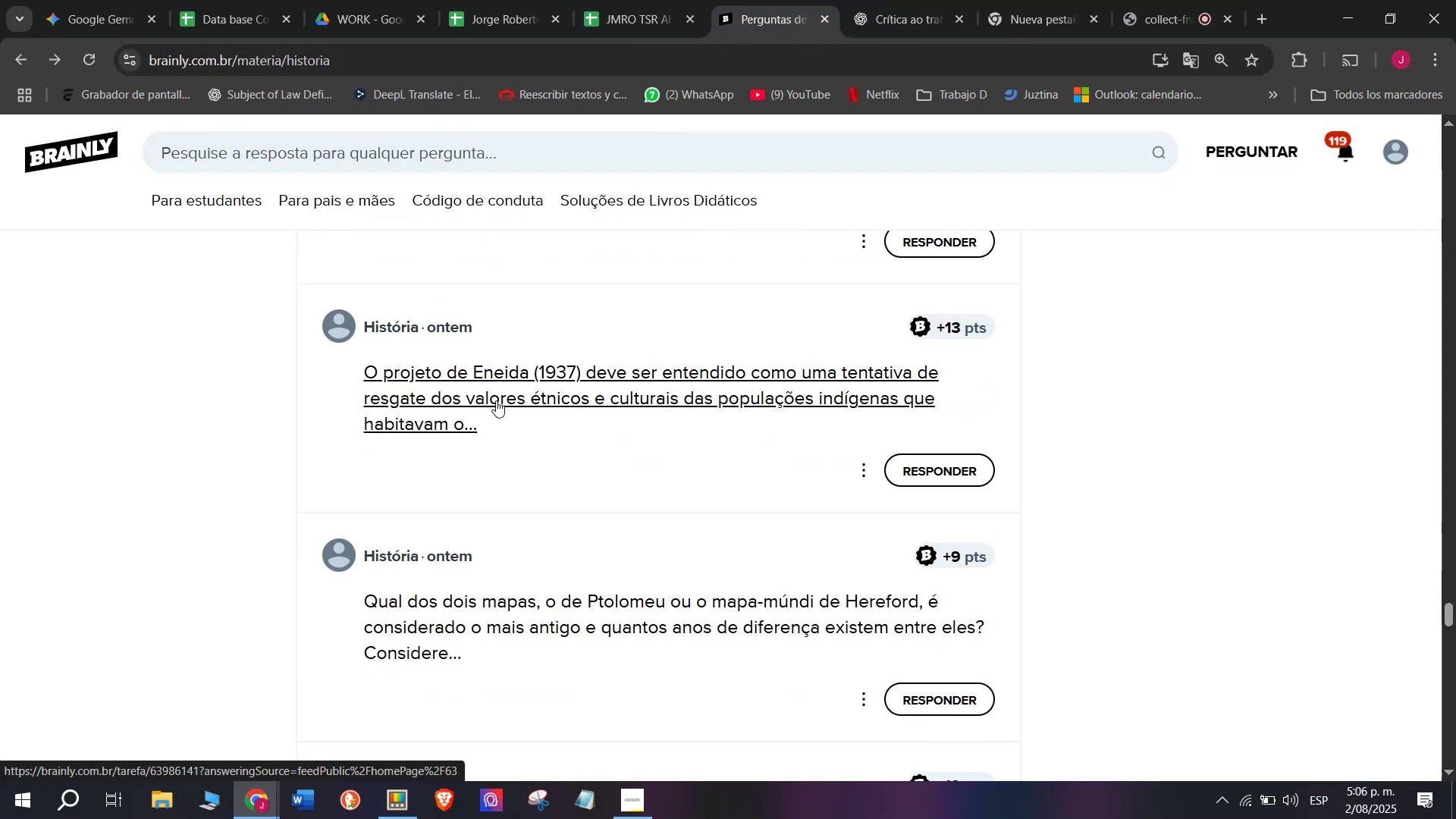 
right_click([496, 399])
 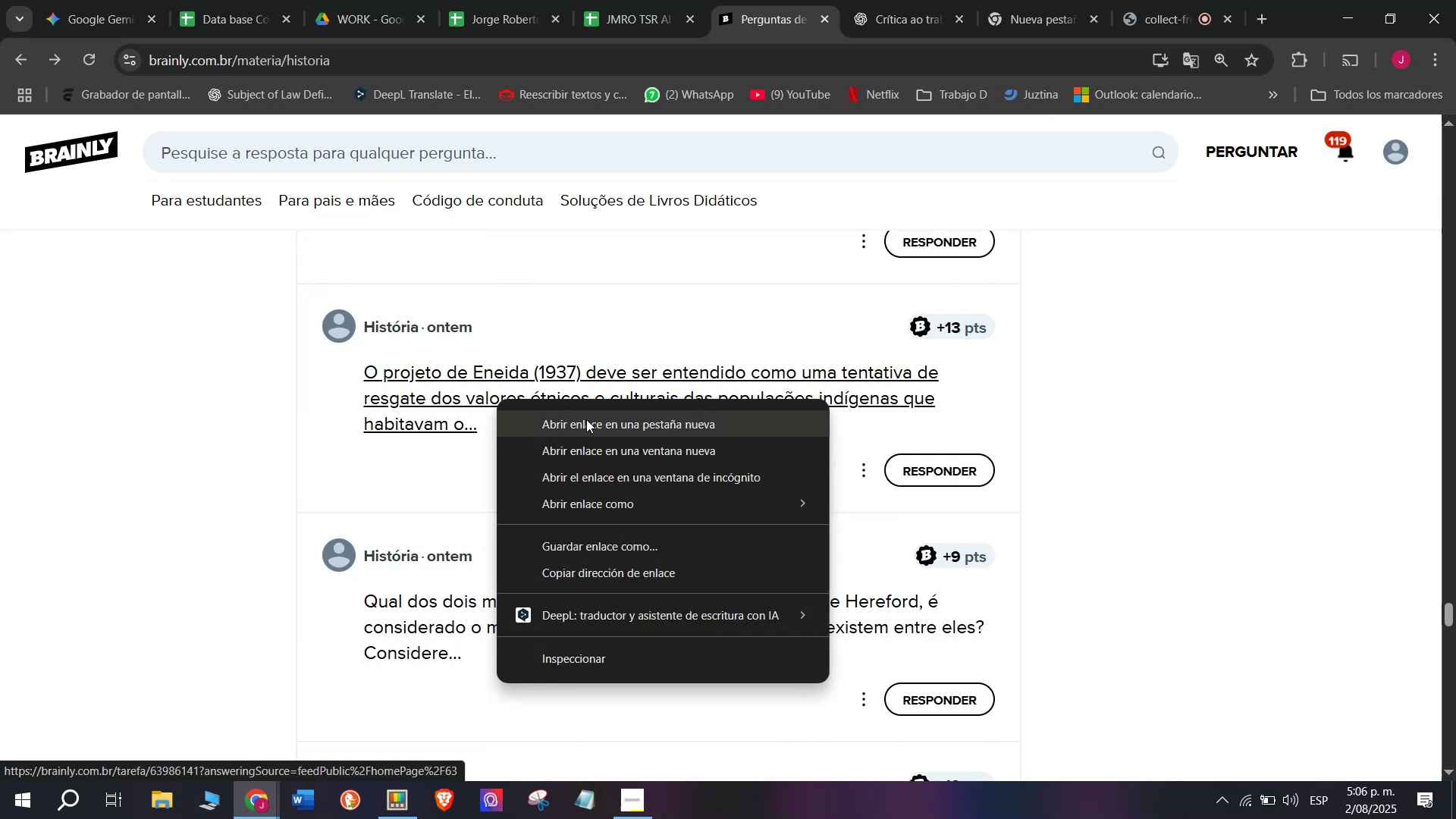 
left_click([588, 421])
 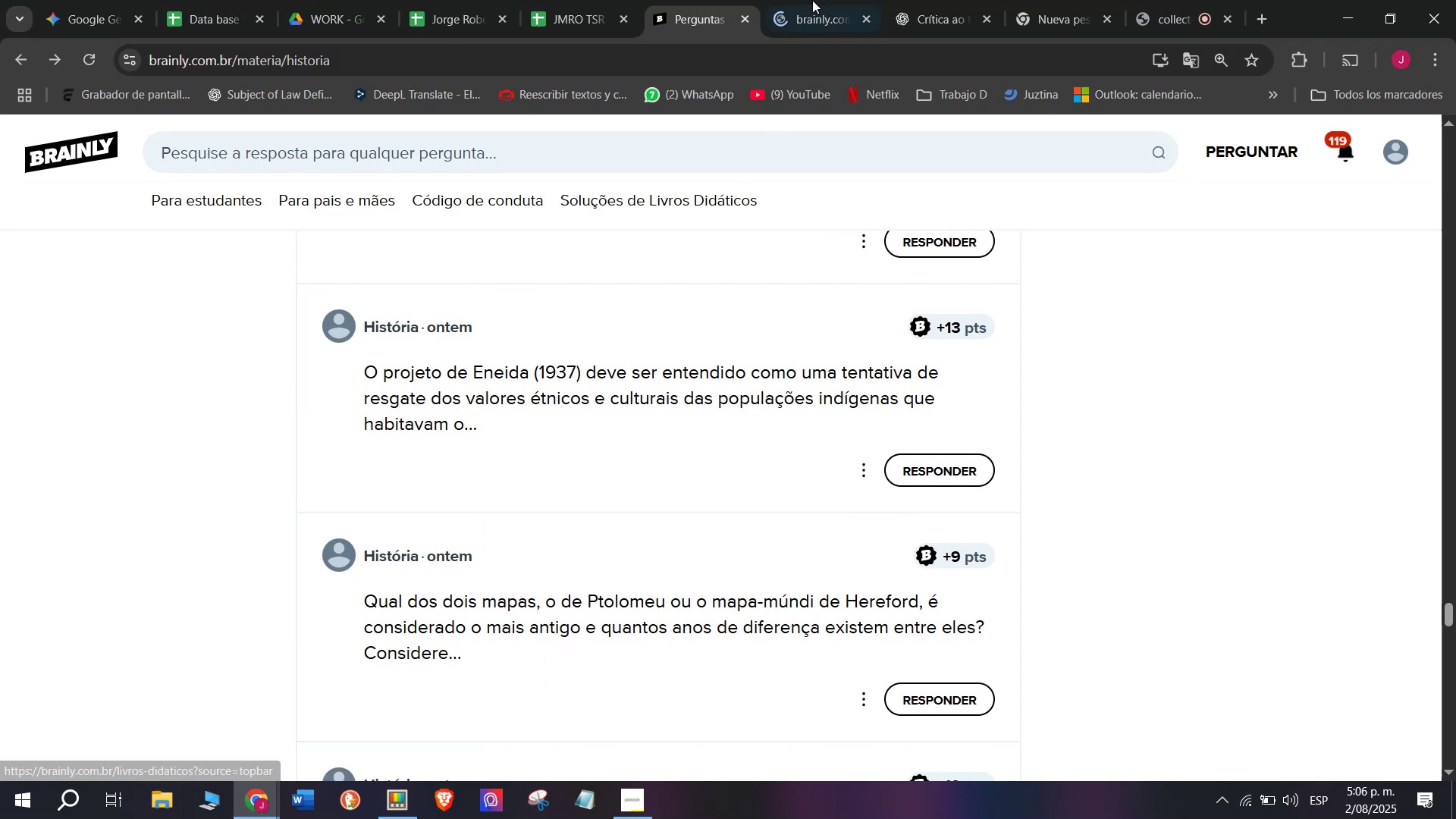 
left_click([837, 0])
 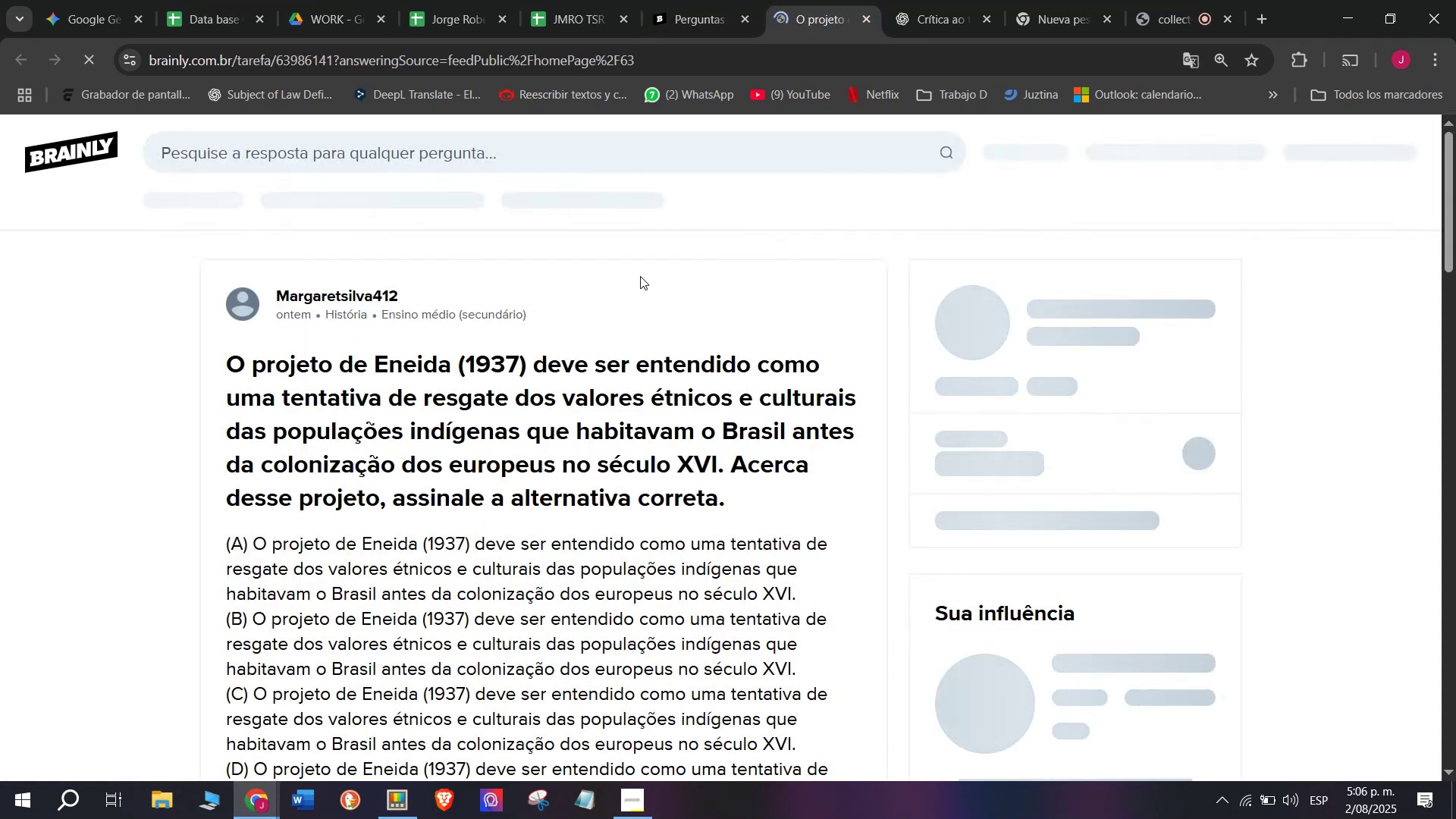 
scroll: coordinate [575, 307], scroll_direction: down, amount: 1.0
 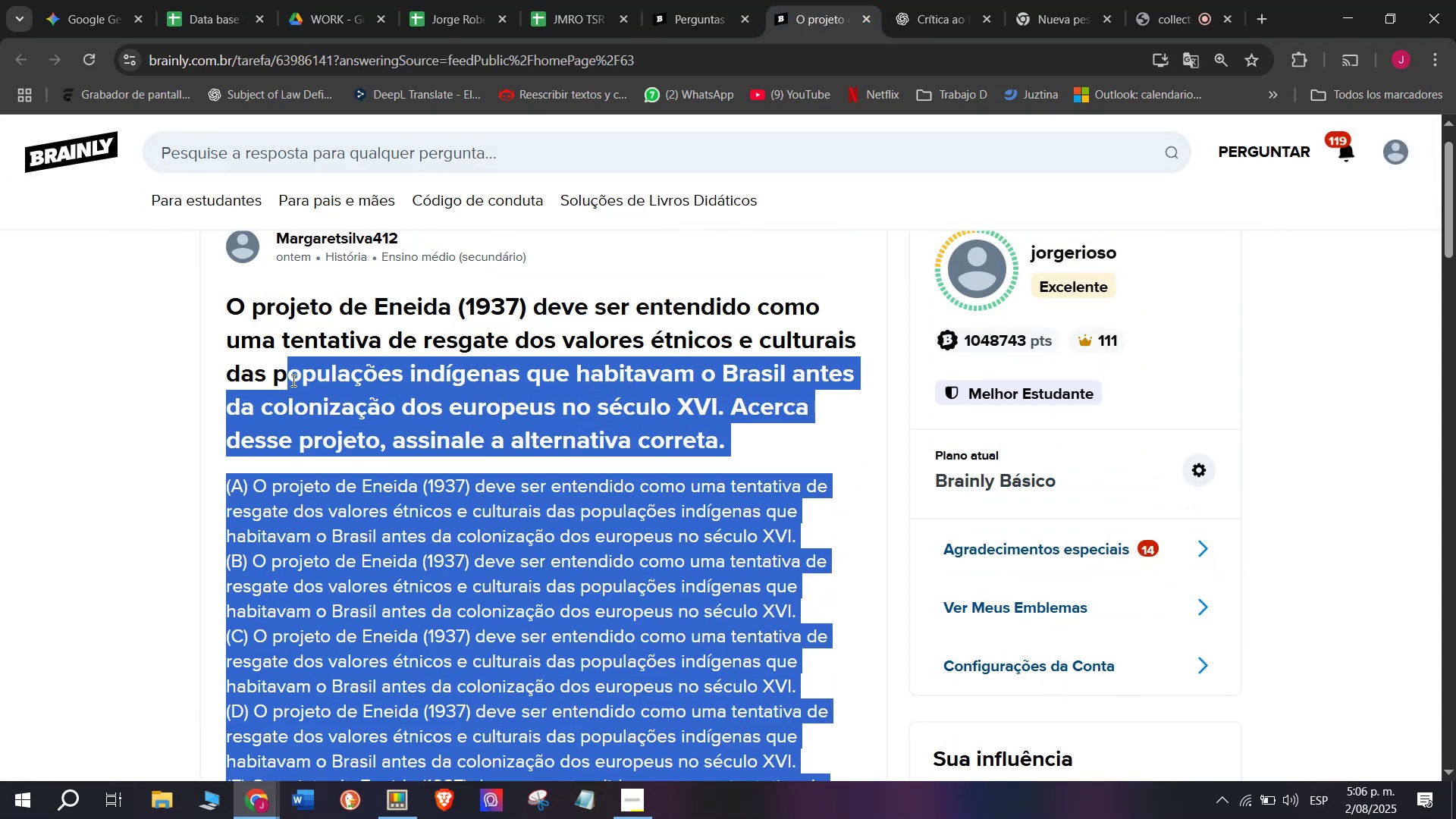 
key(Control+C)
 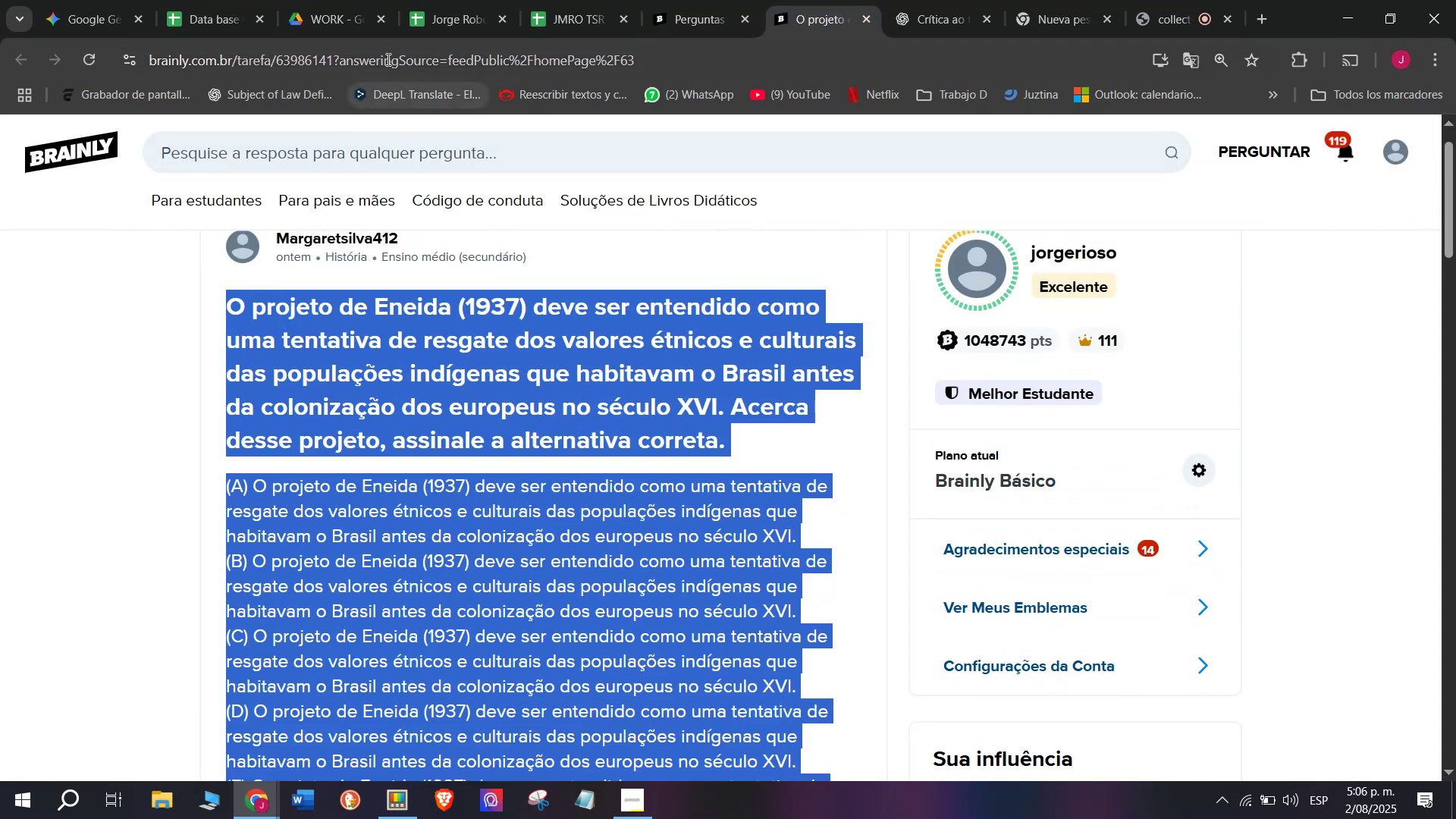 
double_click([388, 55])
 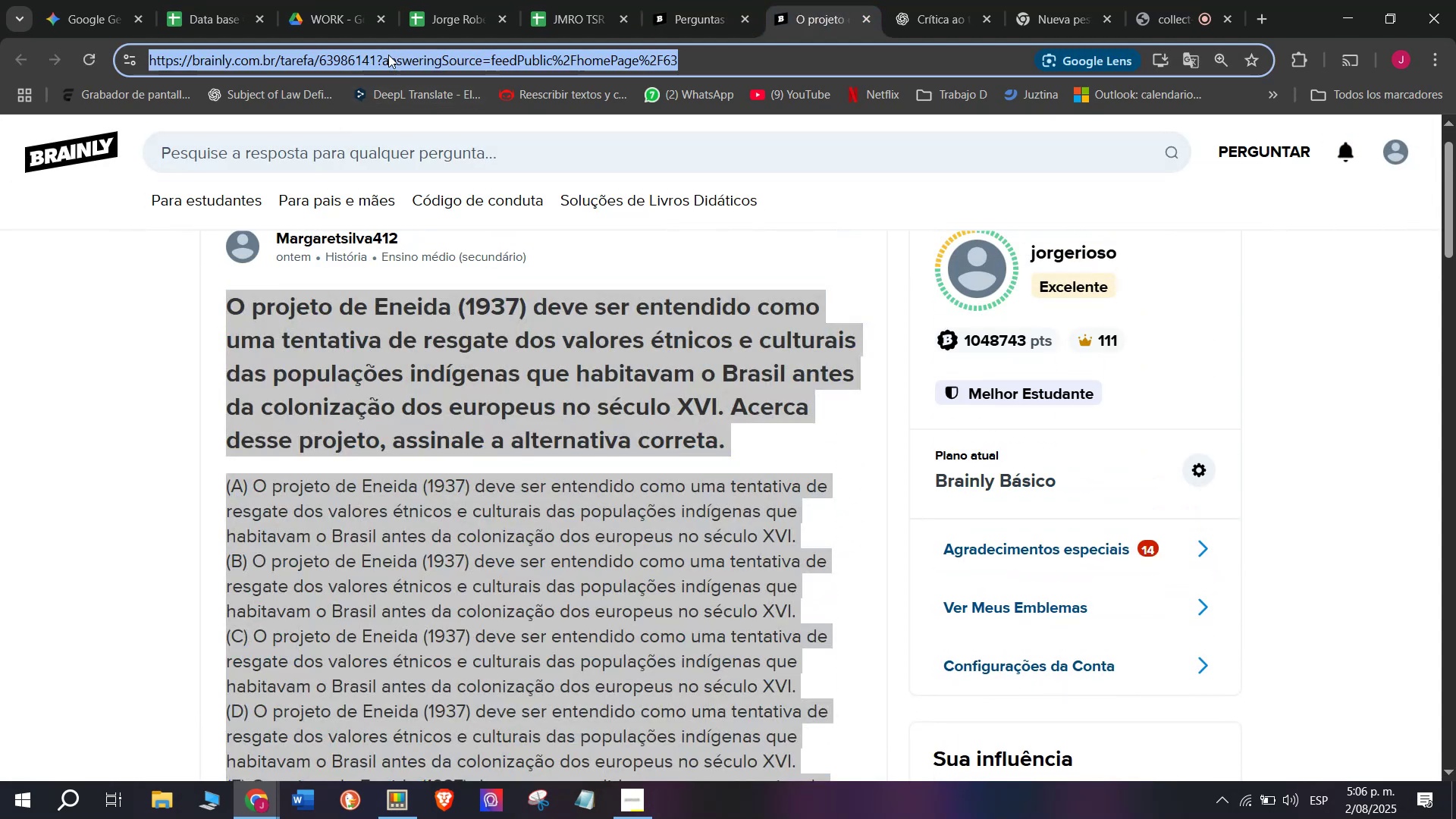 
triple_click([388, 55])
 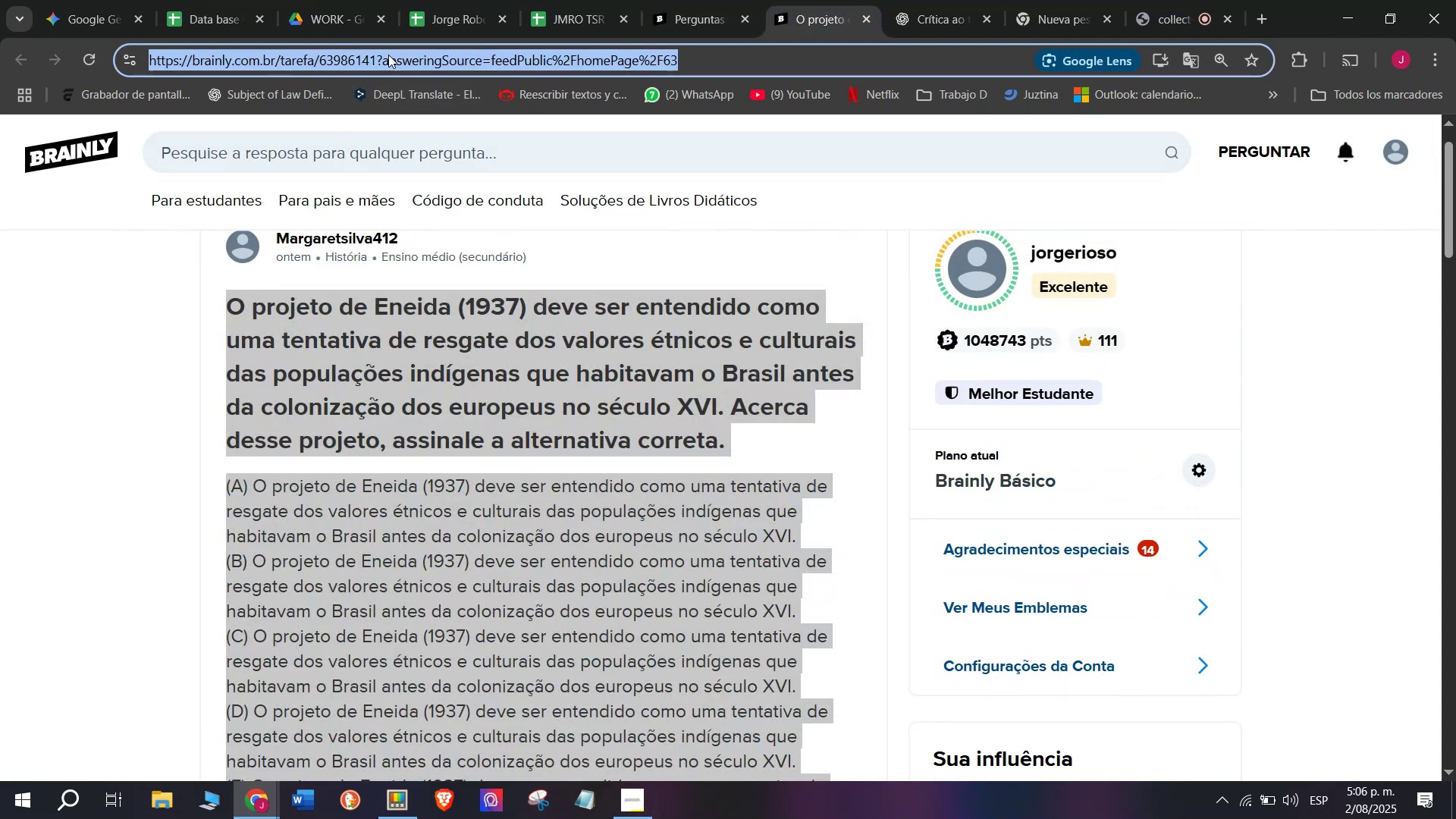 
key(Control+C)
 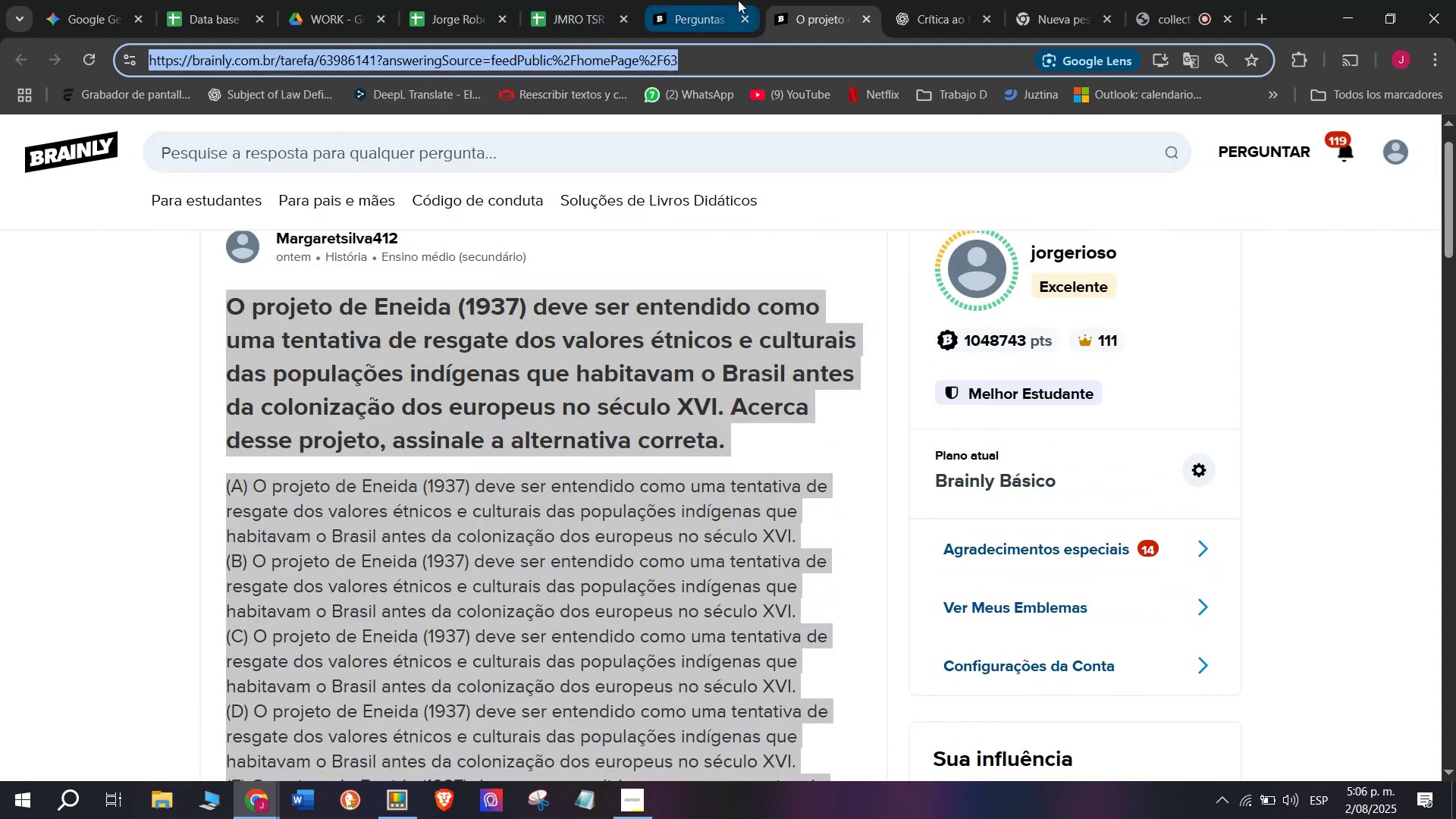 
left_click([705, 0])
 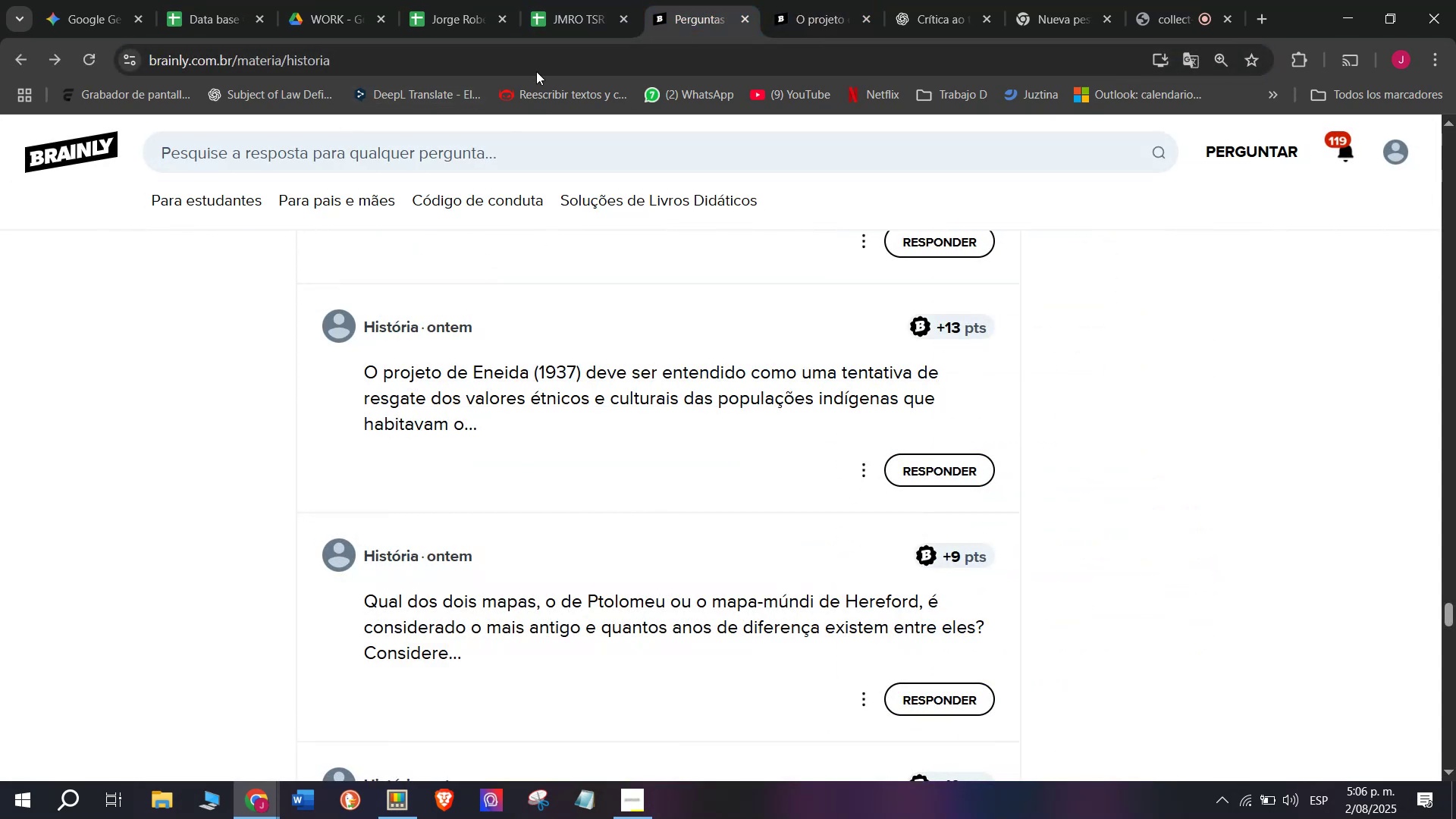 
left_click([578, 0])
 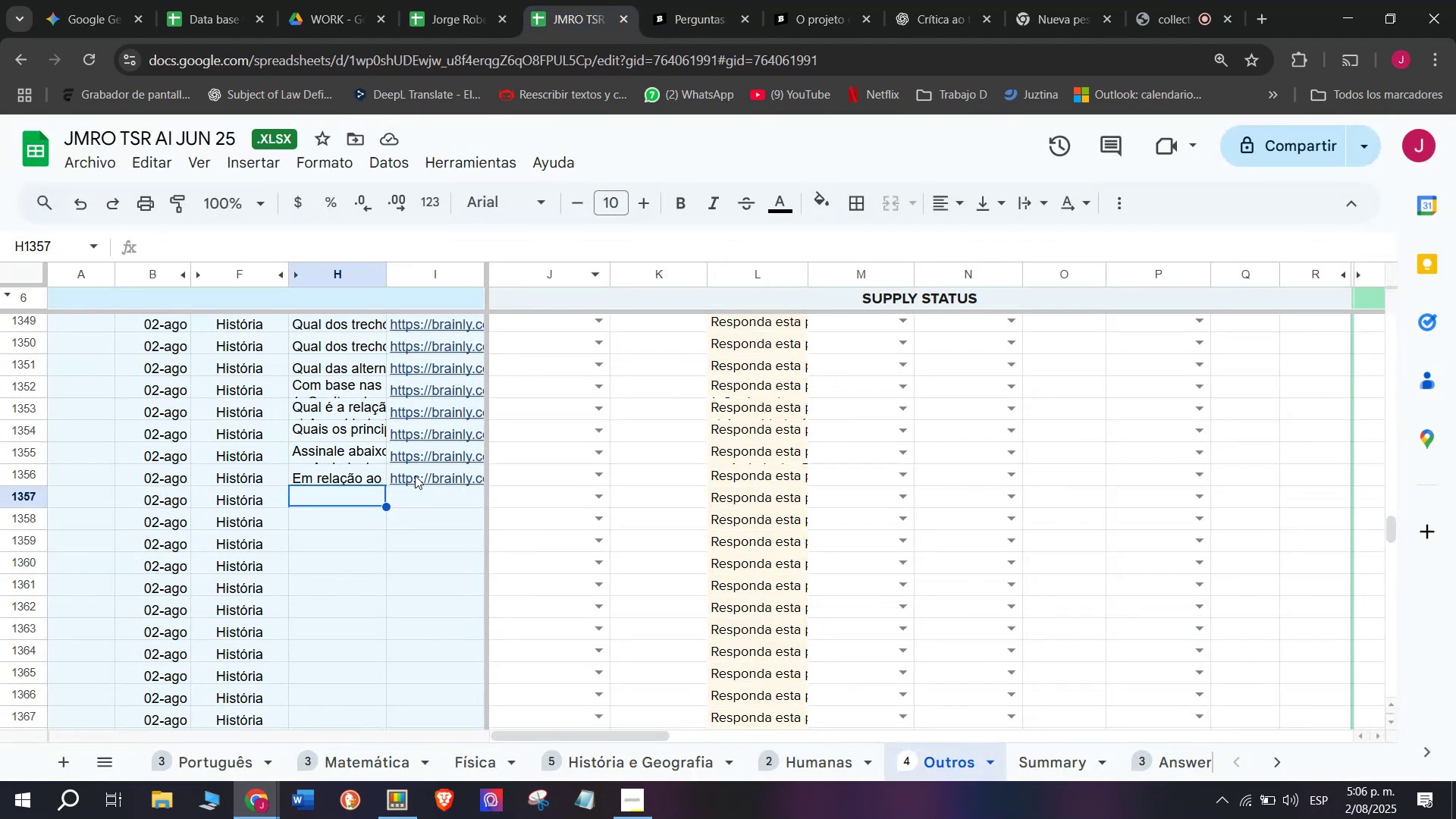 
left_click([415, 493])
 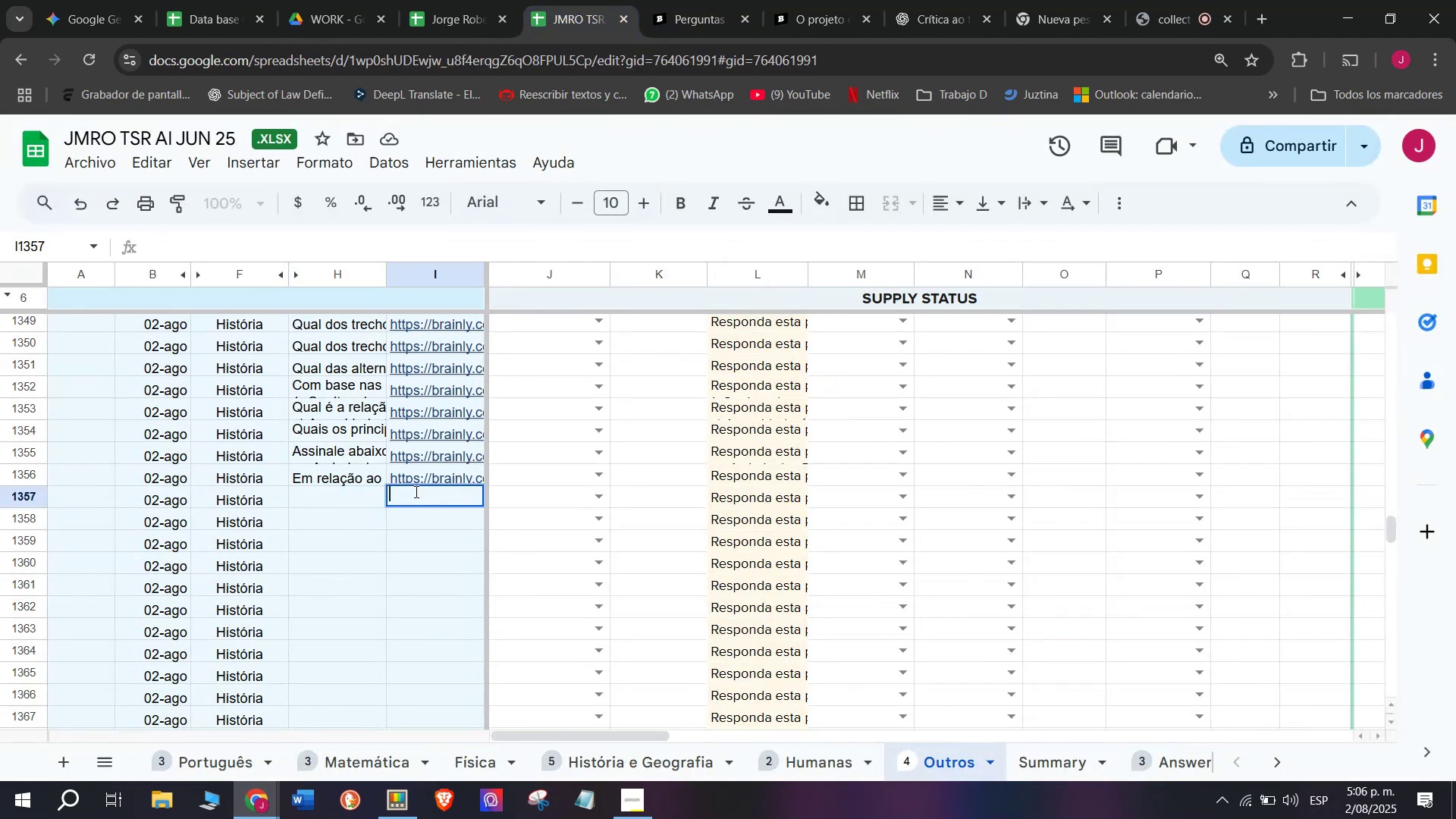 
key(Control+V)
 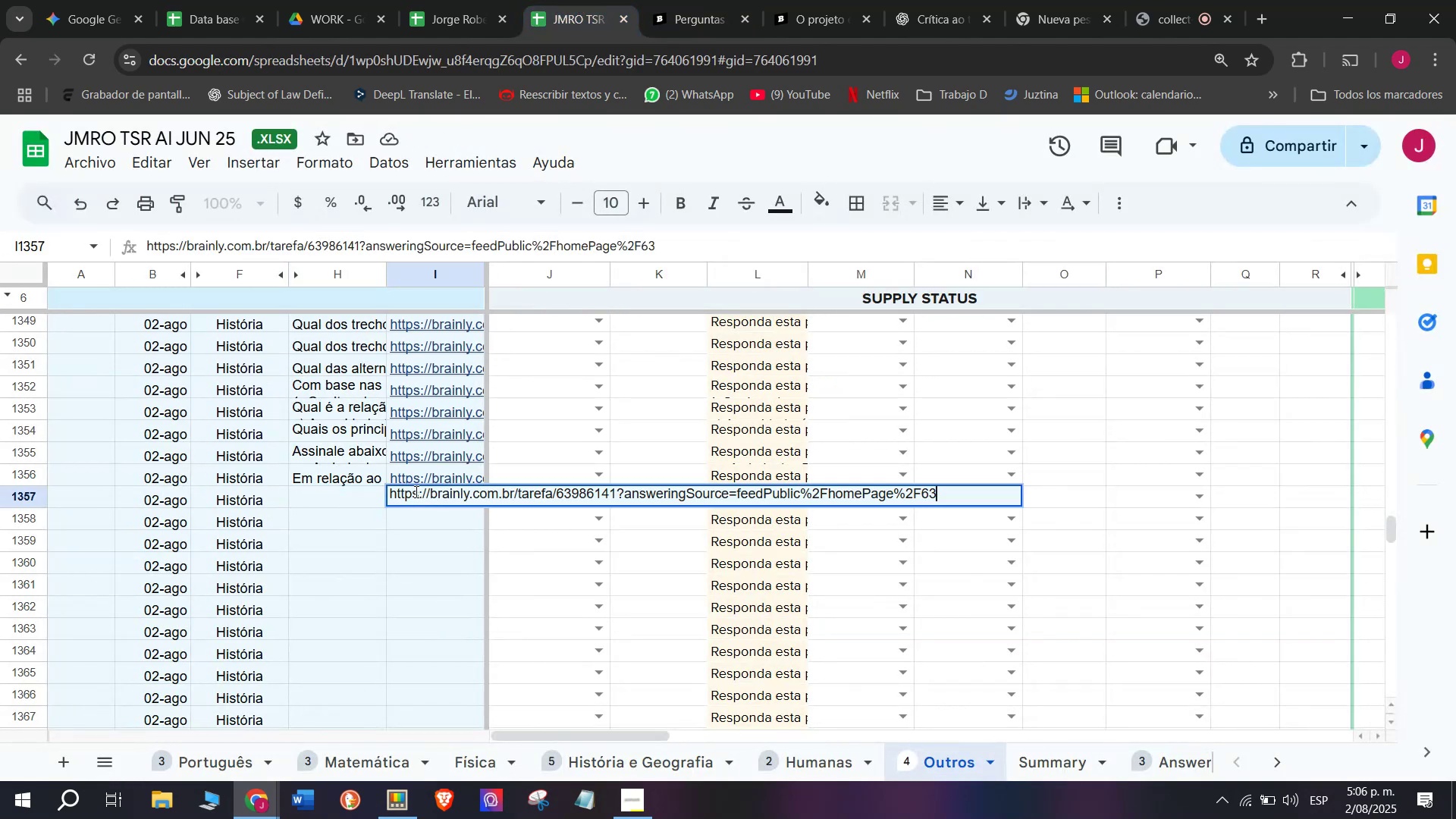 
key(Enter)
 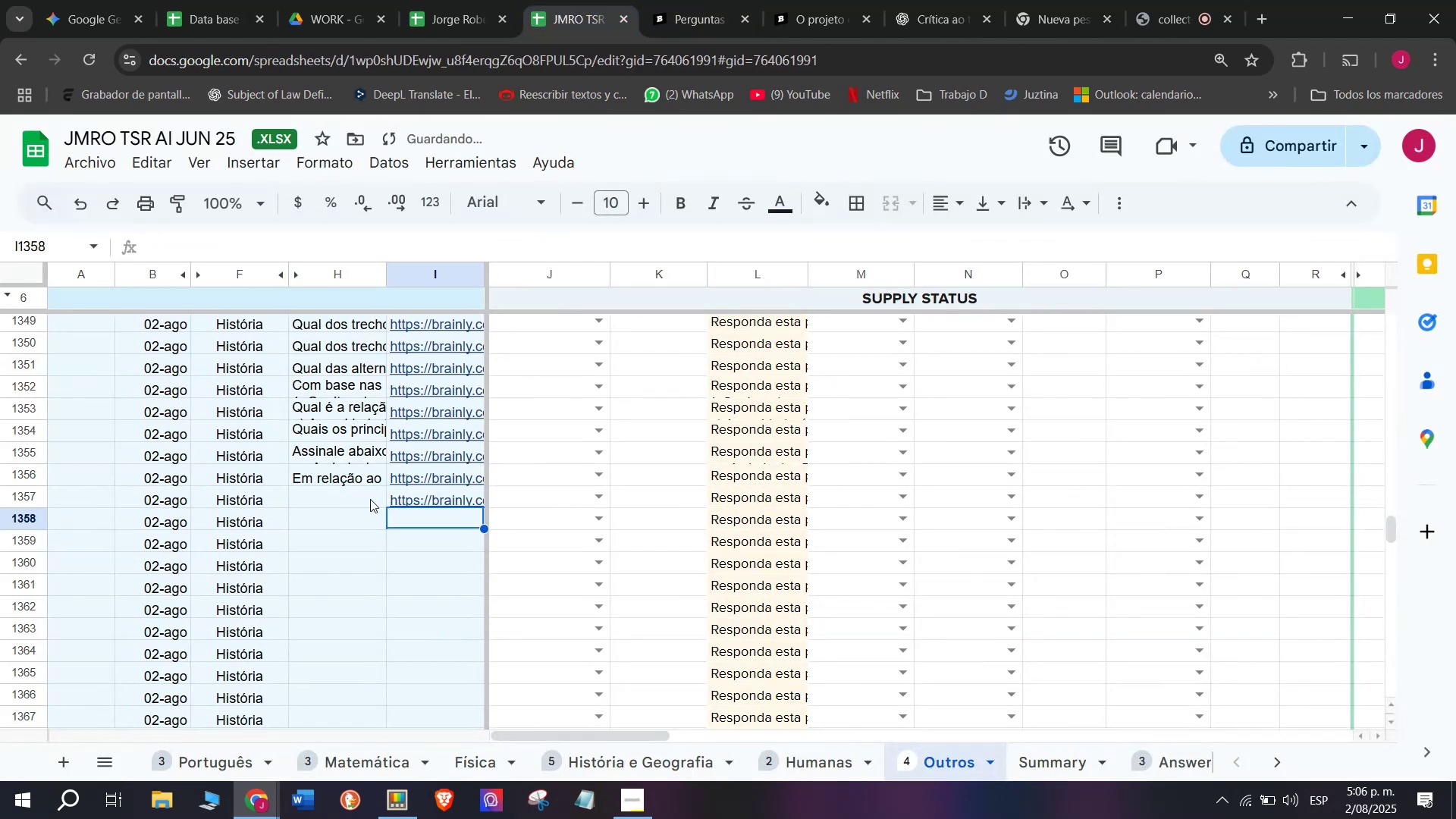 
double_click([364, 497])
 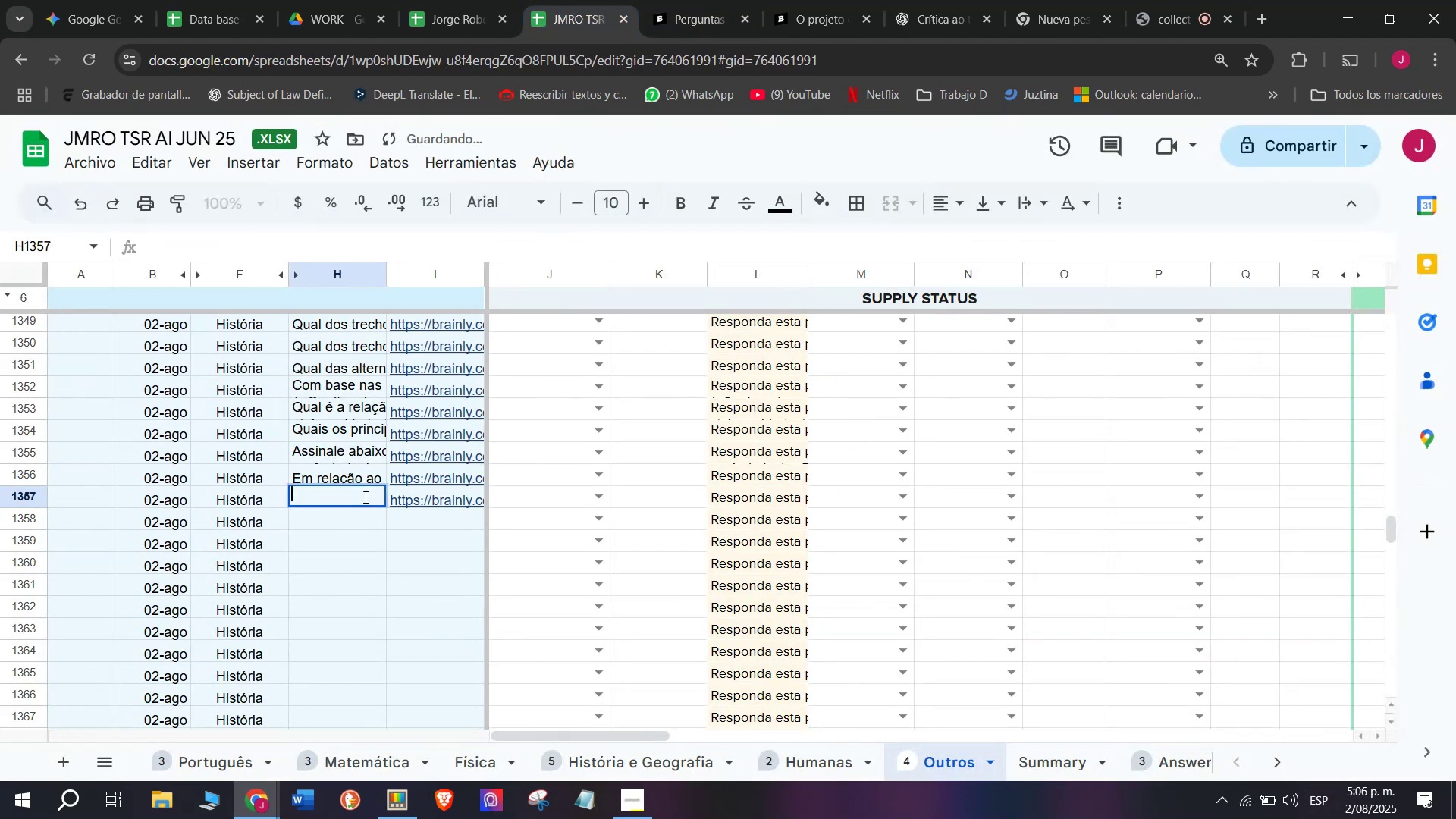 
key(Meta+V)
 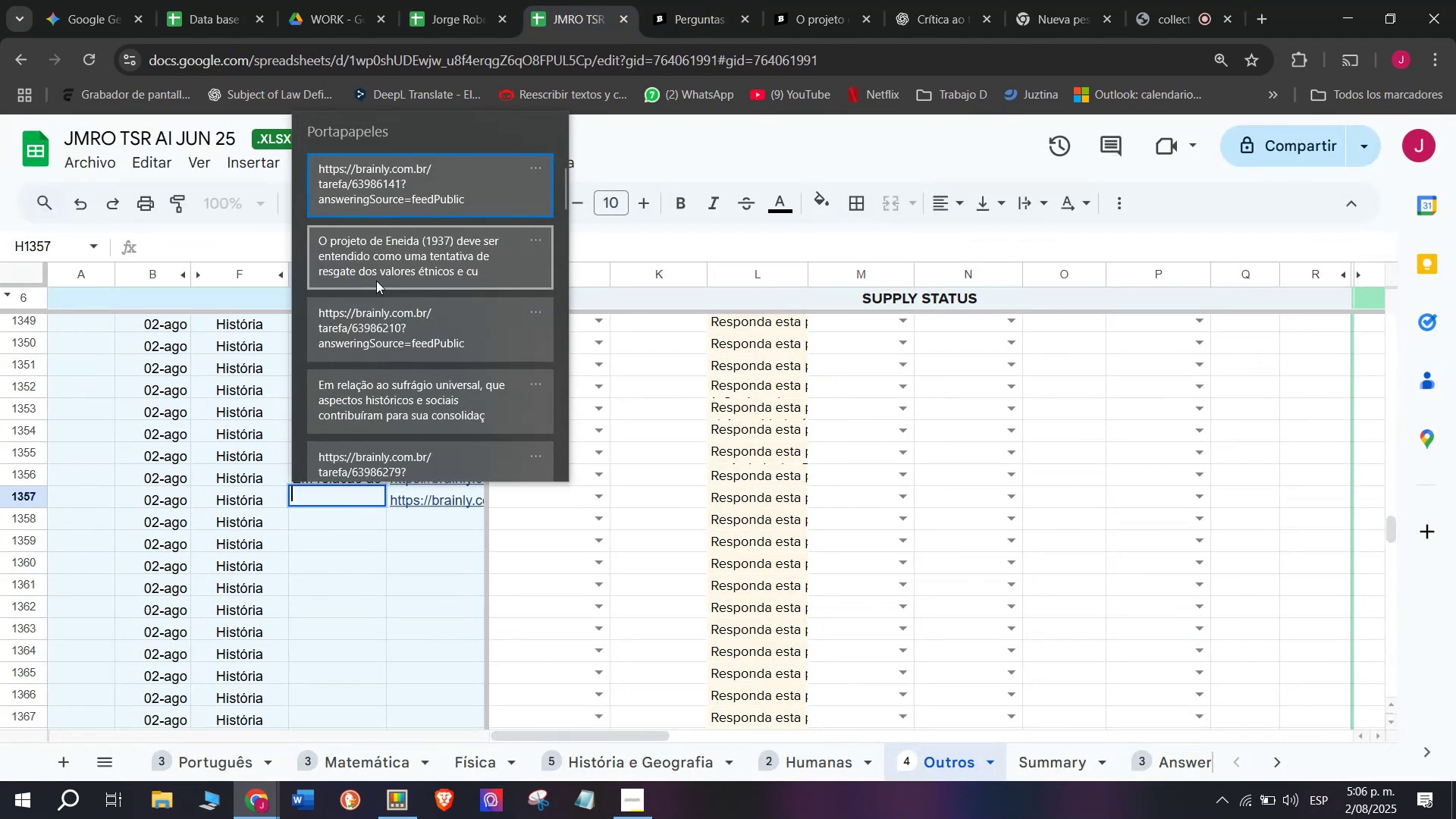 
left_click([378, 268])
 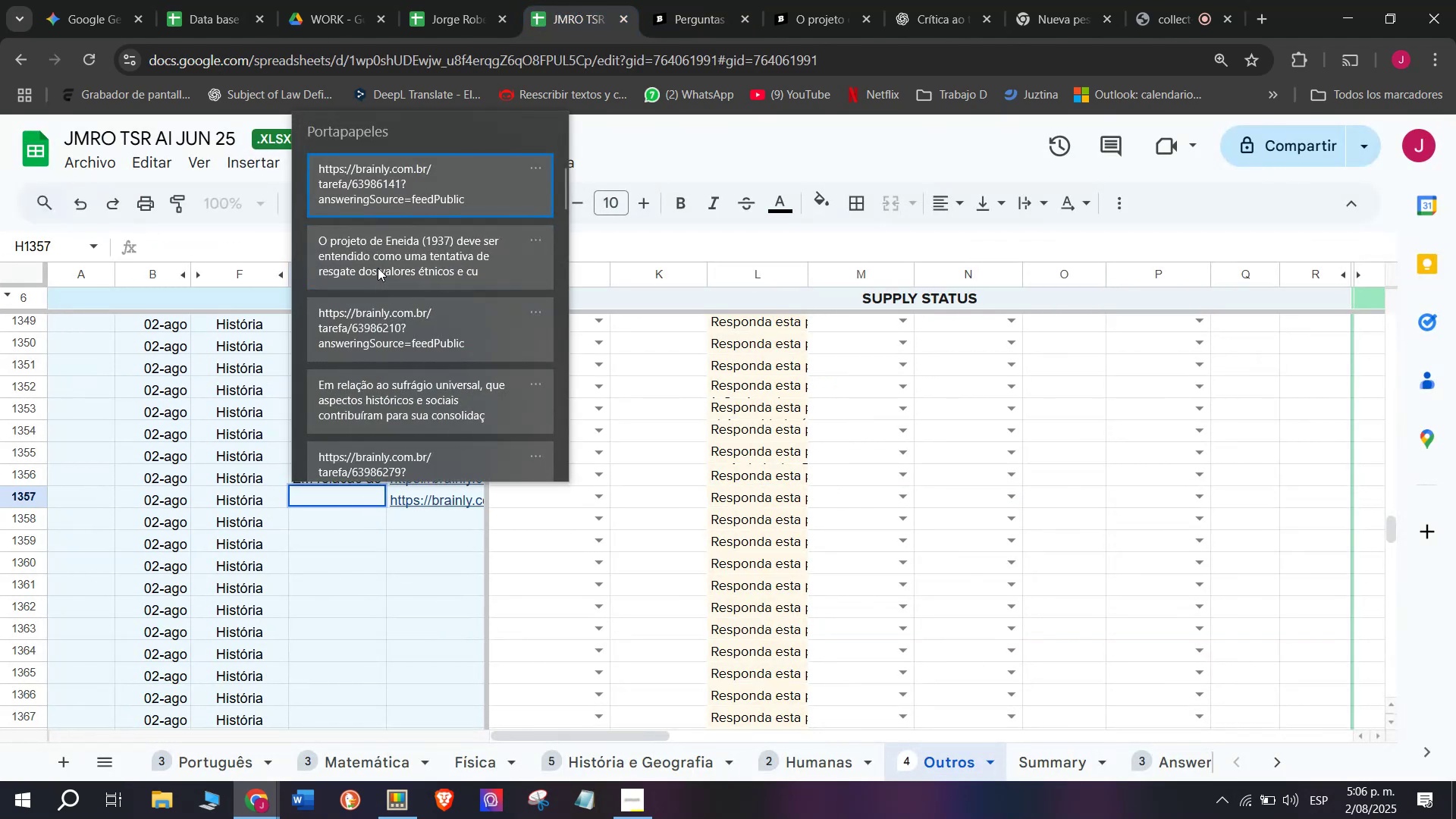 
key(Control+ControlLeft)
 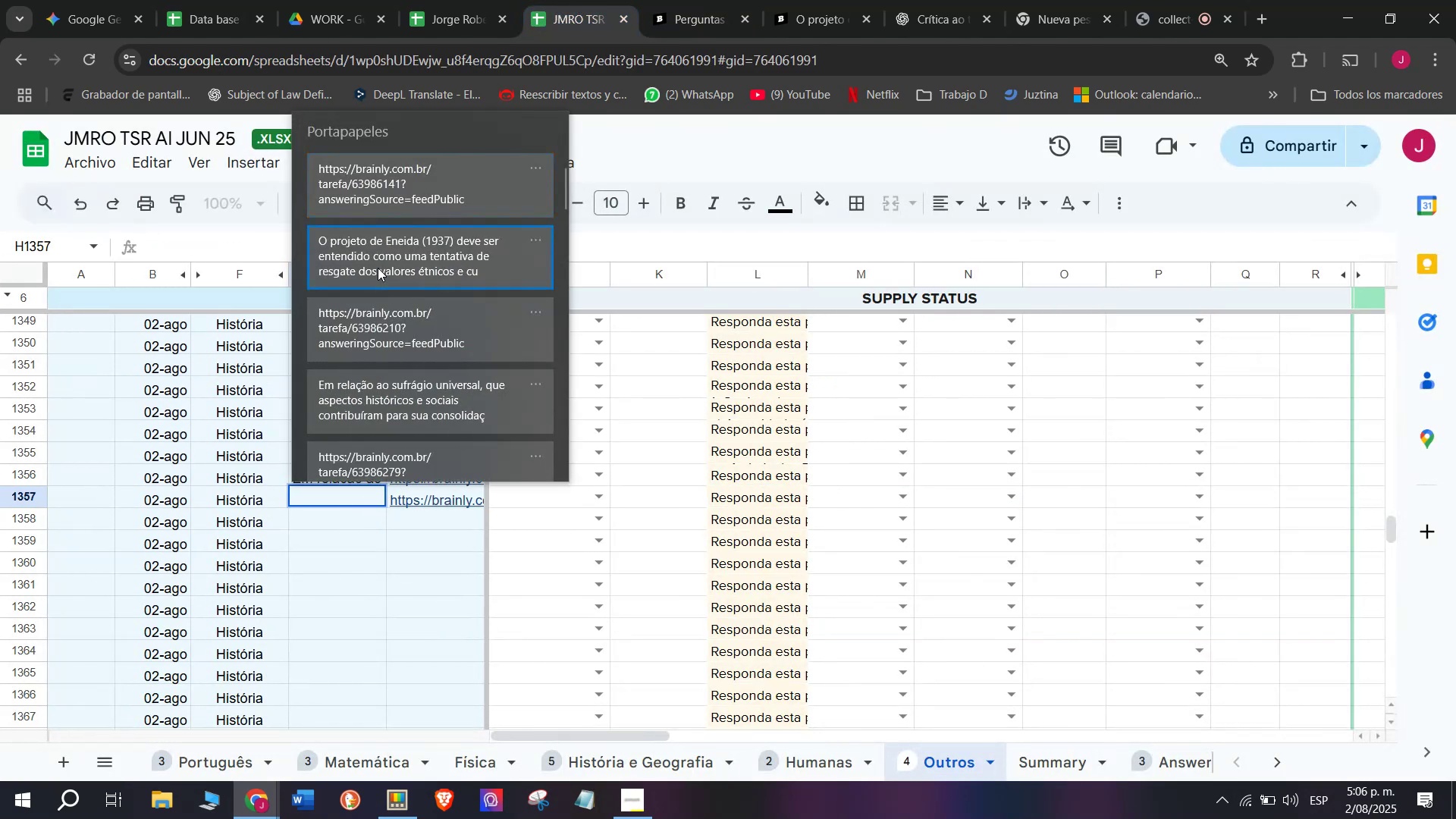 
key(Control+V)
 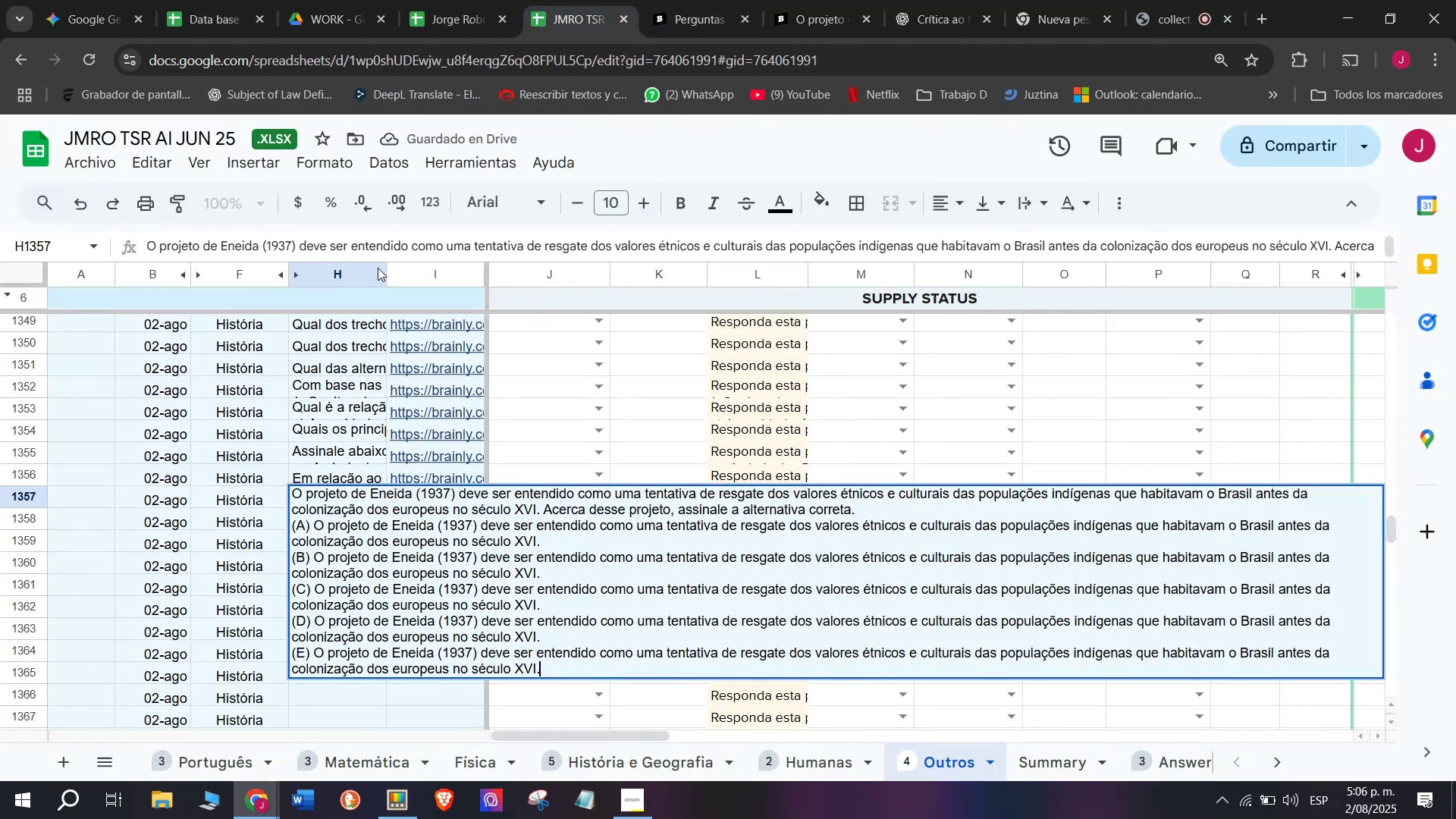 
key(Enter)
 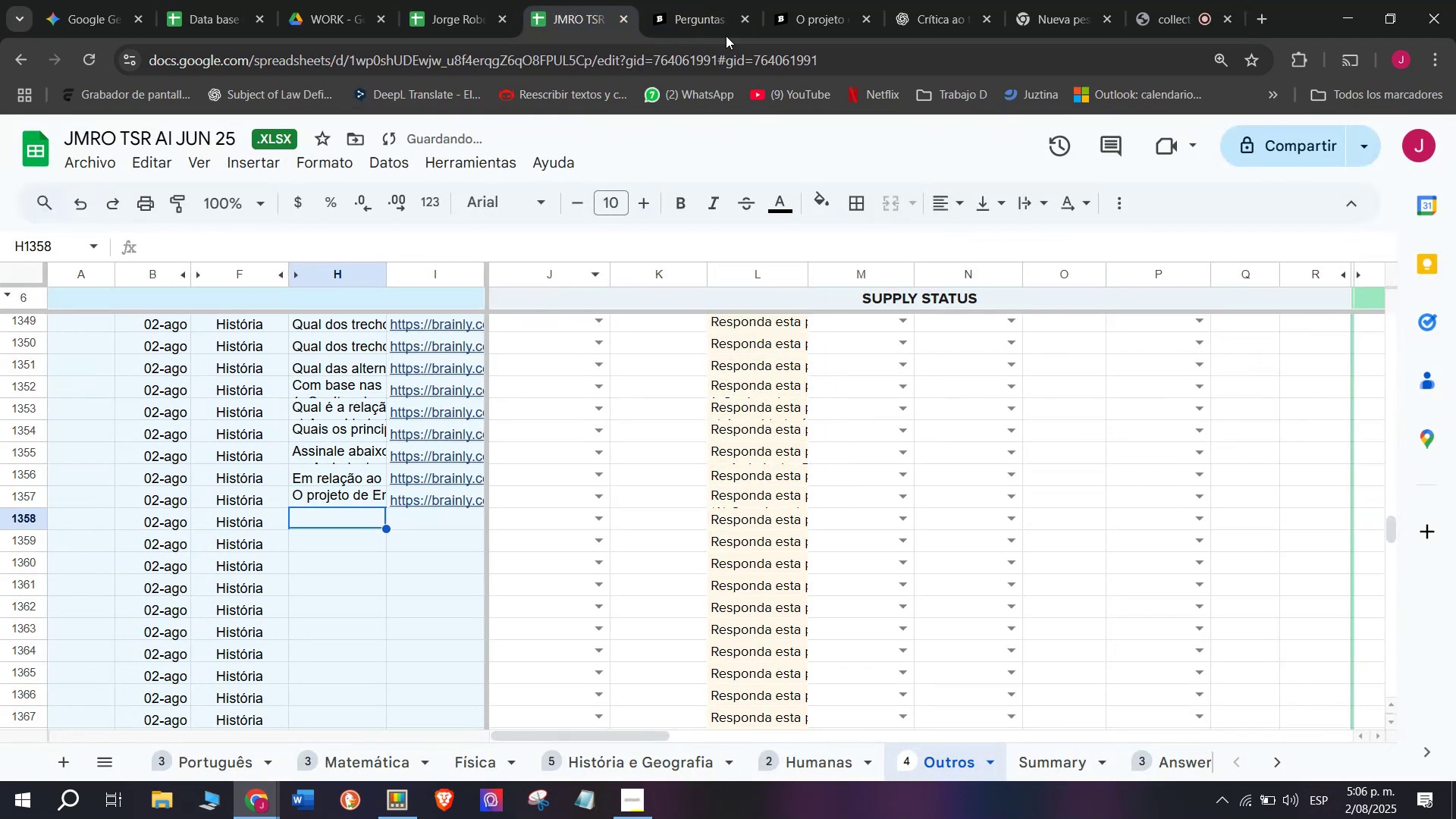 
left_click([800, 0])
 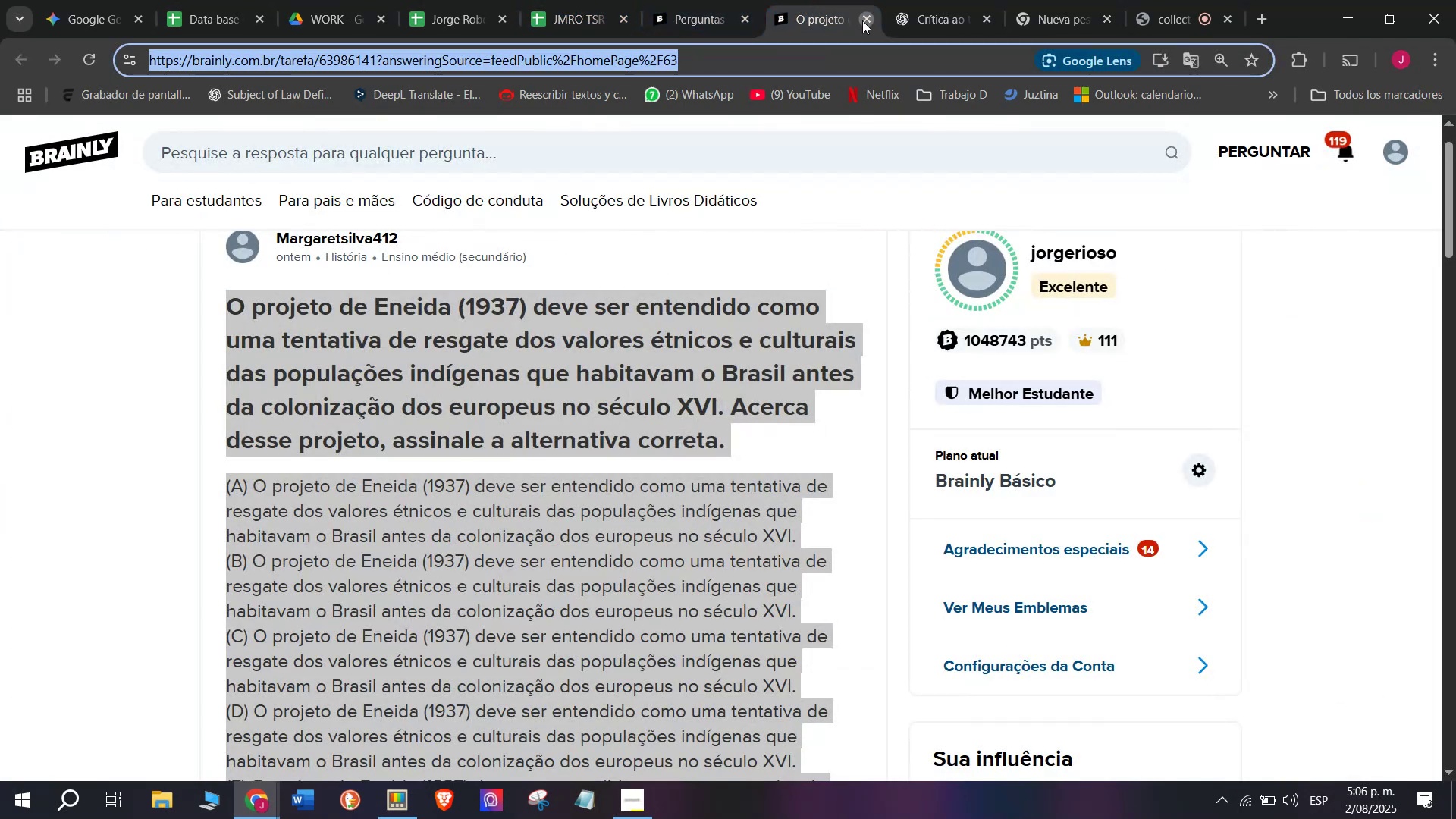 
double_click([706, 0])
 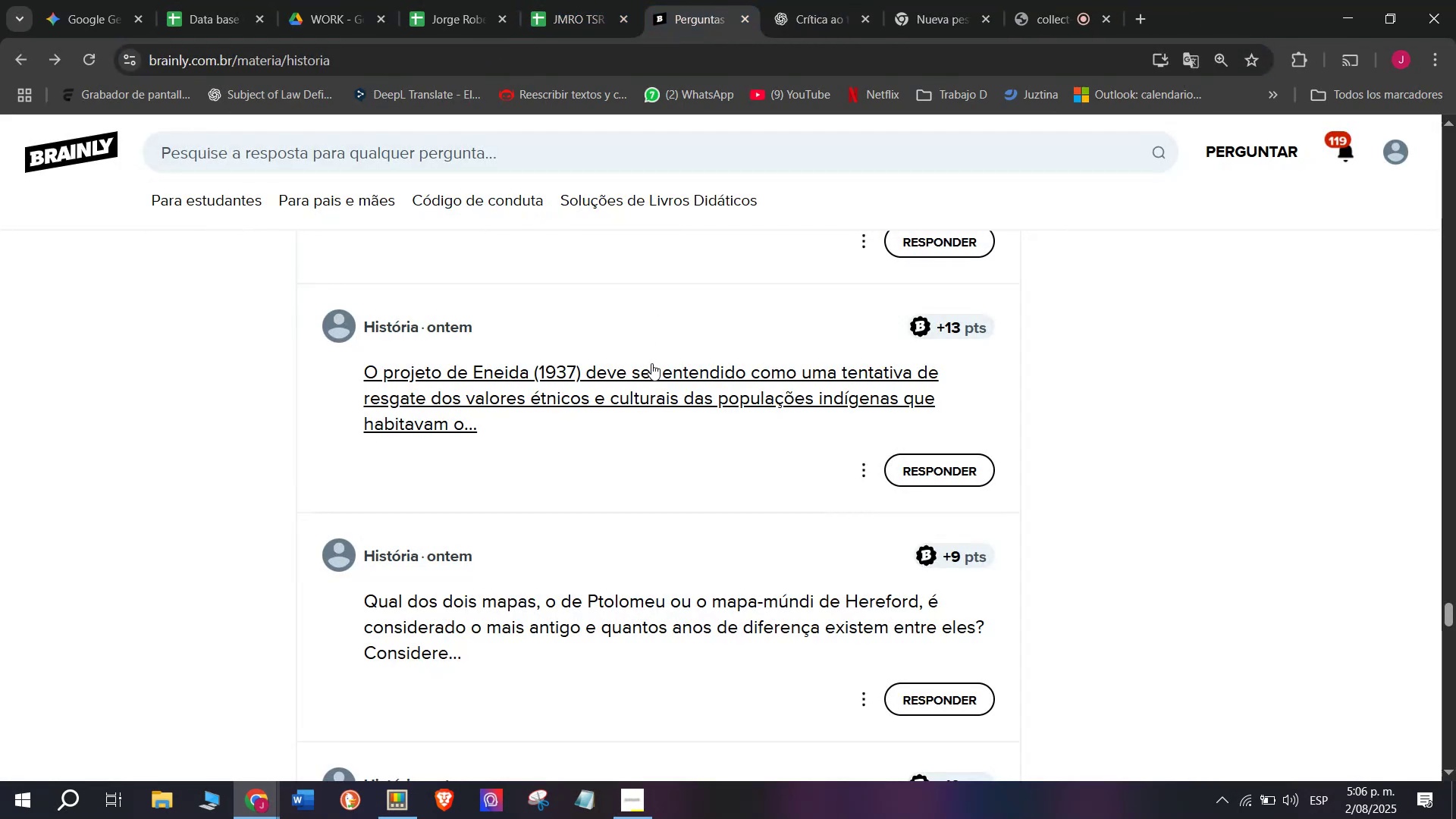 
scroll: coordinate [651, 365], scroll_direction: down, amount: 1.0
 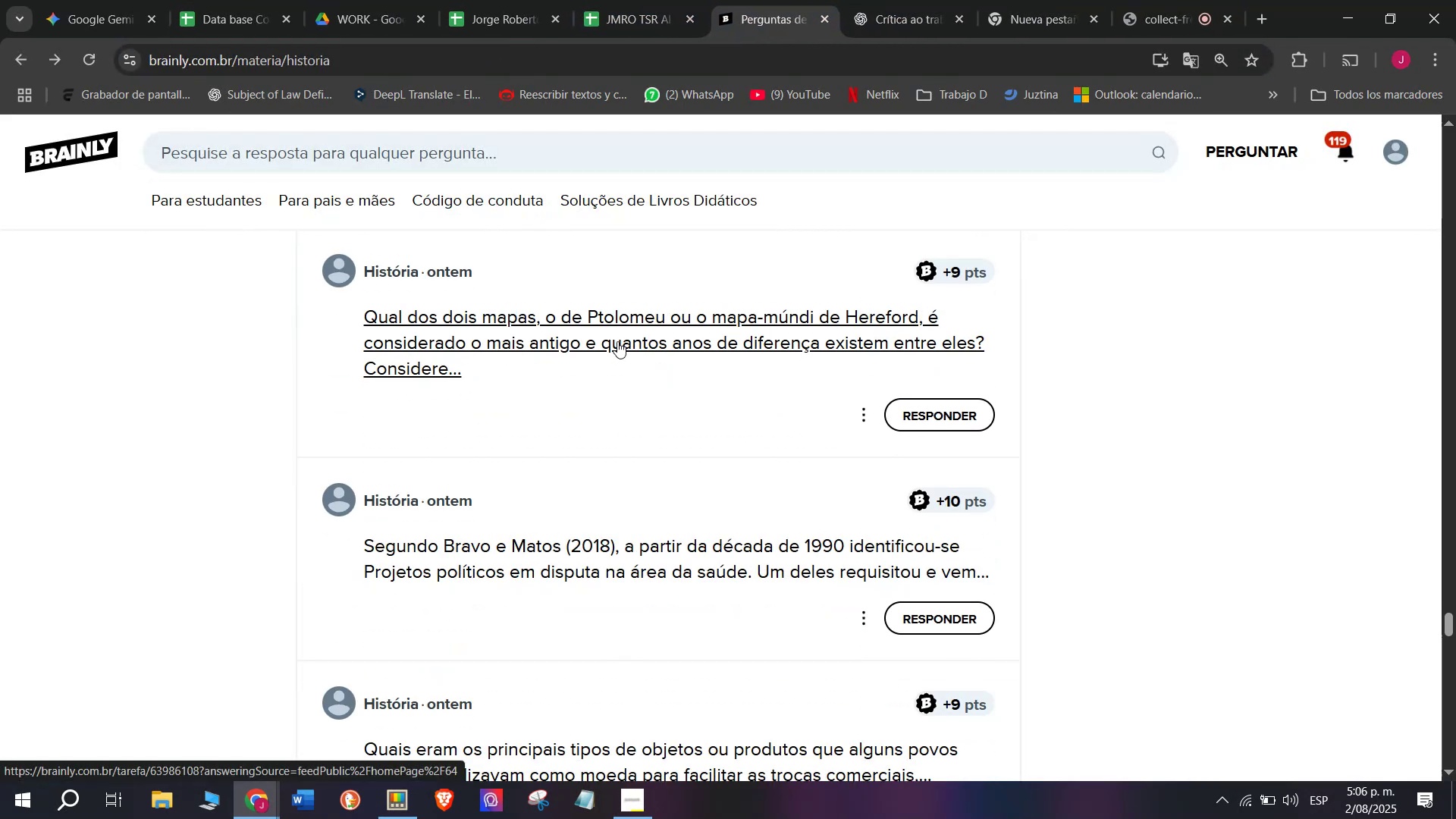 
right_click([617, 341])
 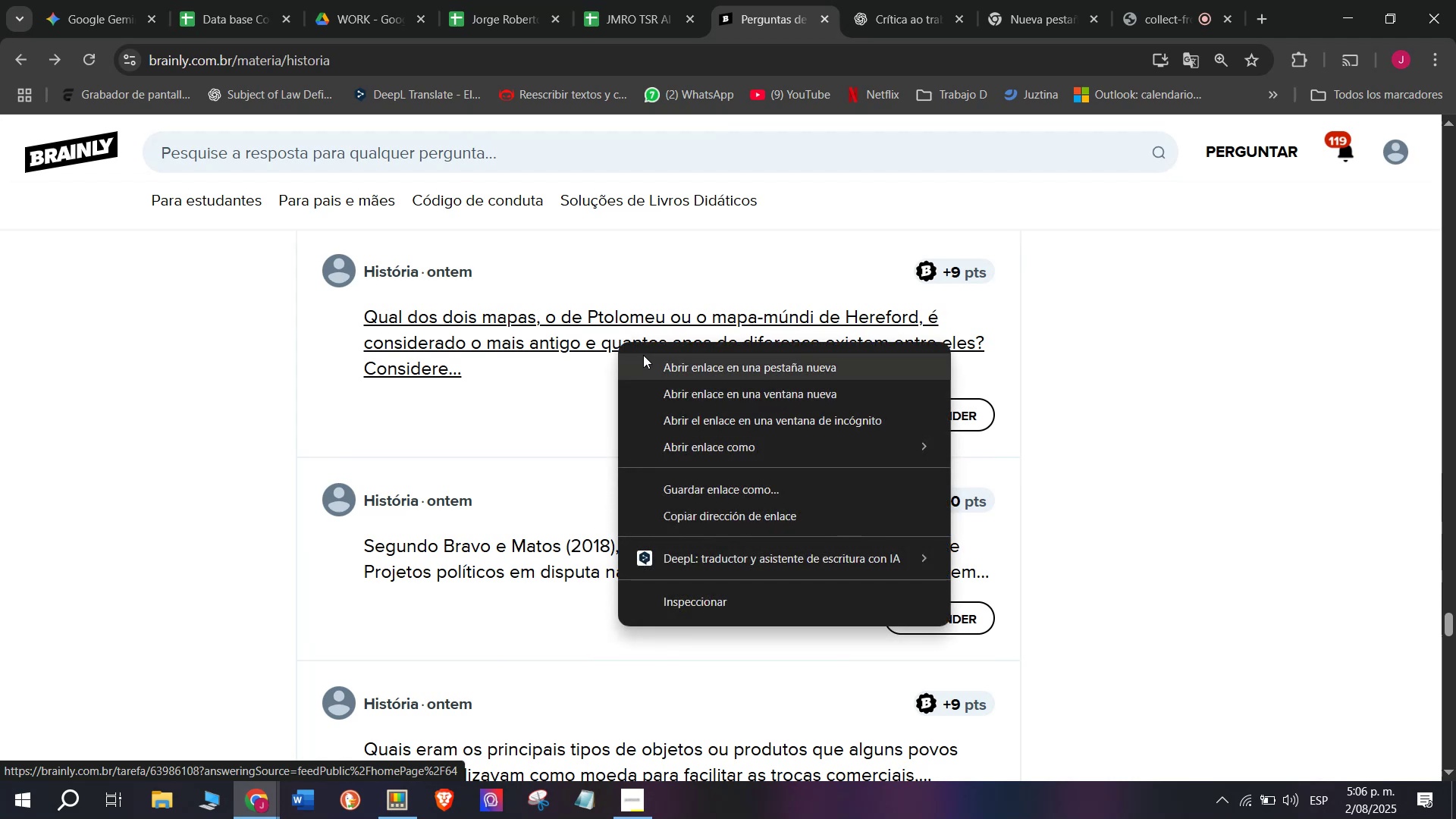 
left_click([646, 355])
 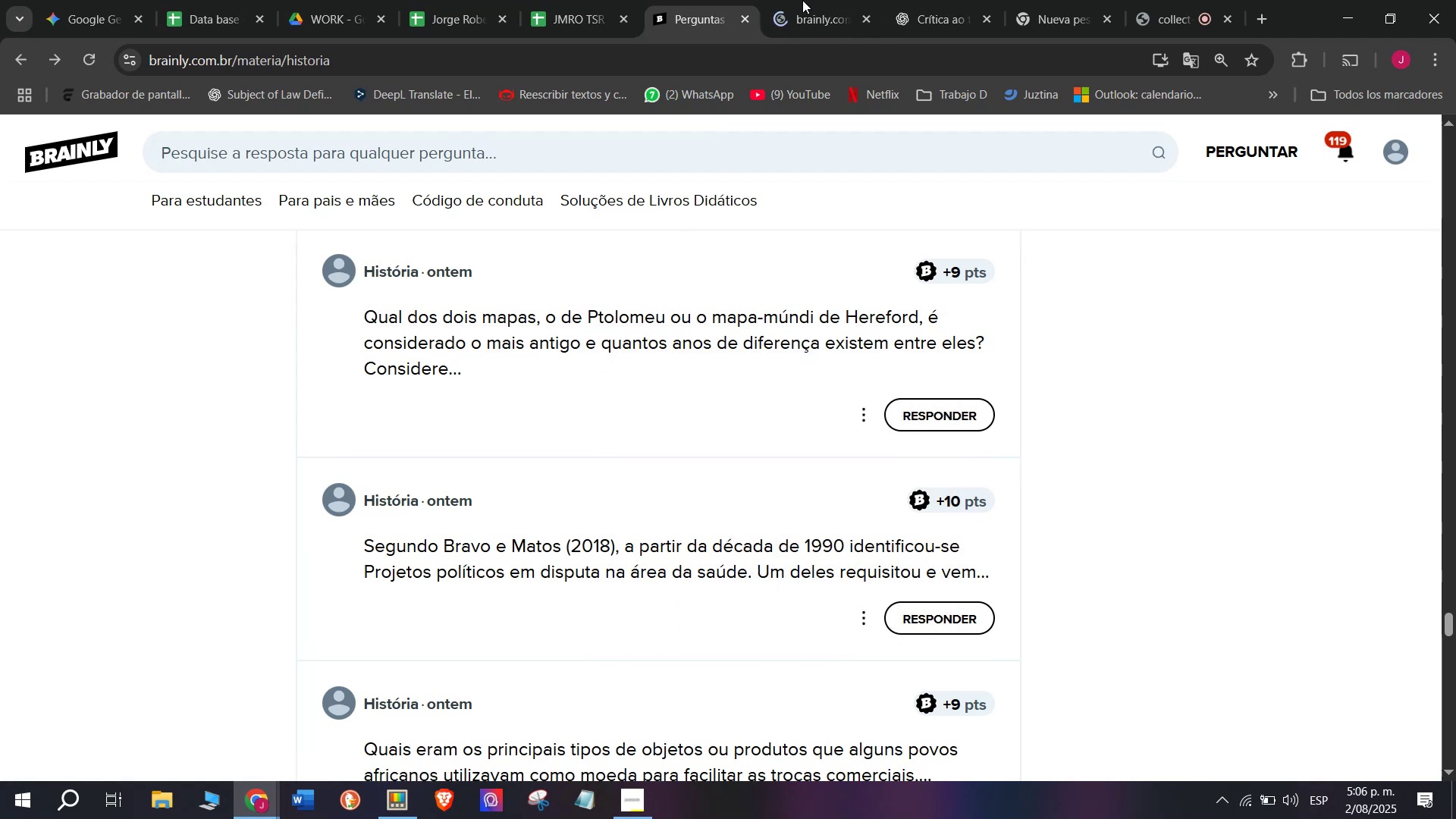 
left_click([818, 0])
 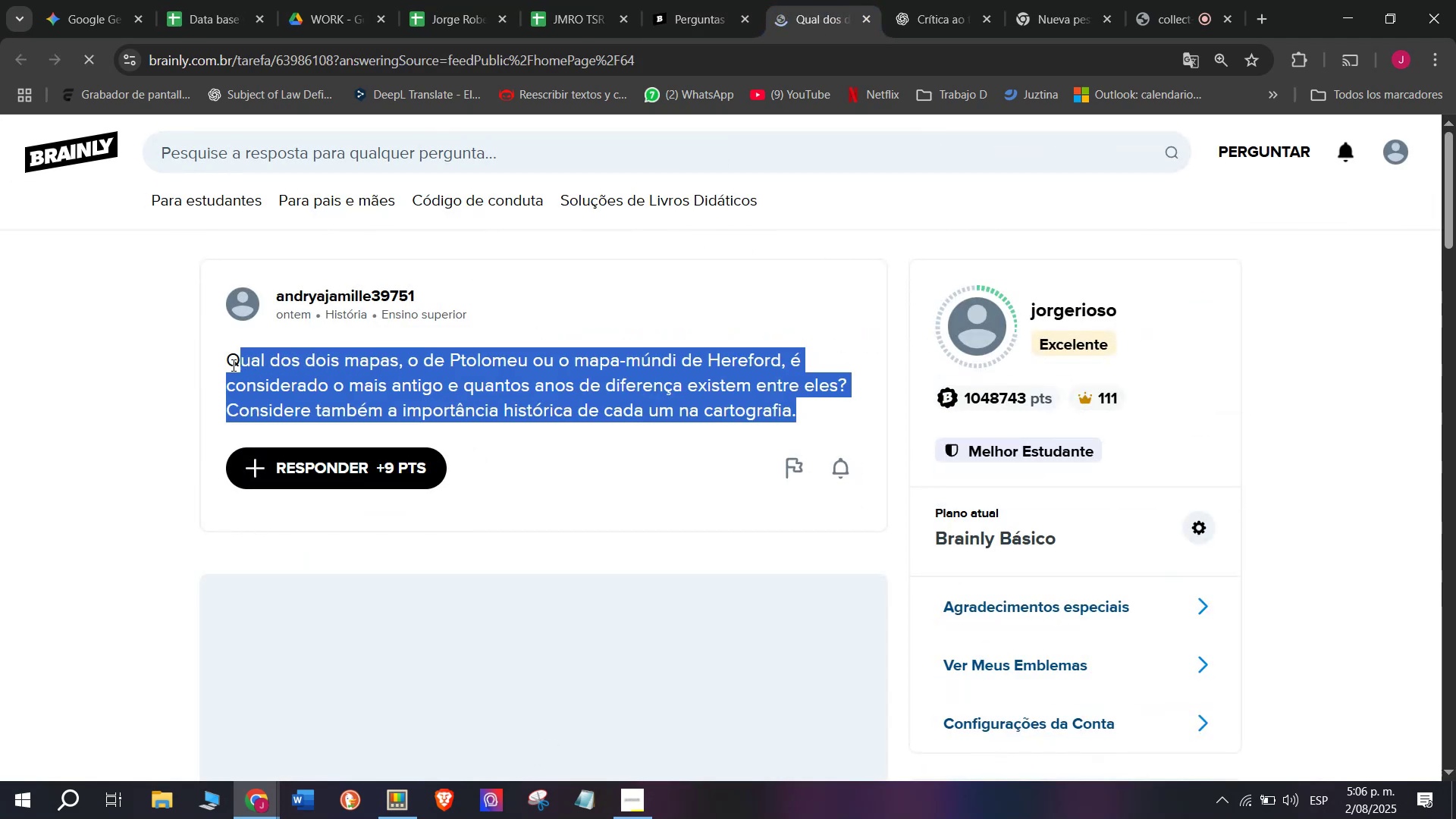 
key(Control+C)
 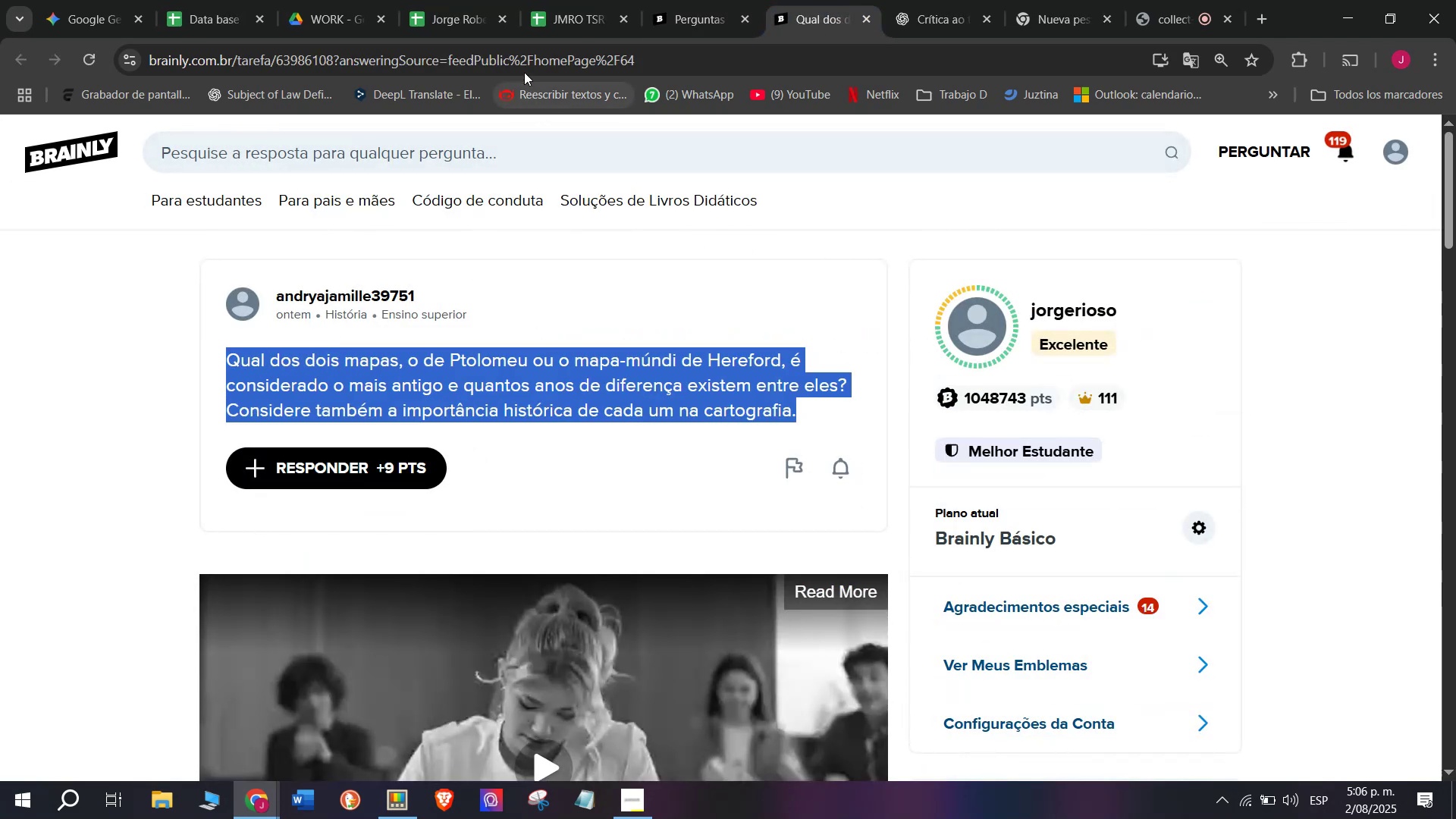 
double_click([522, 55])
 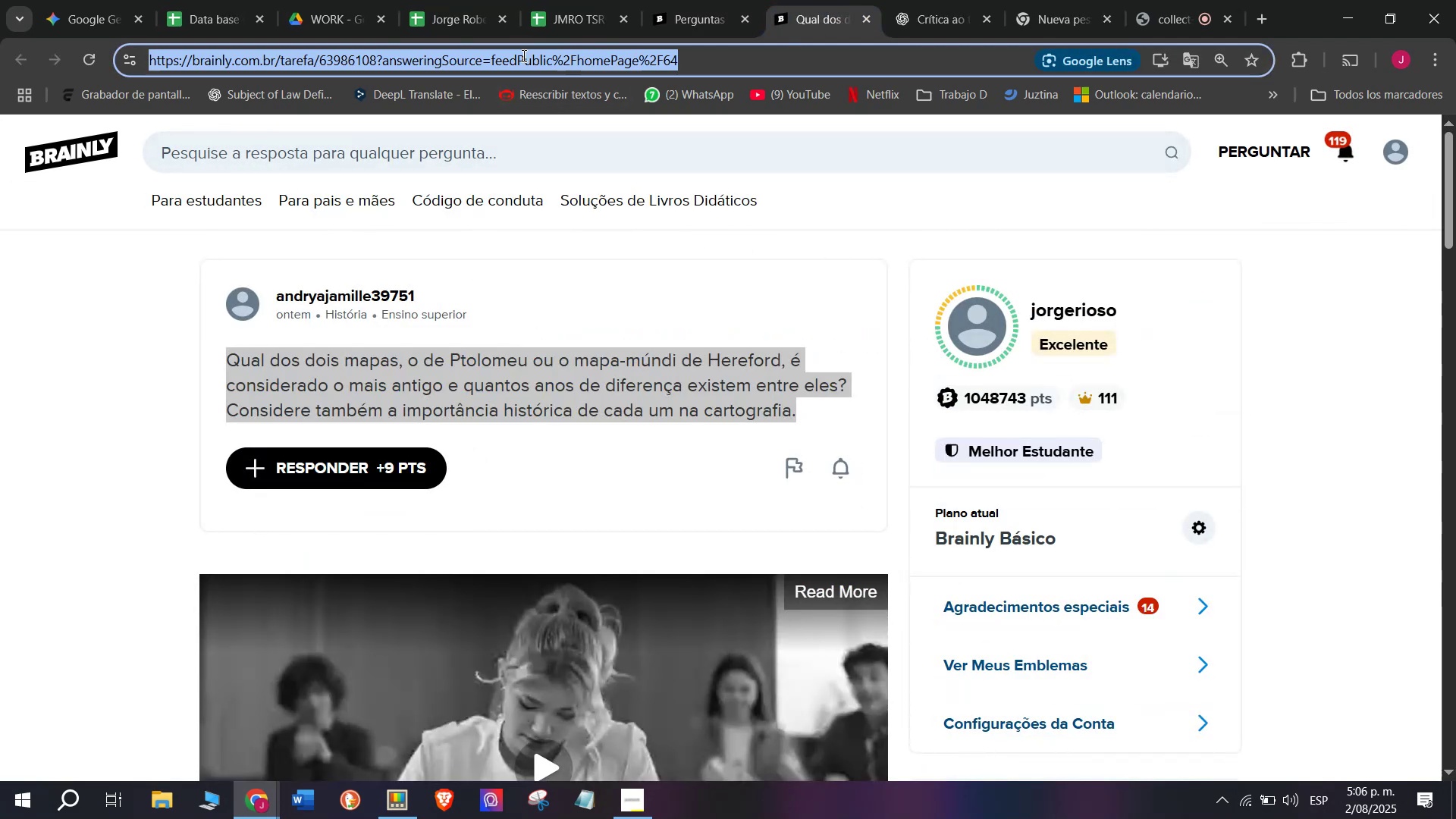 
triple_click([522, 55])
 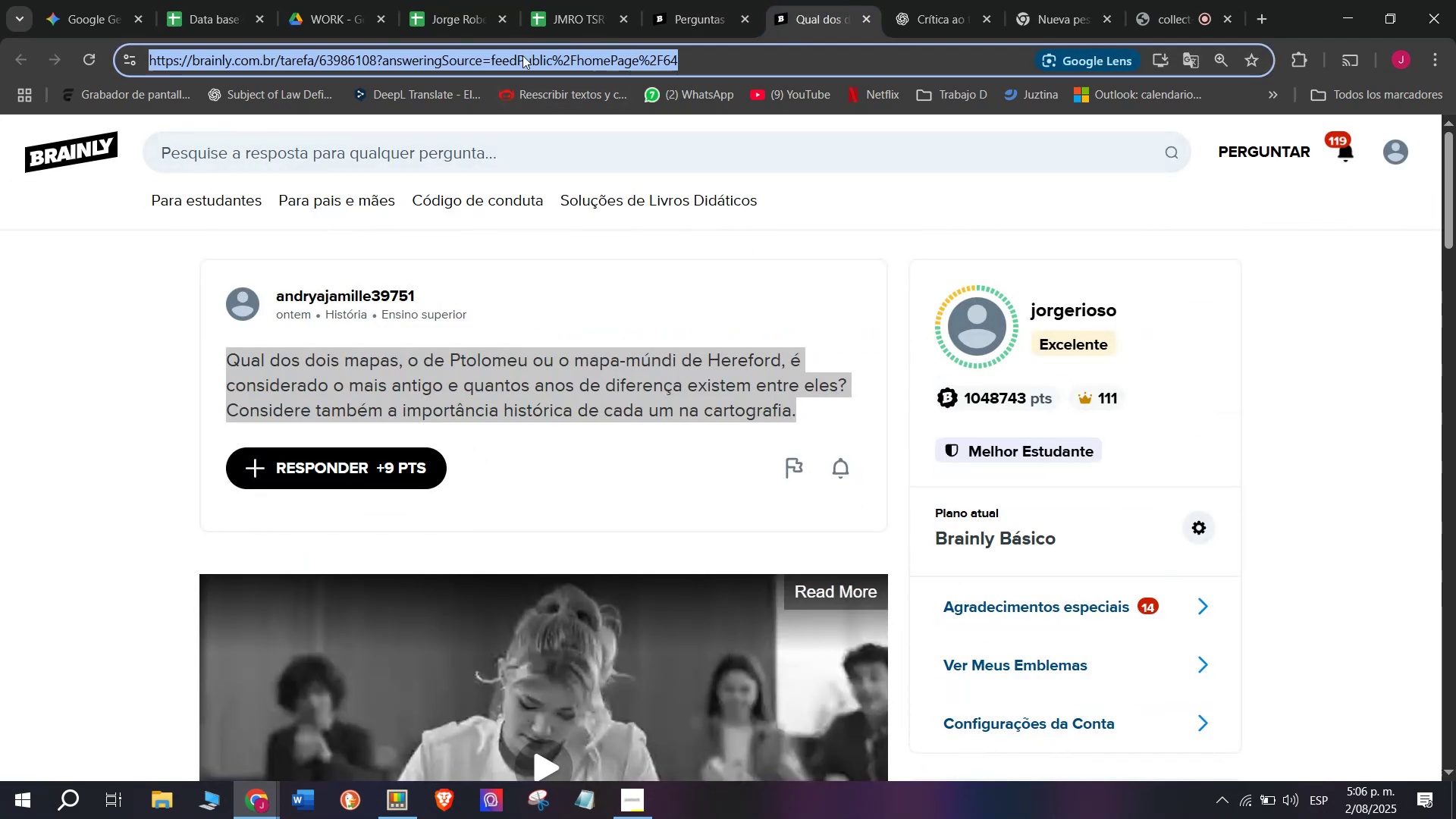 
key(Control+C)
 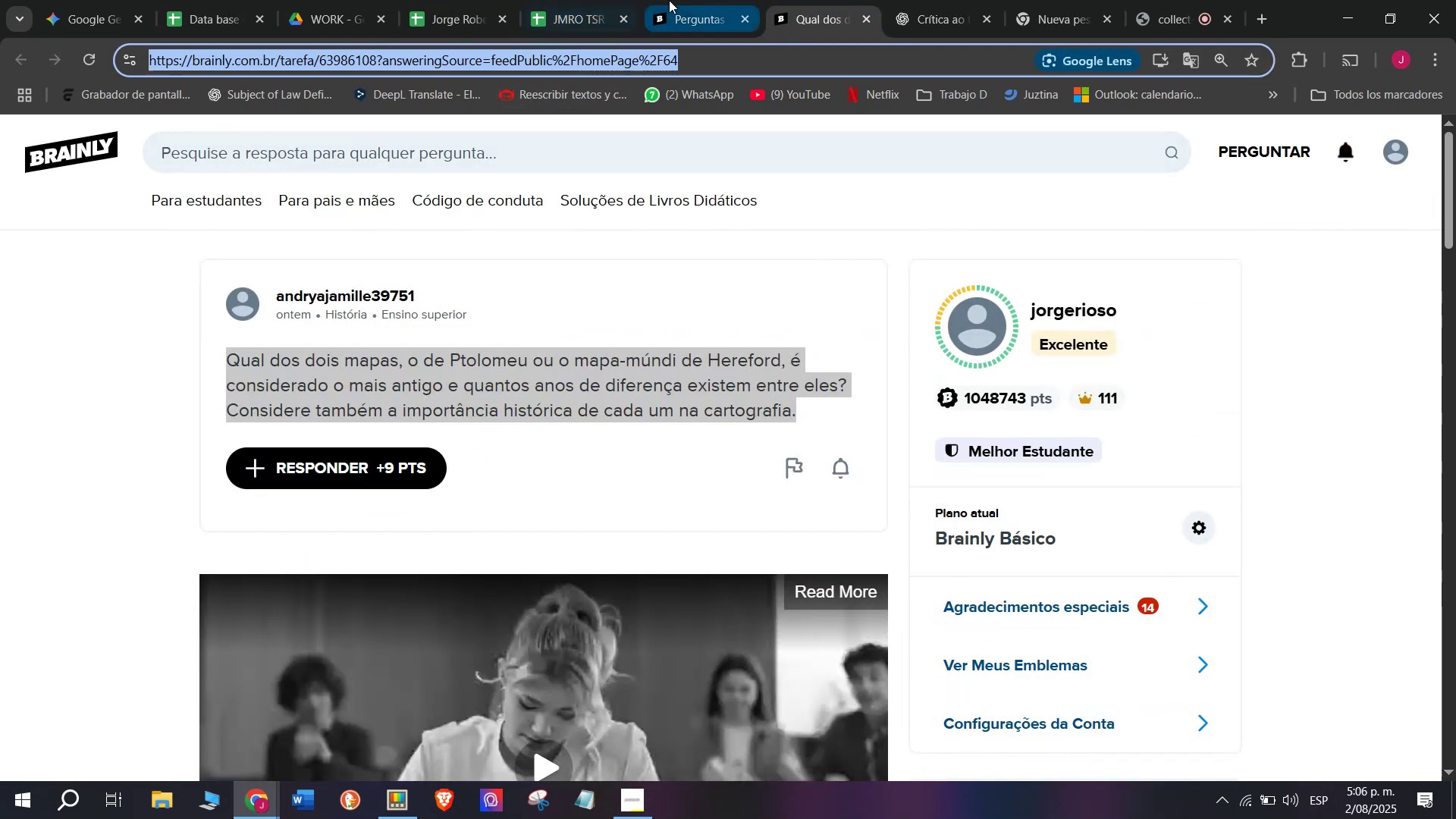 
left_click([570, 0])
 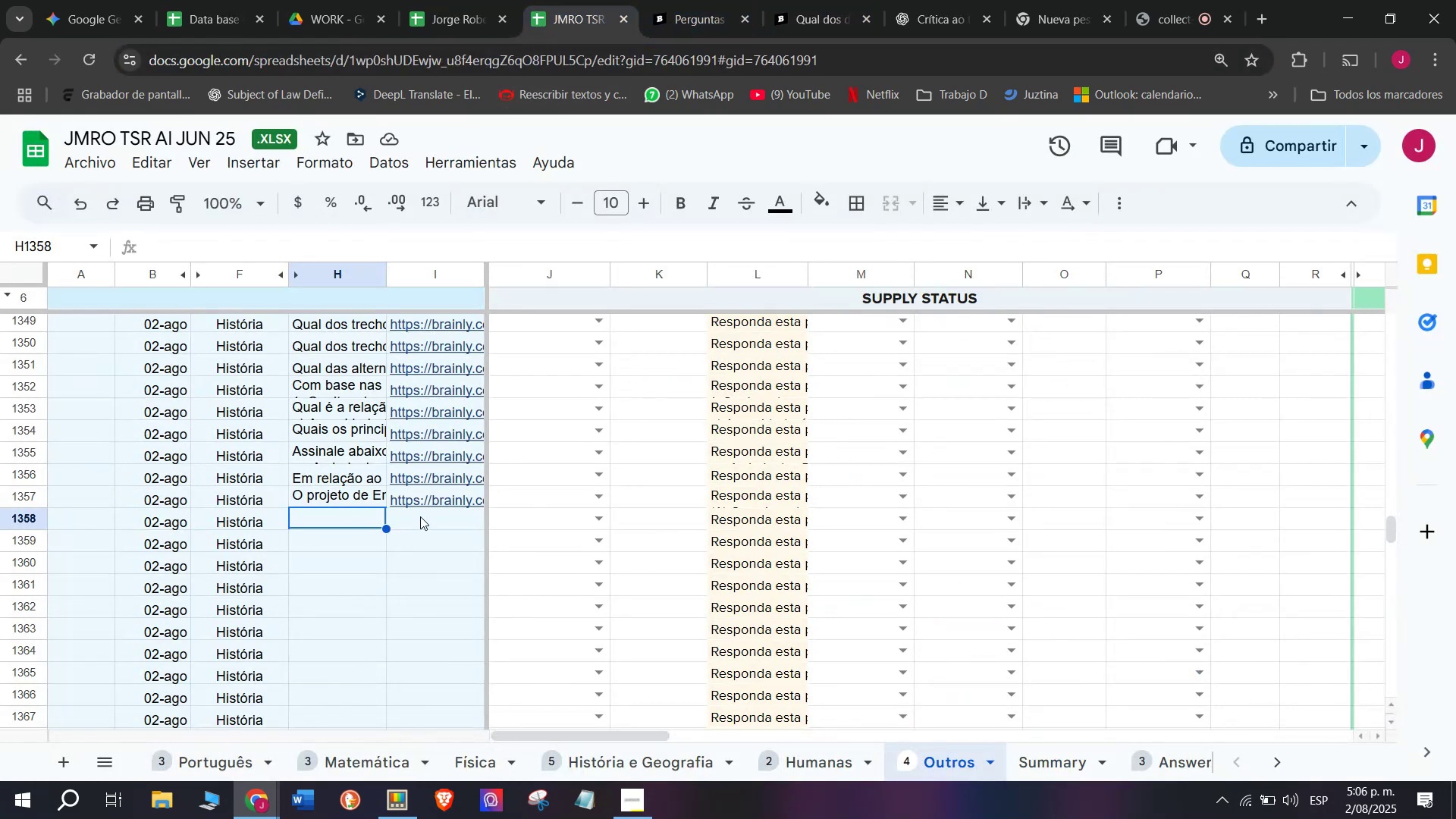 
double_click([420, 518])
 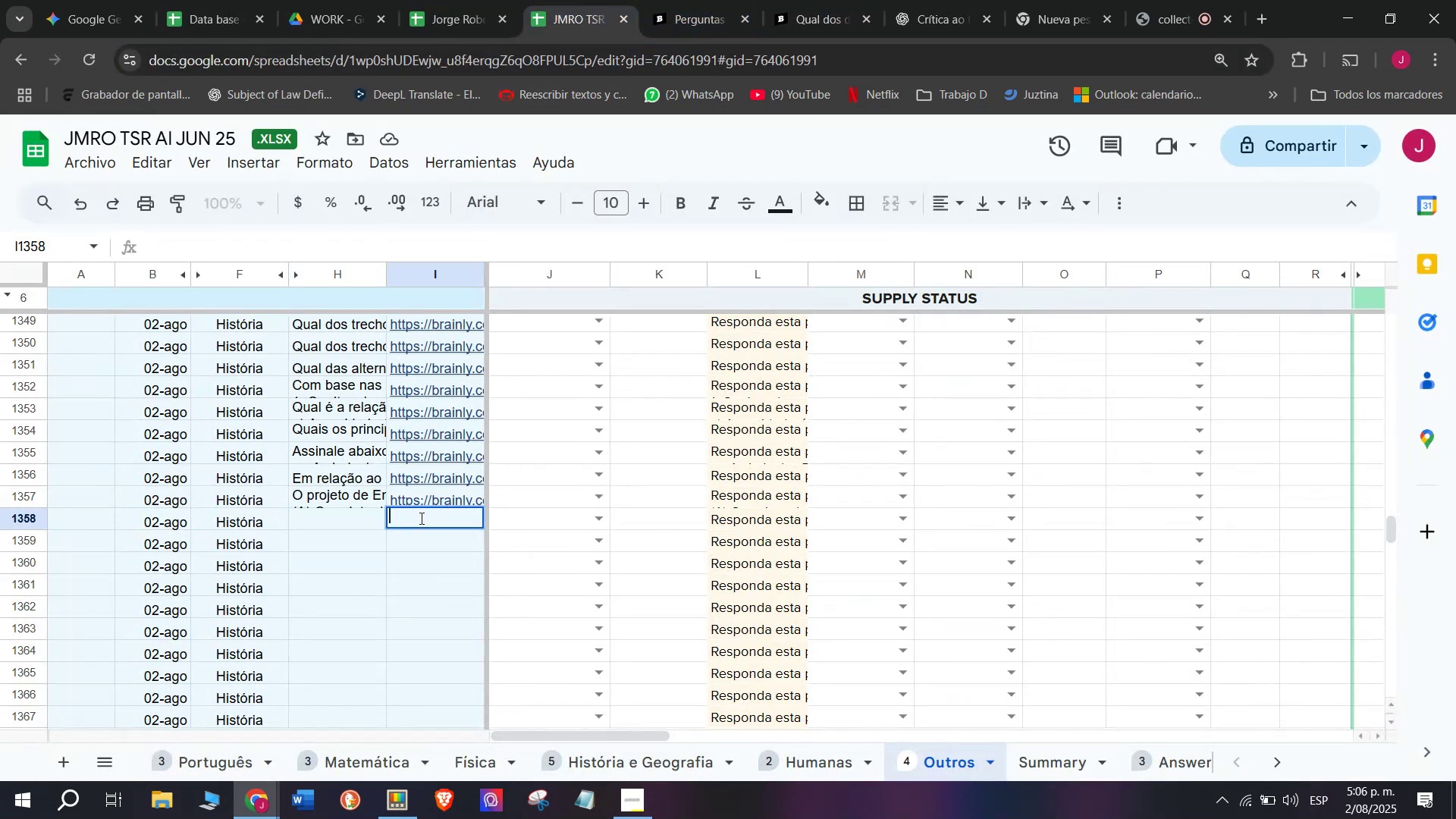 
key(Control+V)
 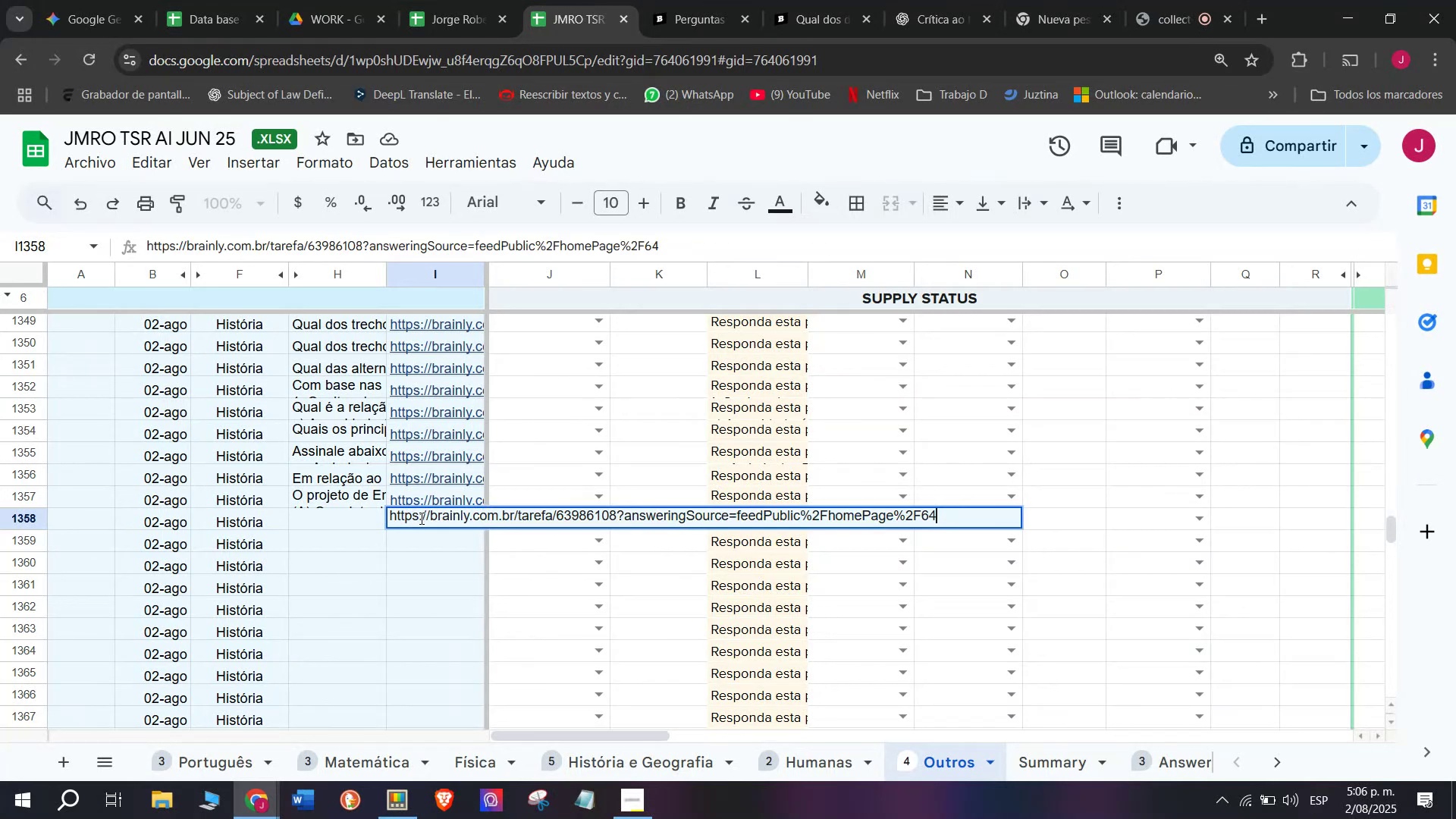 
key(Enter)
 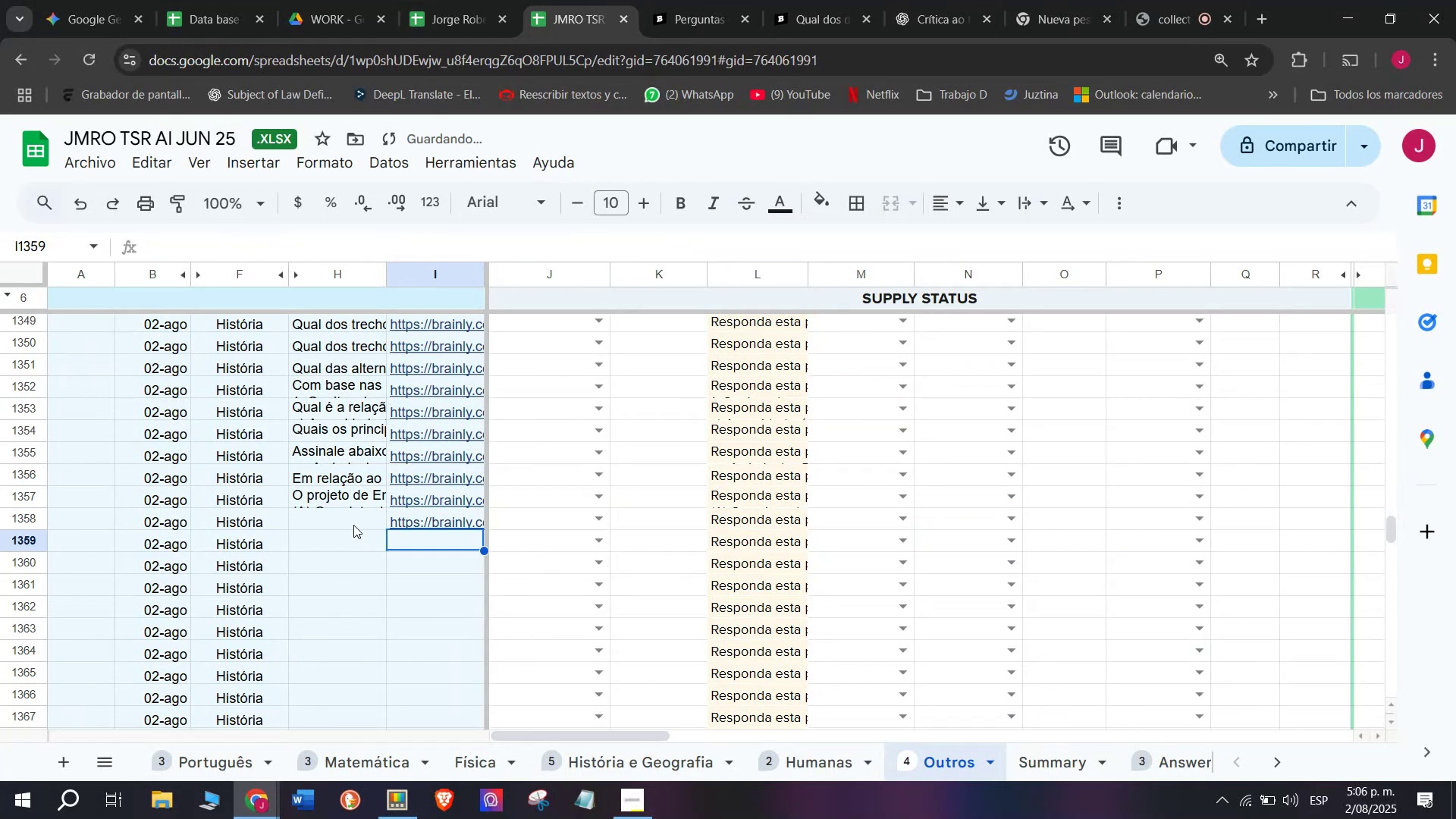 
double_click([353, 523])
 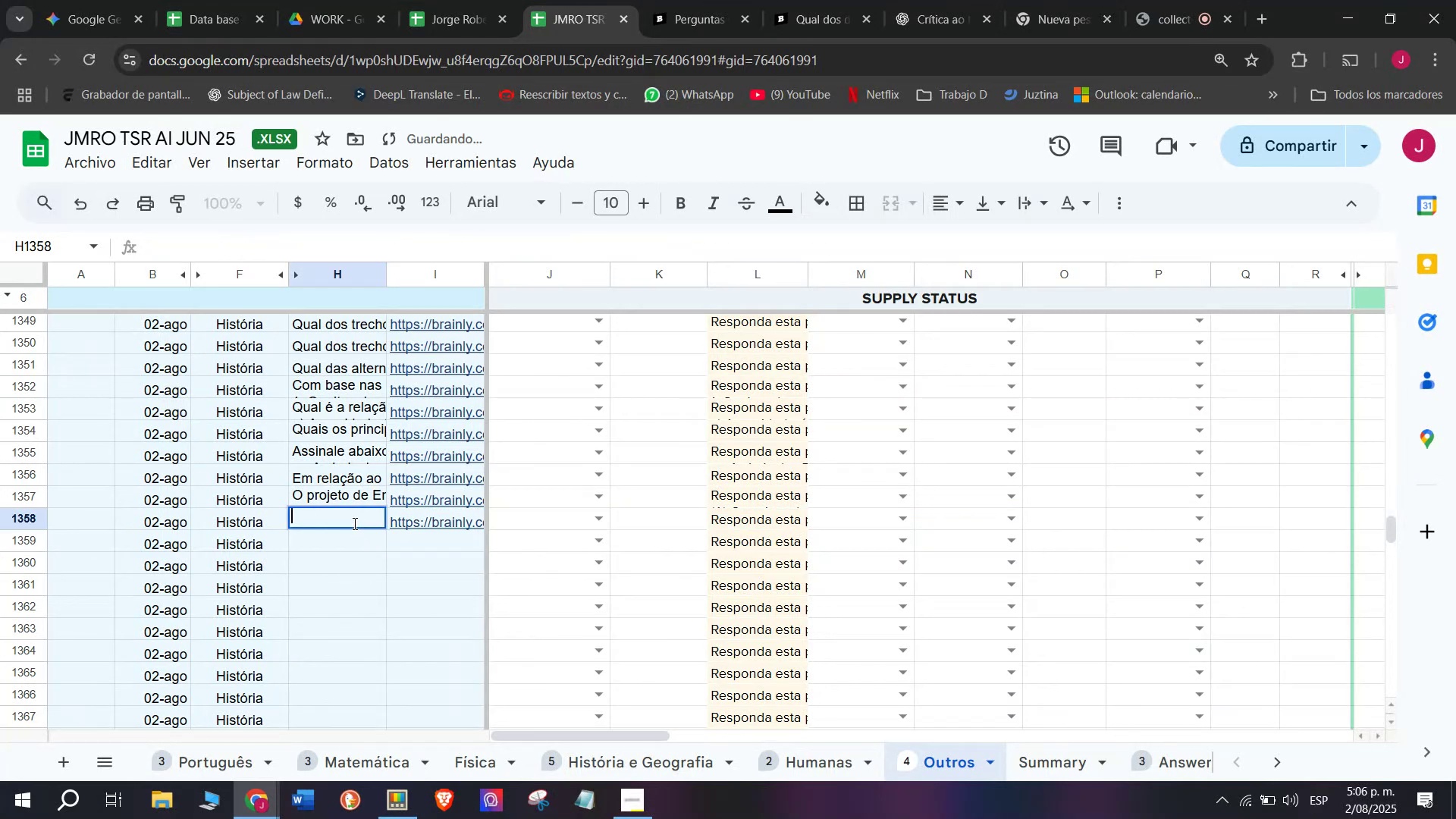 
key(Meta+V)
 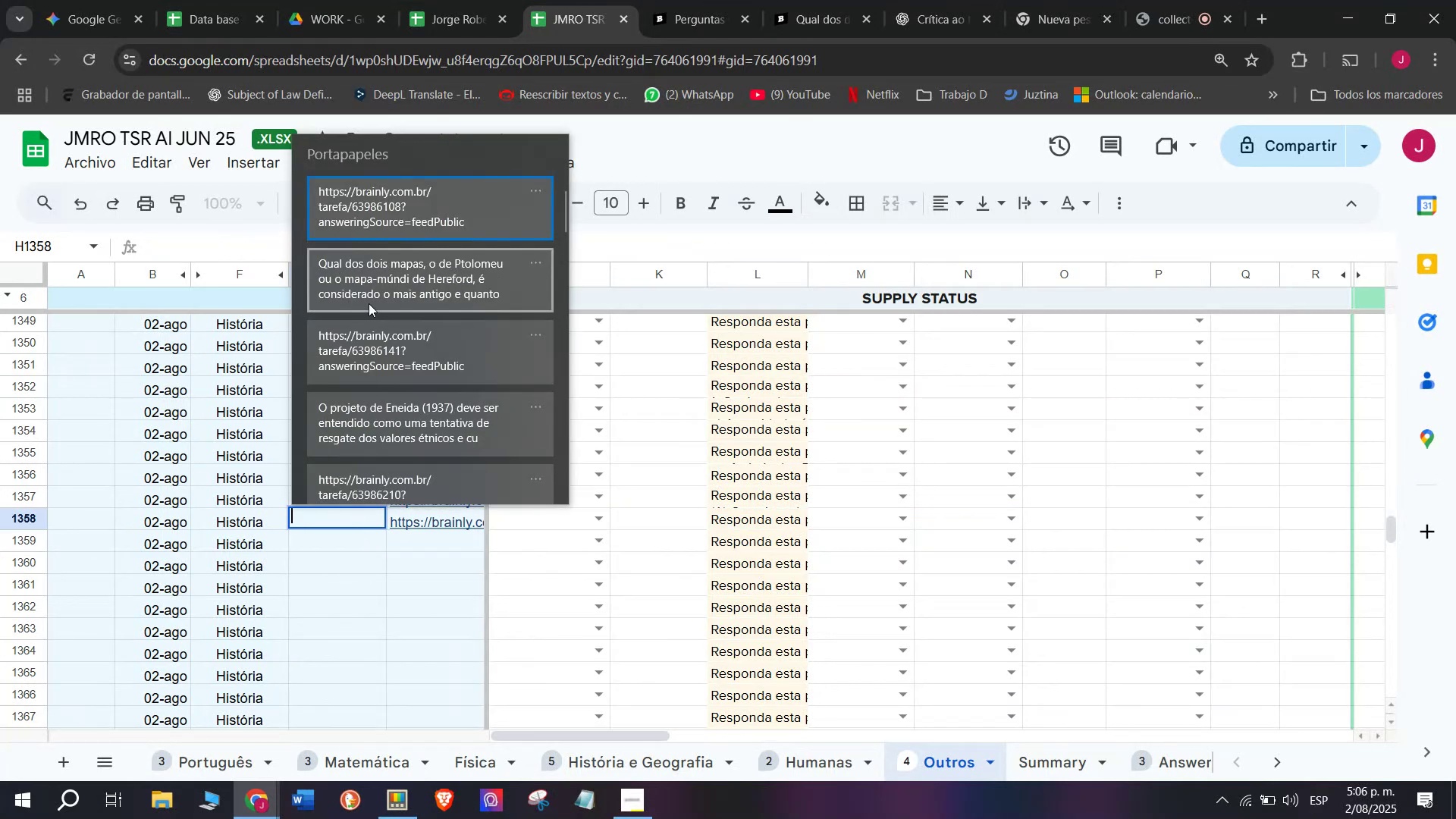 
left_click([365, 281])
 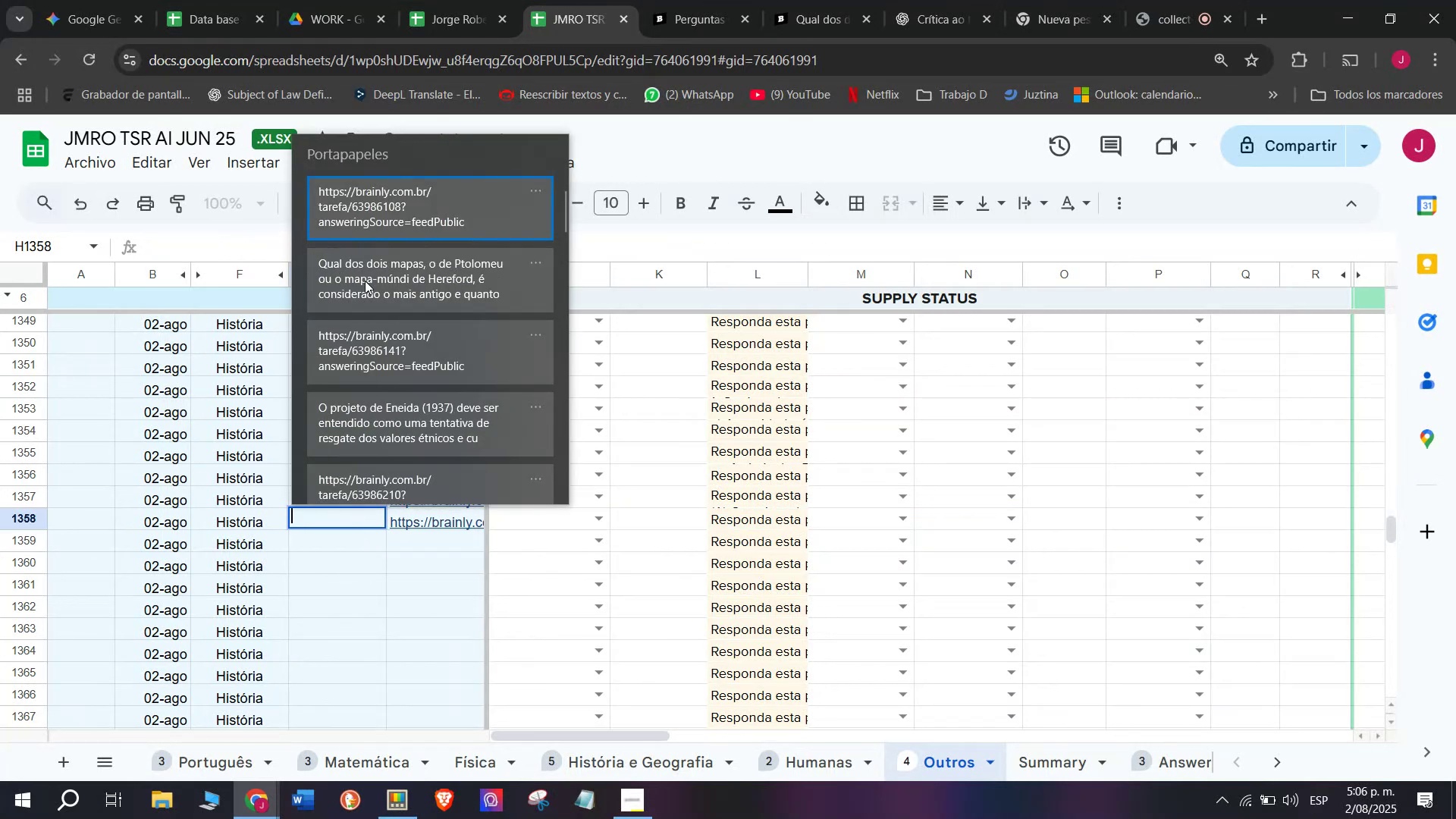 
key(Control+ControlLeft)
 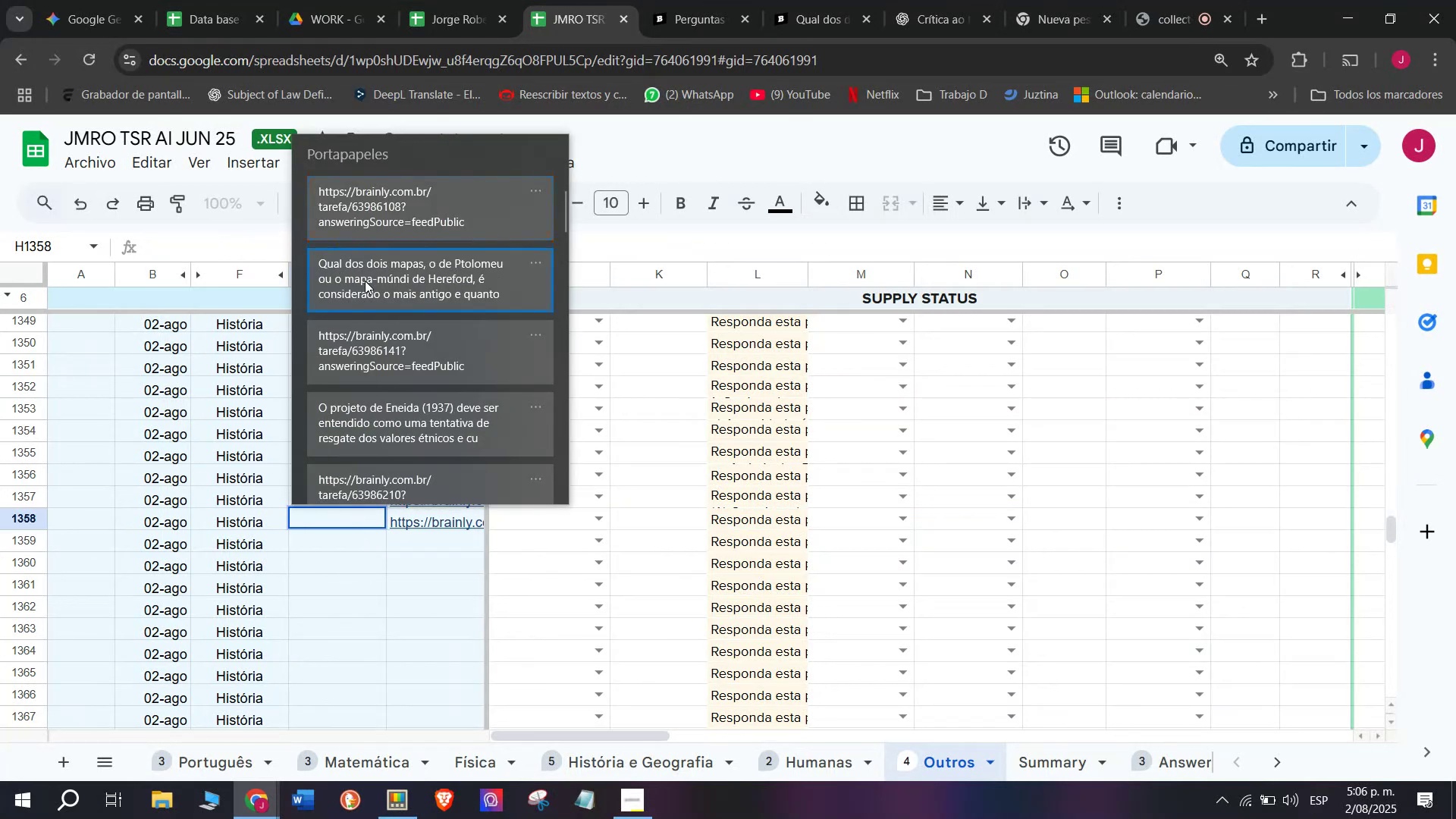 
key(Control+V)
 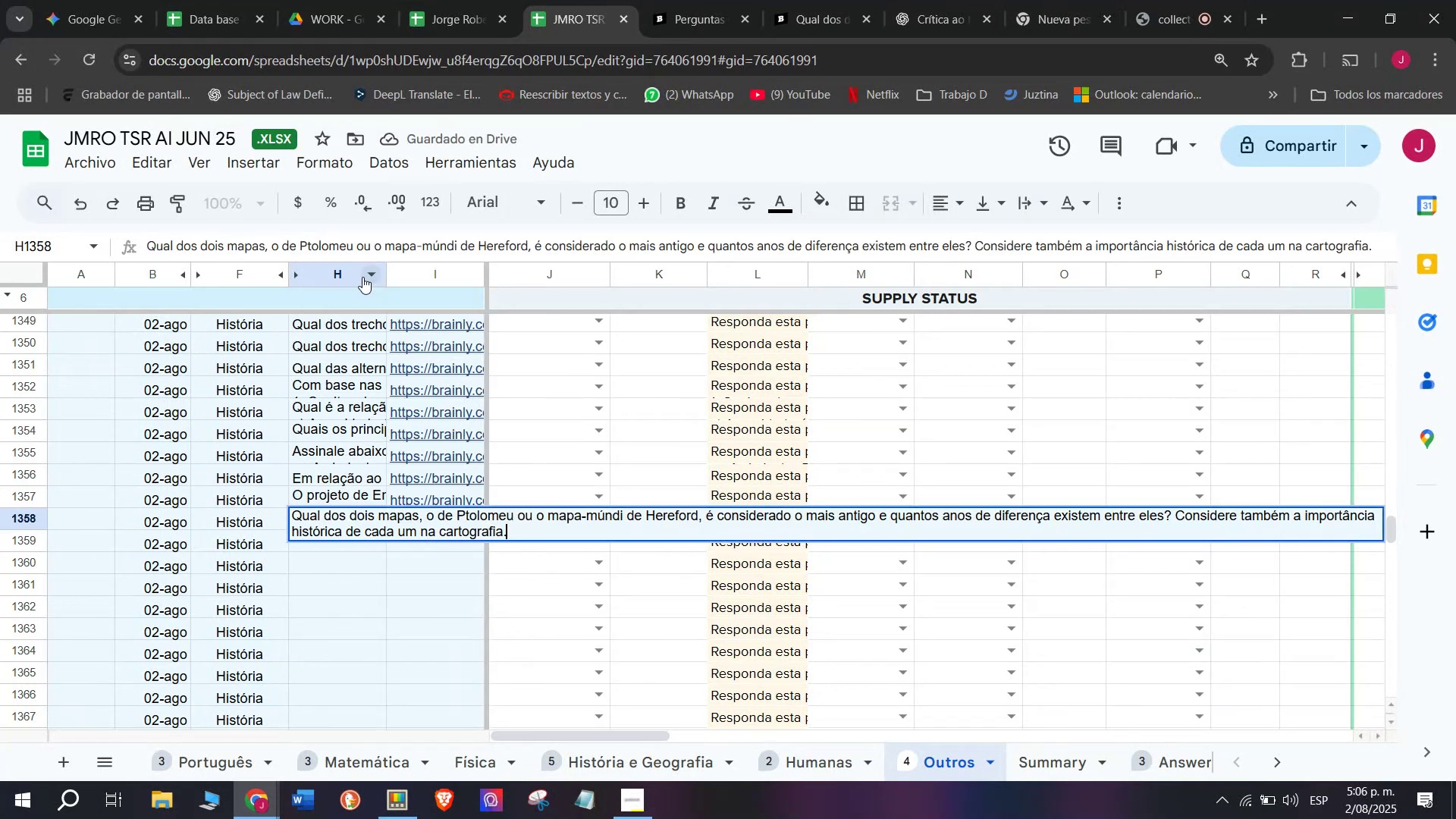 
key(Enter)
 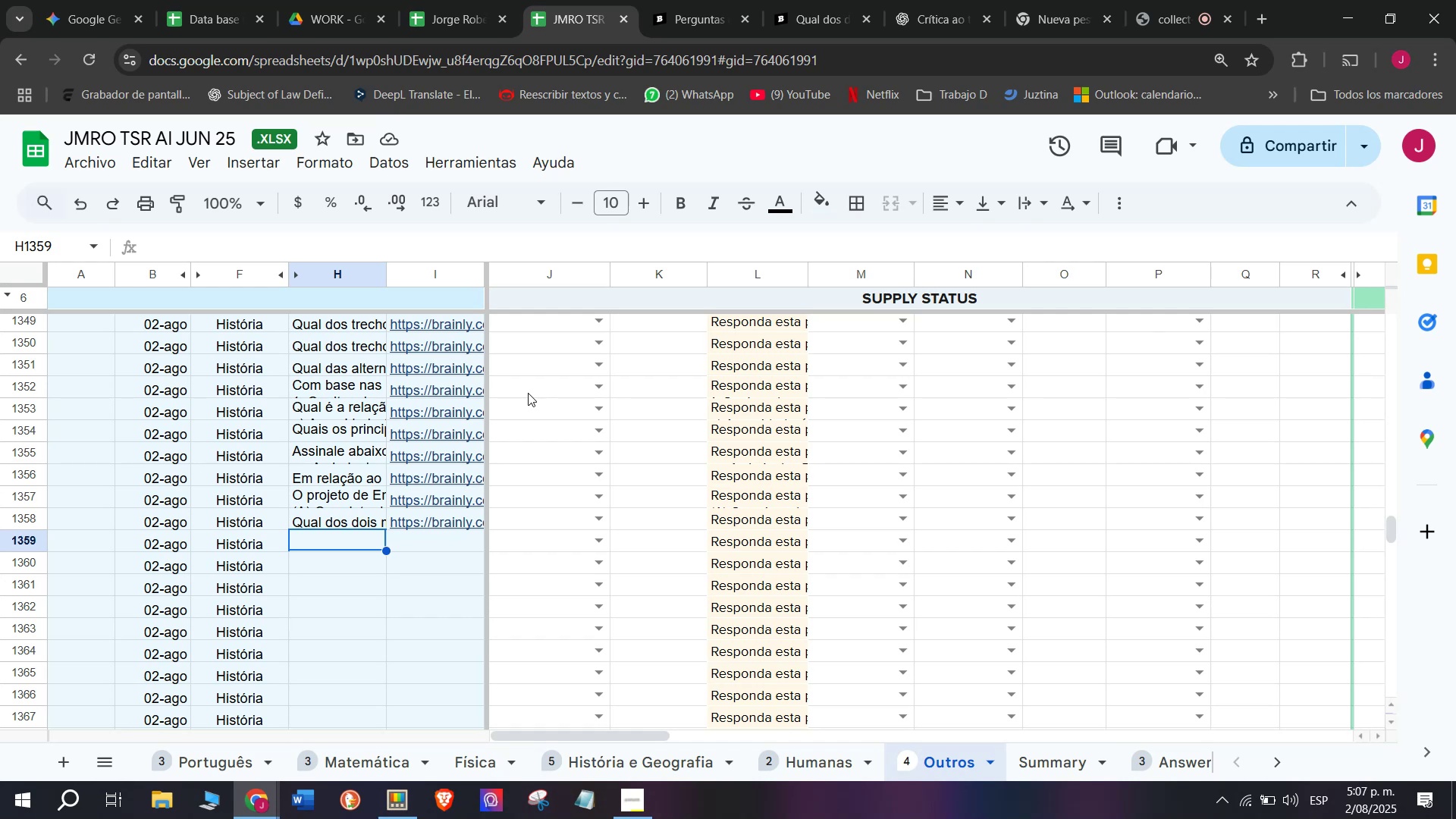 
wait(66.41)
 